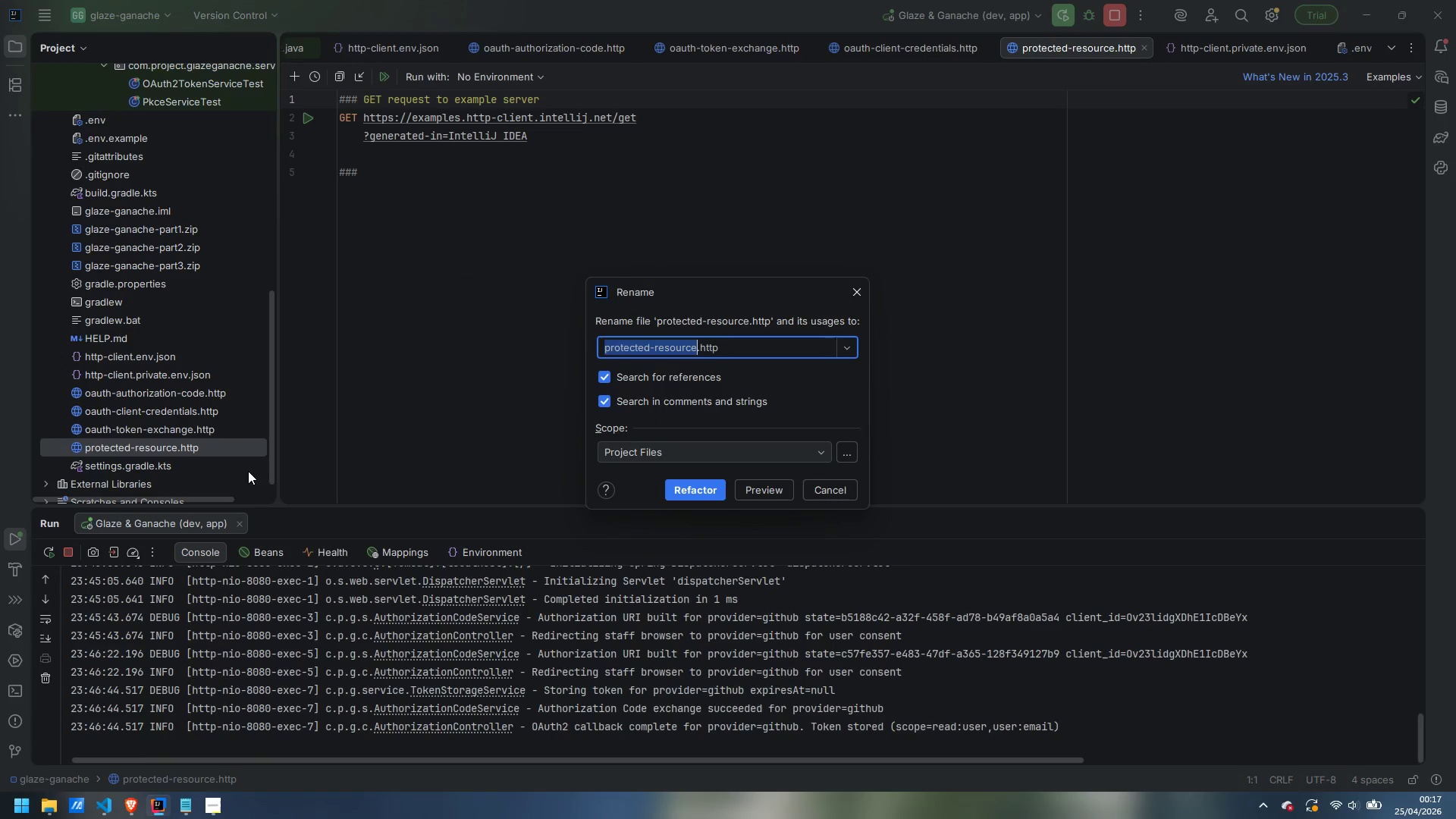 
key(ArrowRight)
 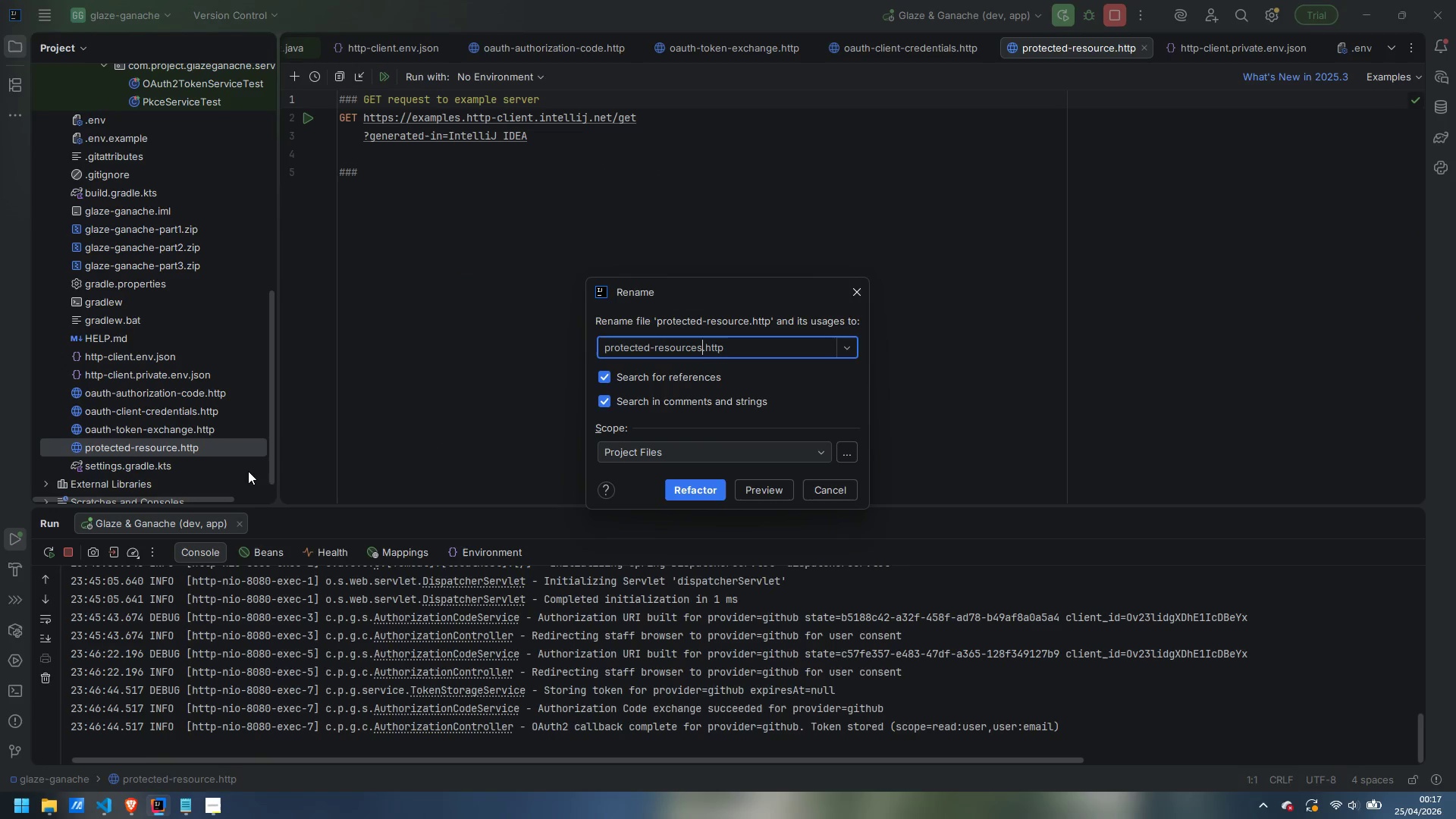 
key(S)
 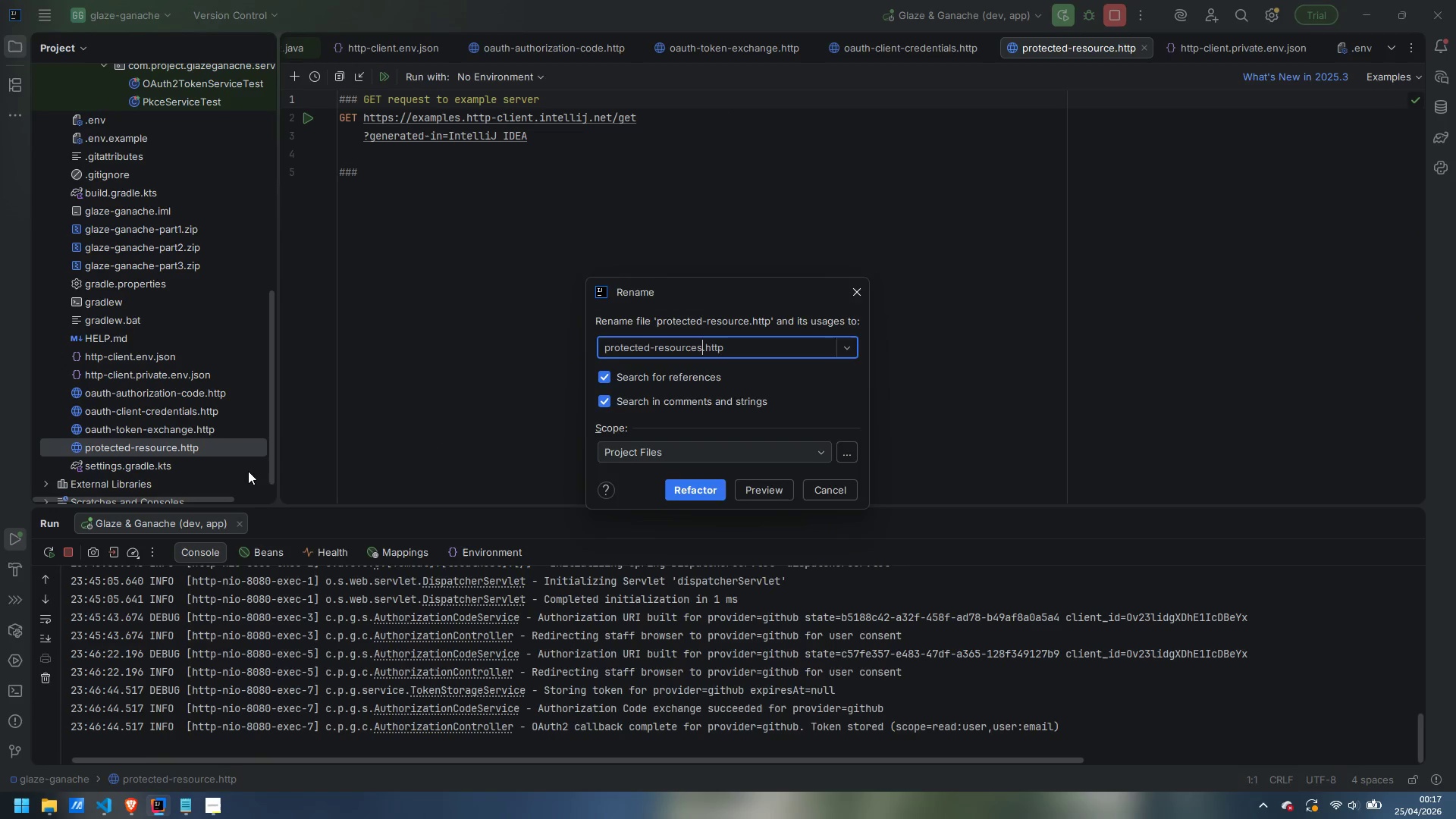 
key(Enter)
 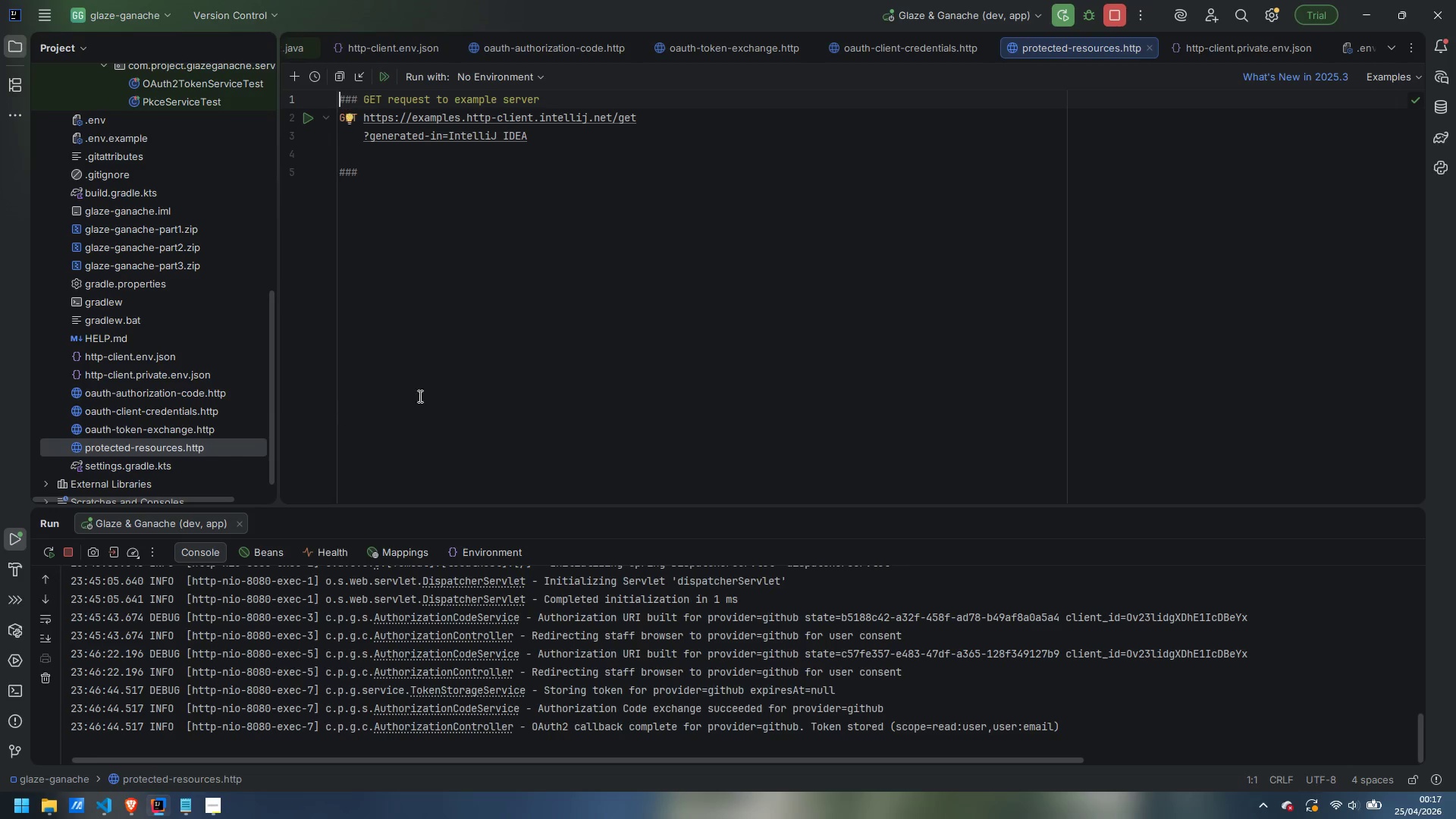 
left_click_drag(start_coordinate=[503, 284], to_coordinate=[262, 0])
 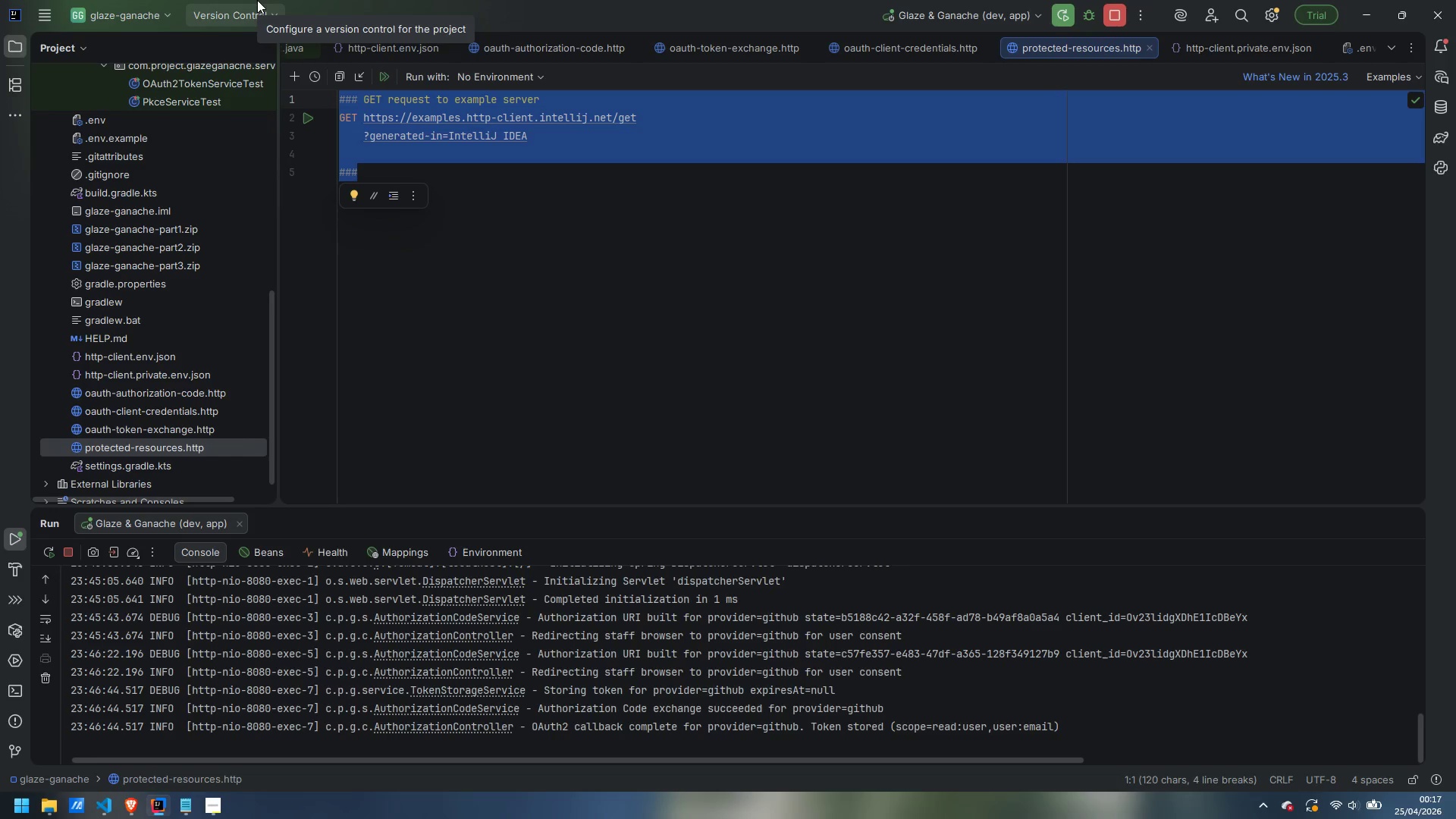 
key(Backspace)
 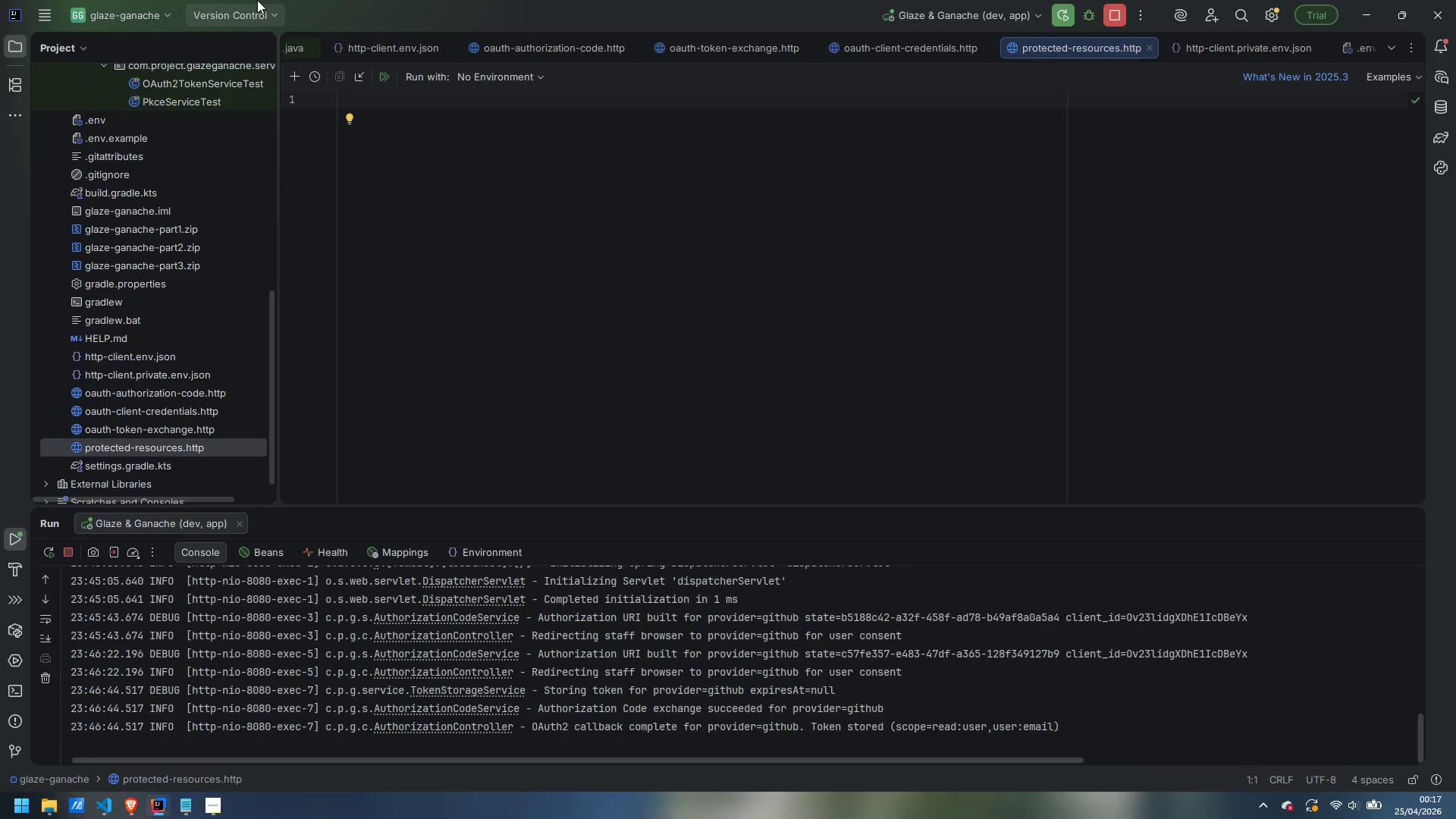 
wait(9.66)
 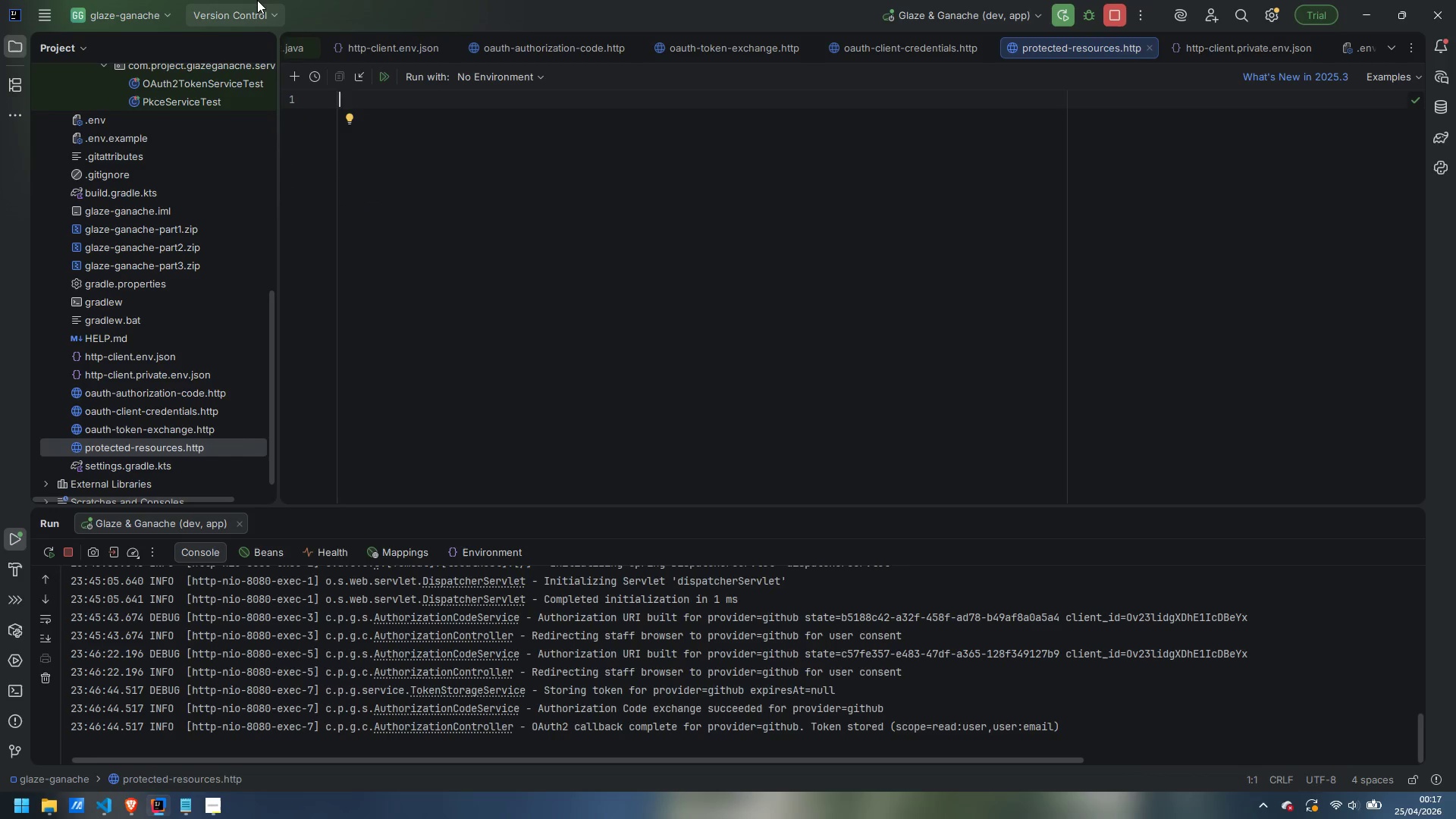 
type(### Glaze -)
key(Backspace)
key(Backspace)
type( & Ganache - Protected Resource )
 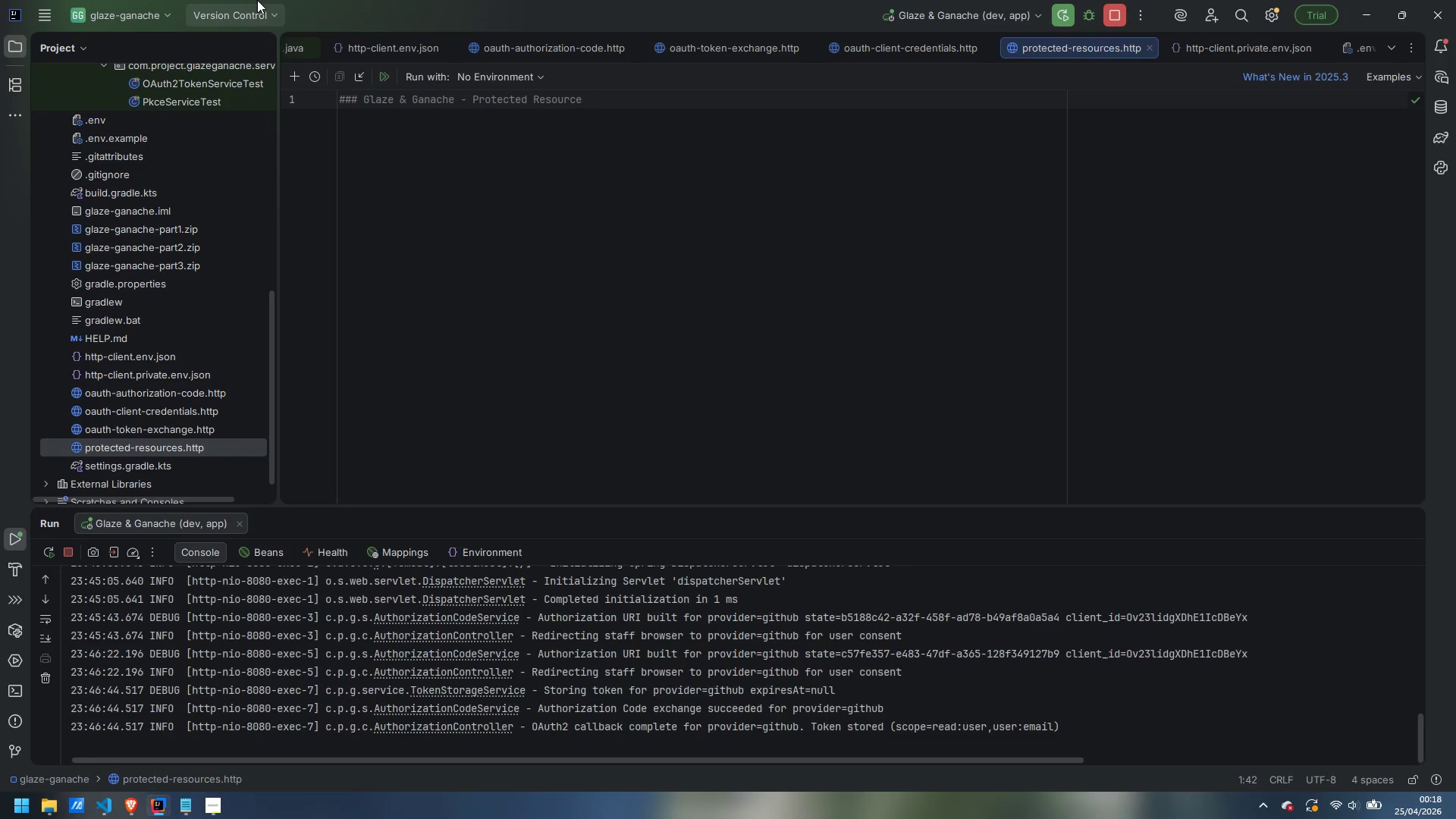 
type(Access + Refresh-on-401 demo)
 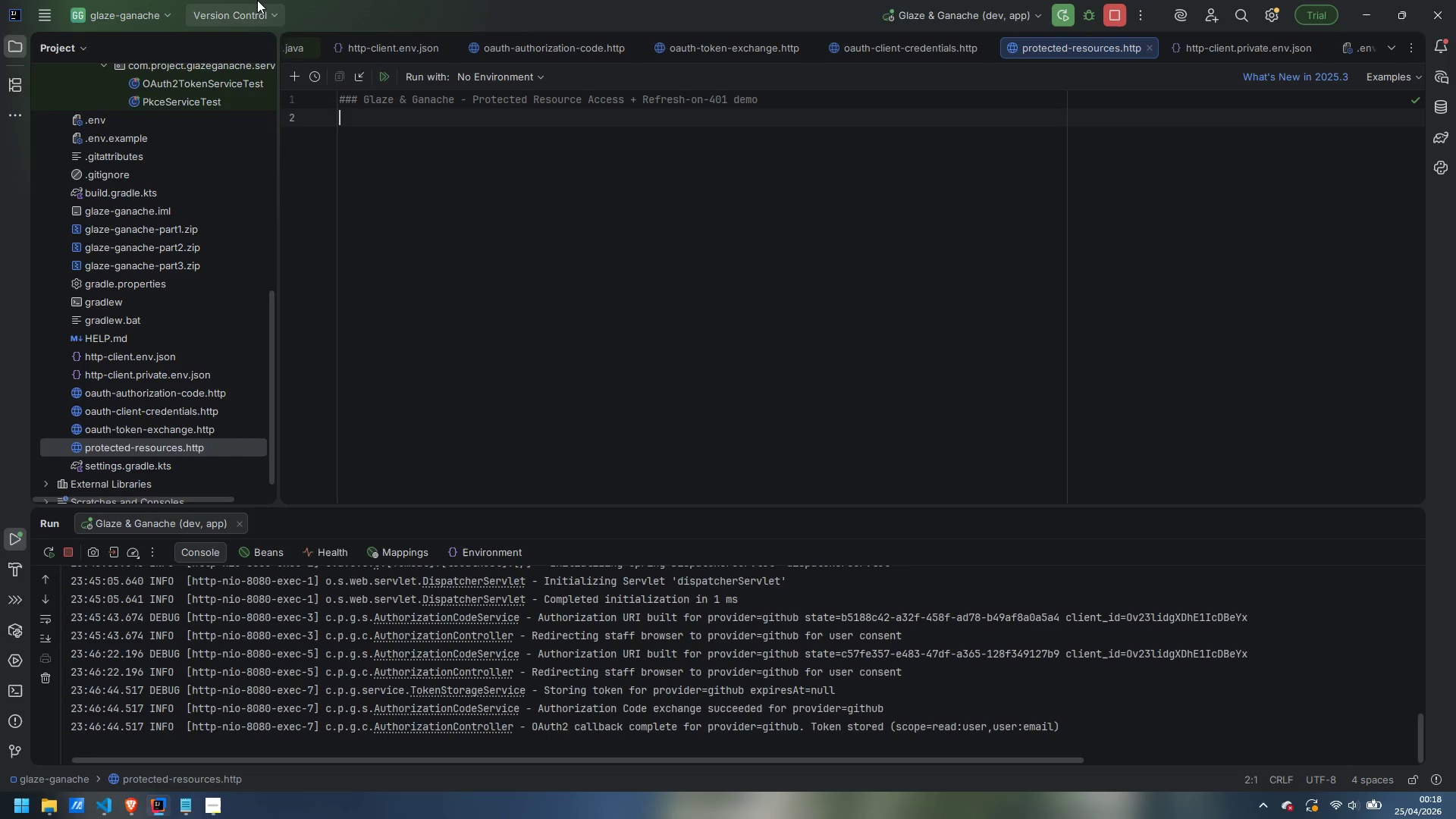 
 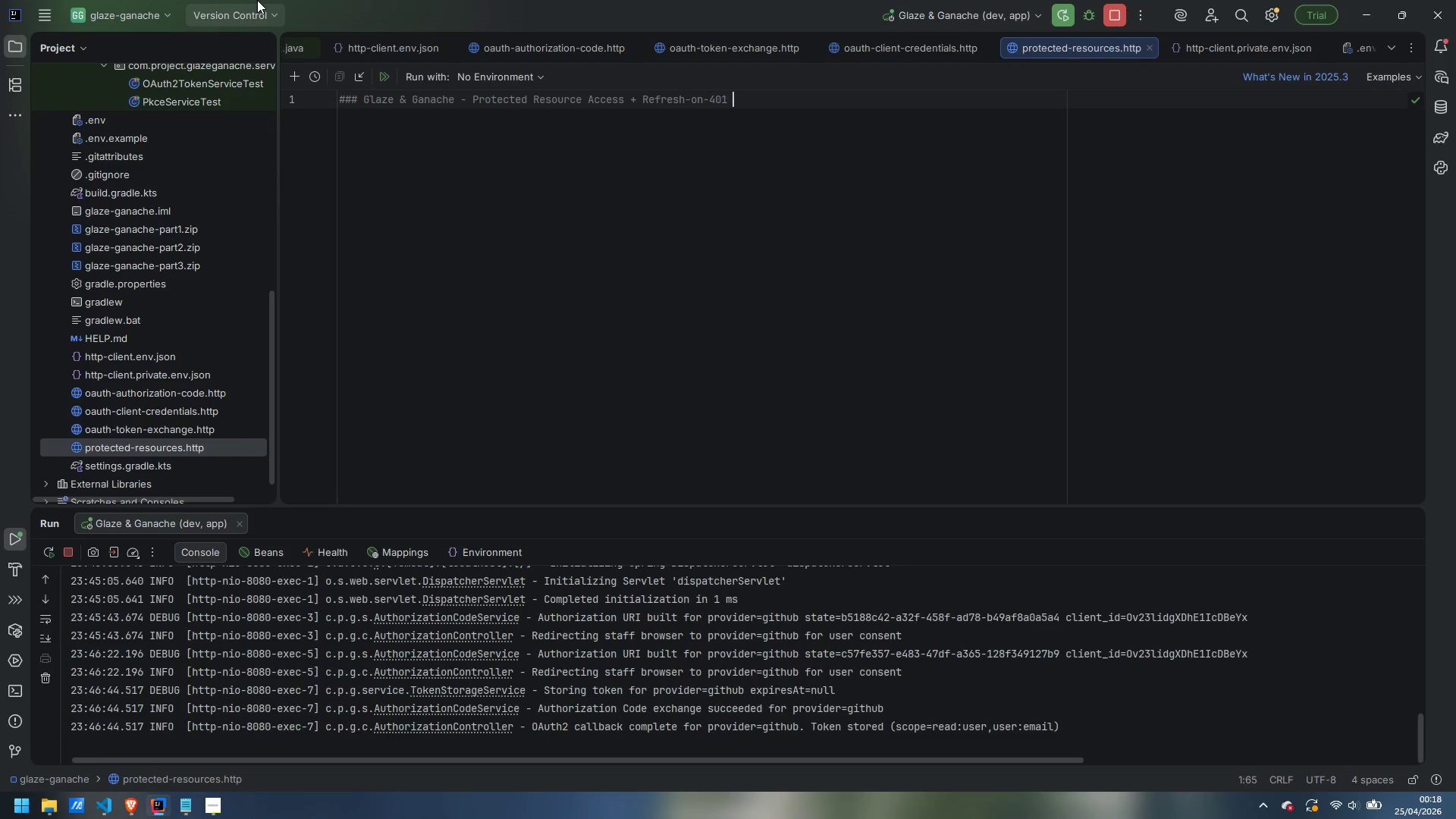 
key(Enter)
 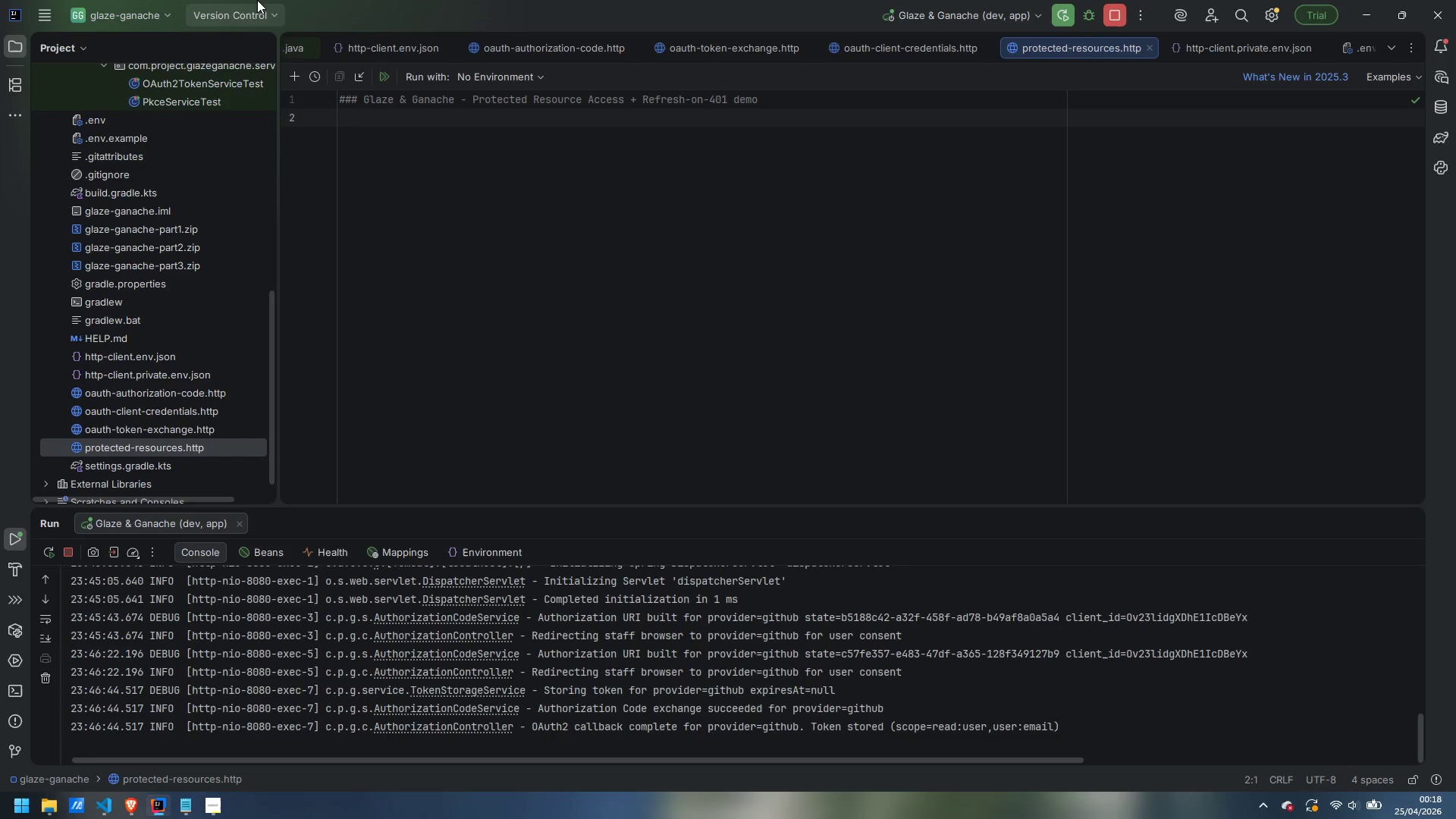 
type(### Run the Authorization Code flow from ot)
key(Backspace)
type(auth-authorizationn-code.http)
 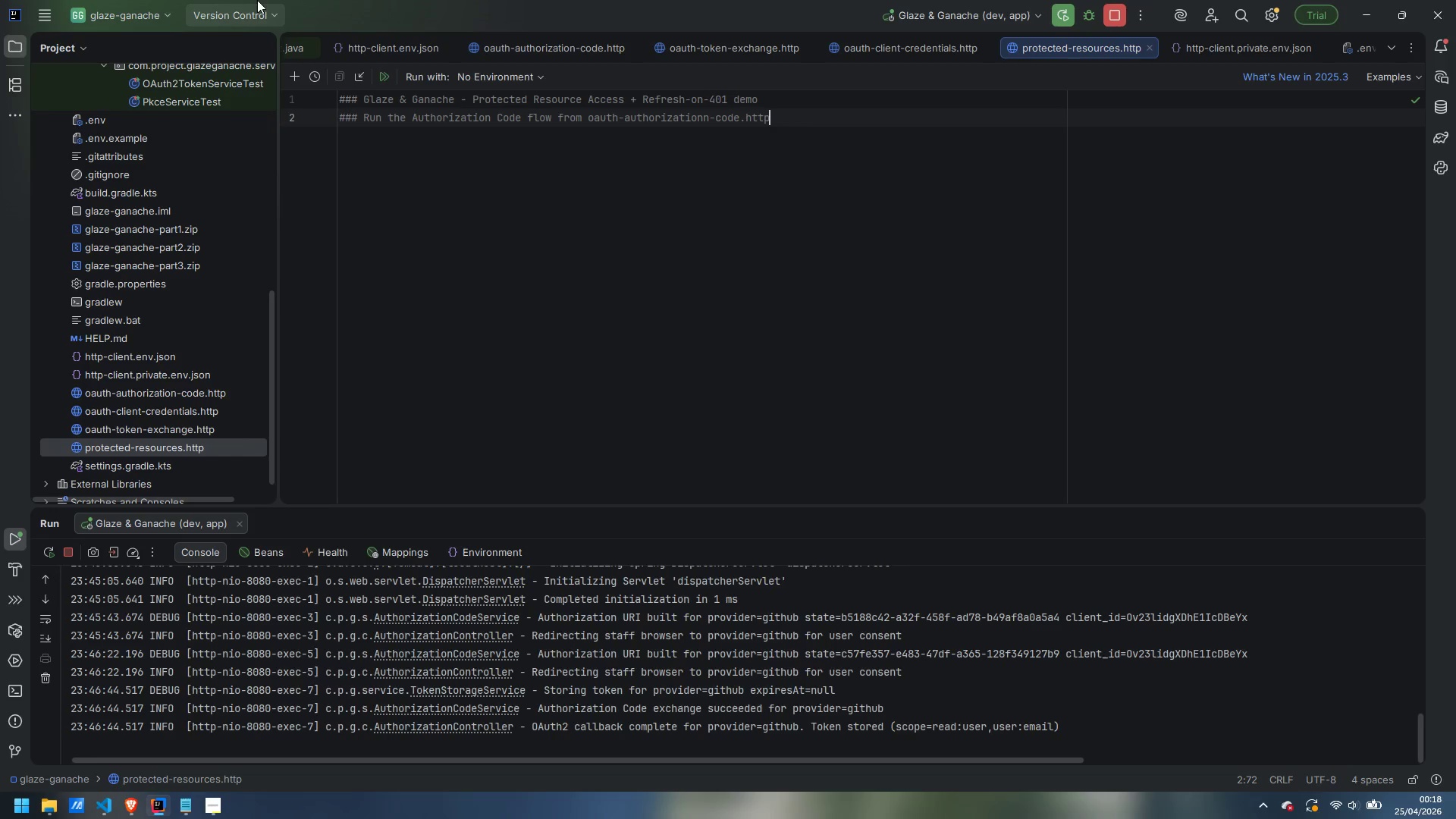 
key(Enter)
 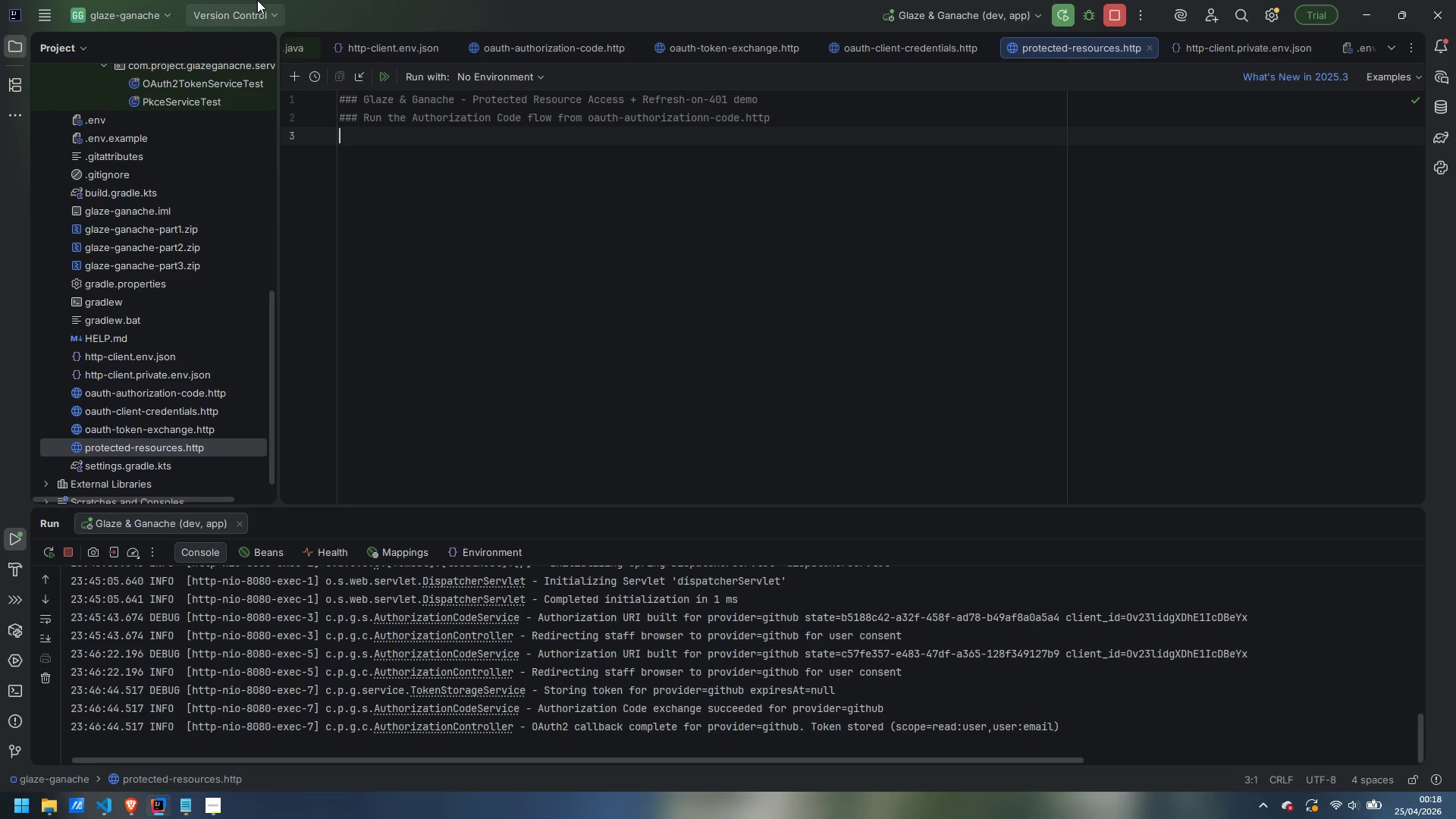 
wait(11.2)
 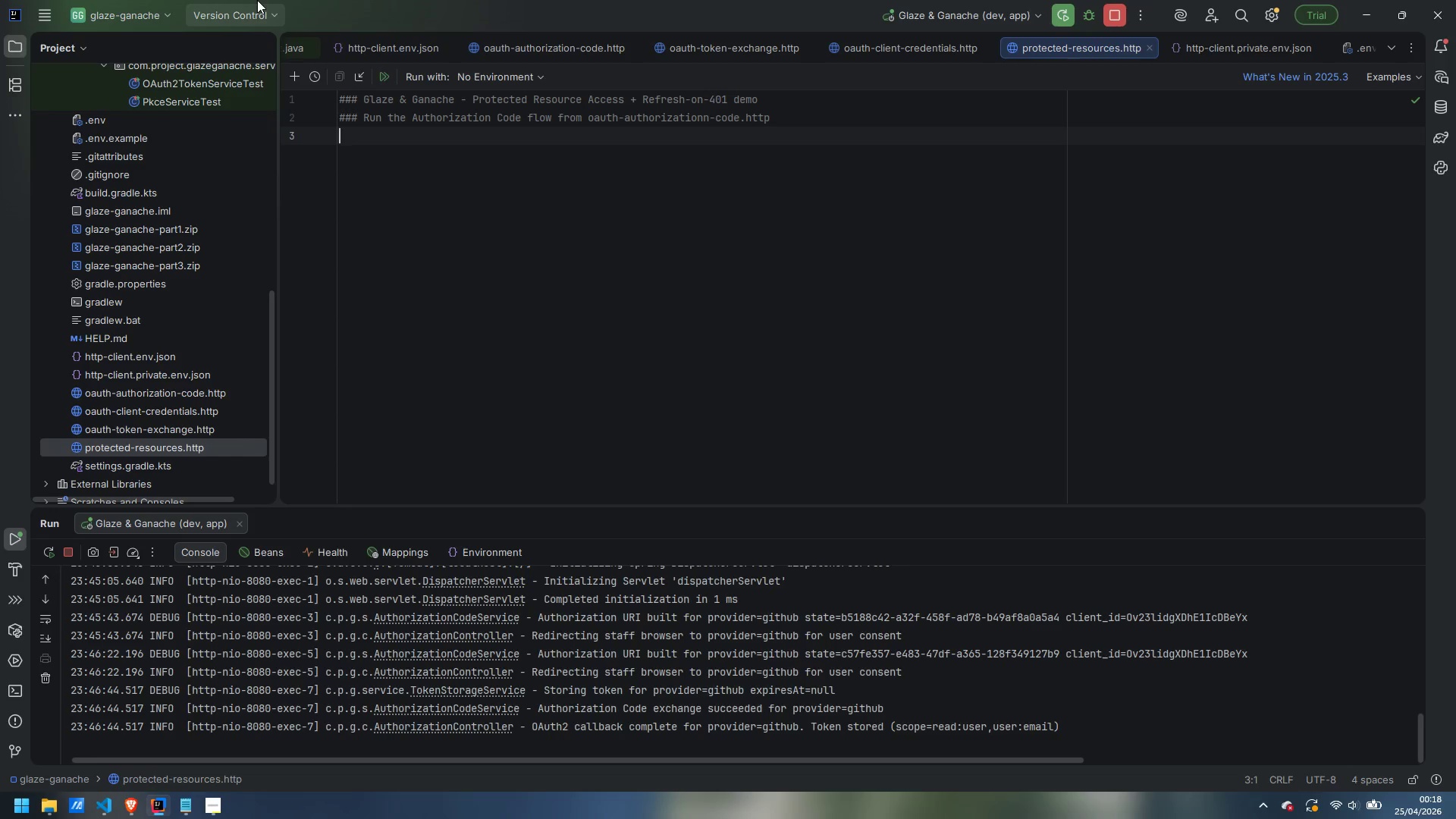 
type(### FIRST so the server has a stored token.)
 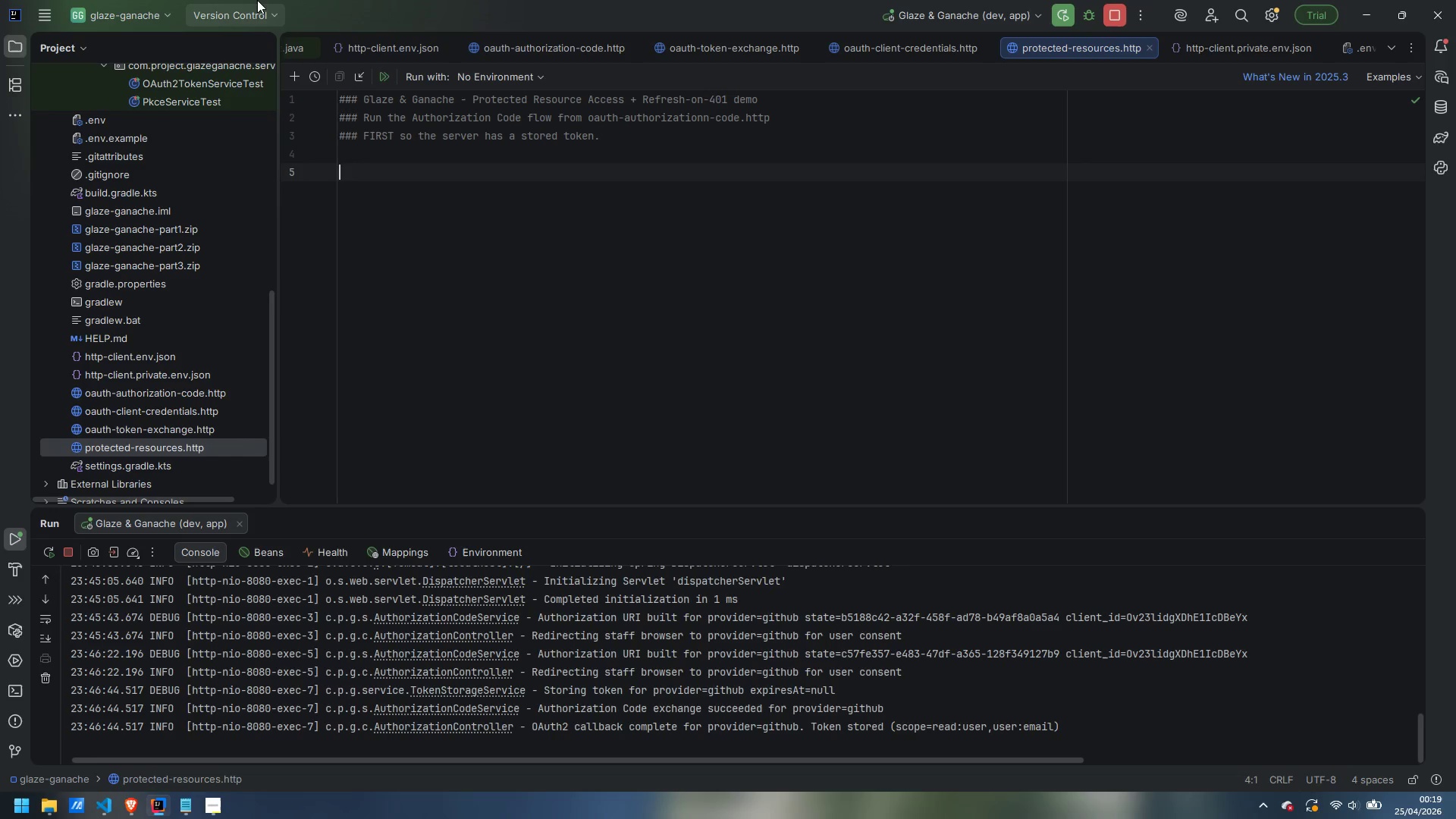 
 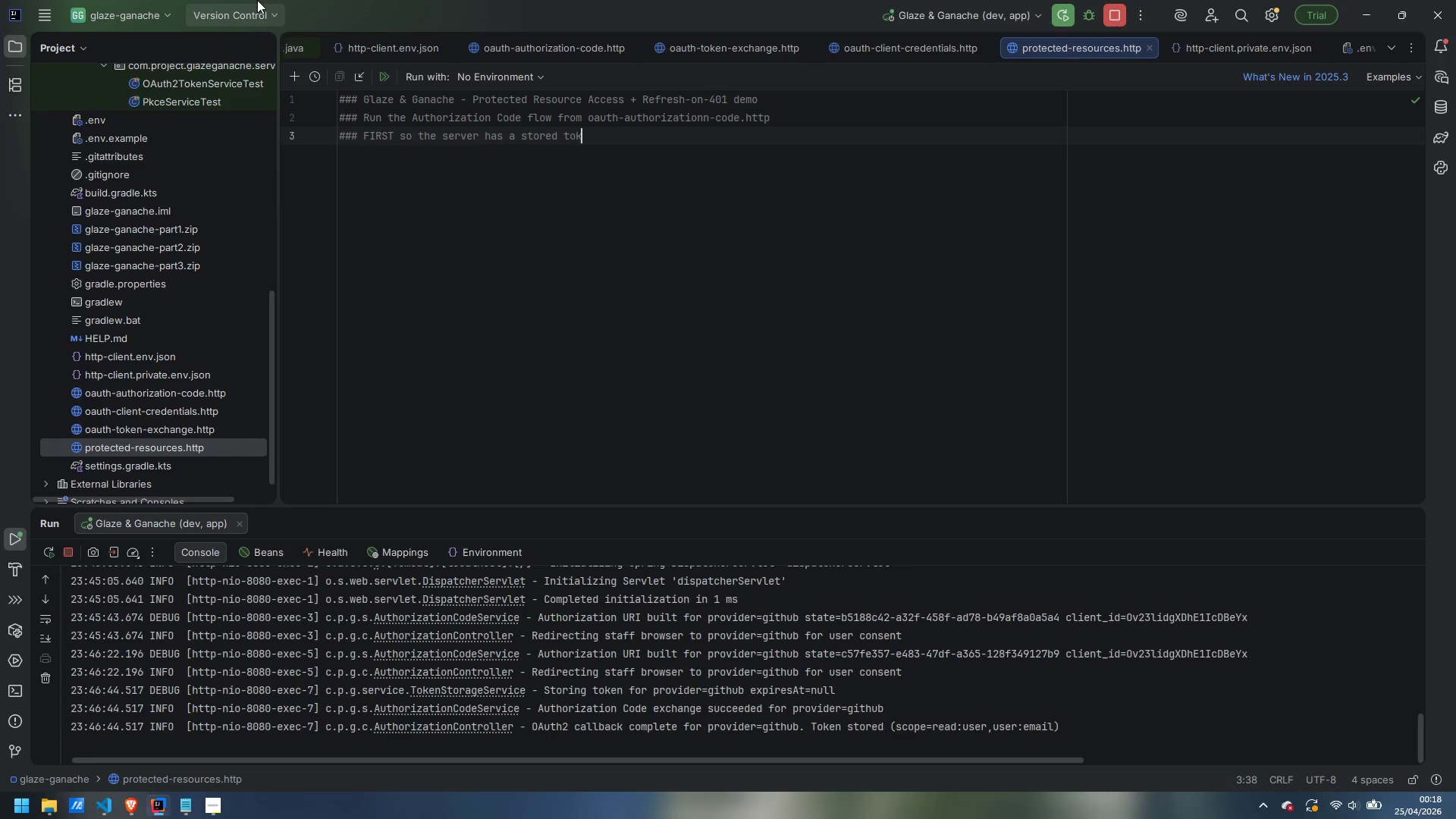 
key(Enter)
 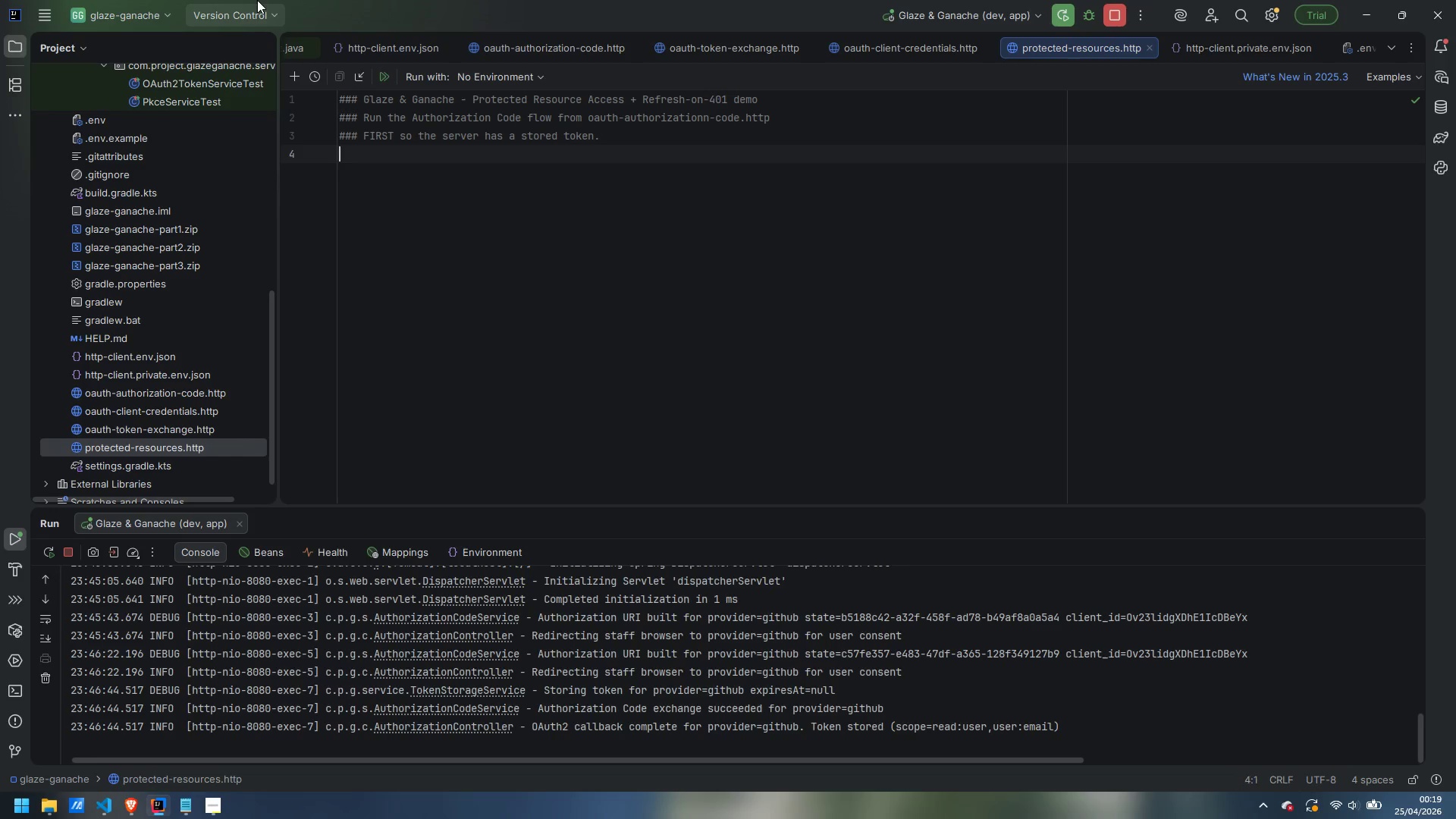 
key(Enter)
 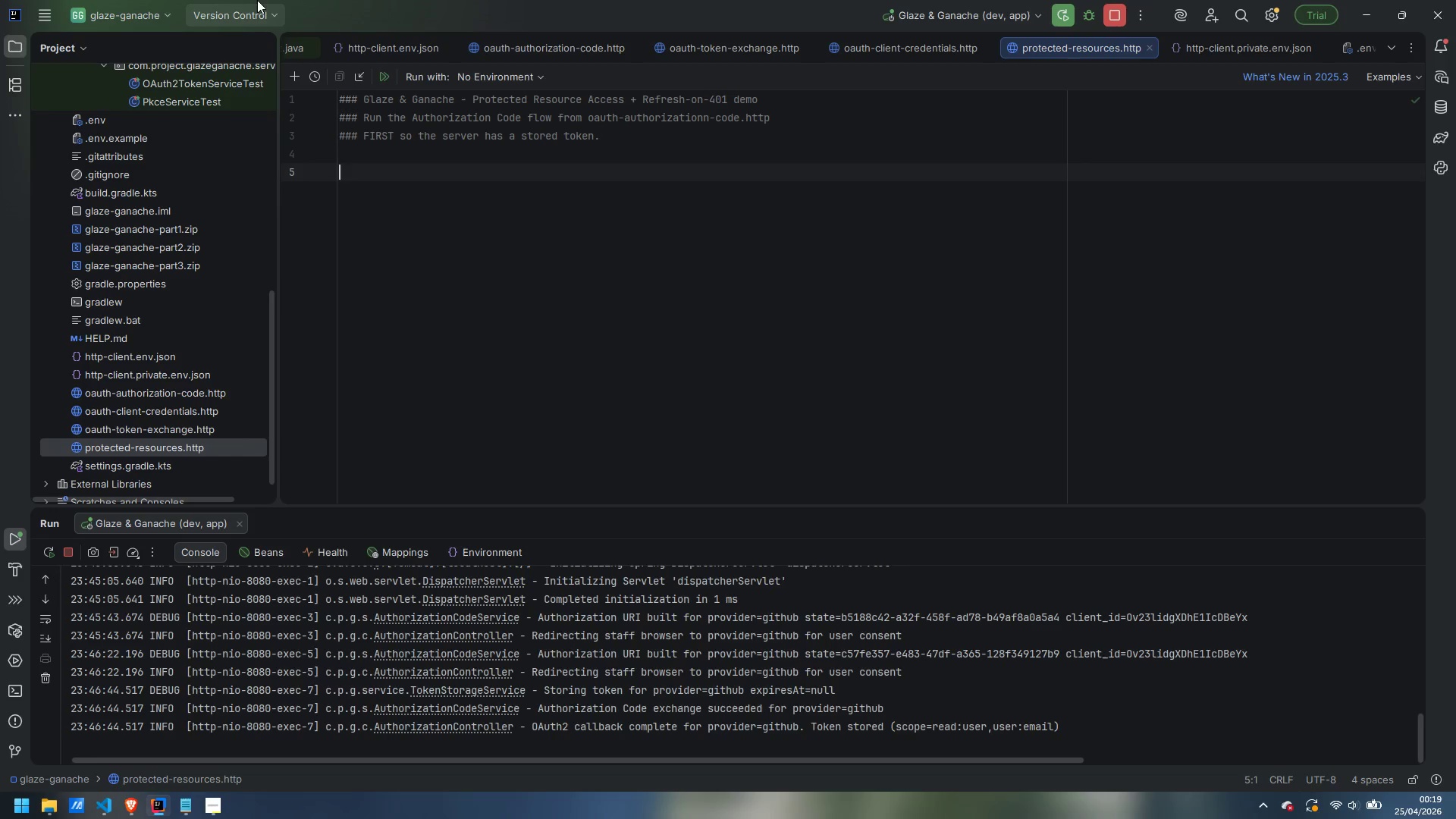 
type(### 1. Happy path: call a protected resource)
 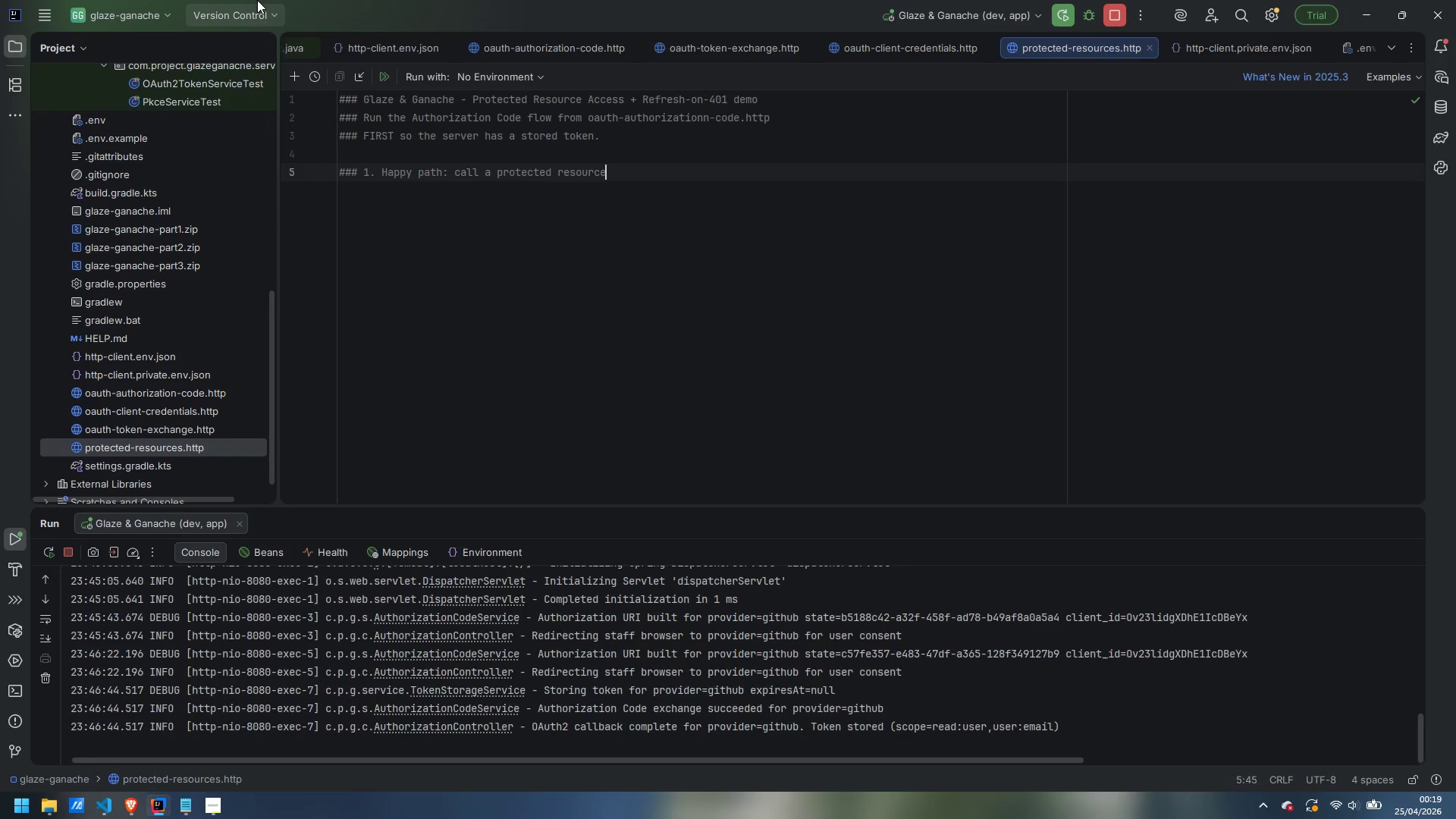 
type( using the stored token.)
 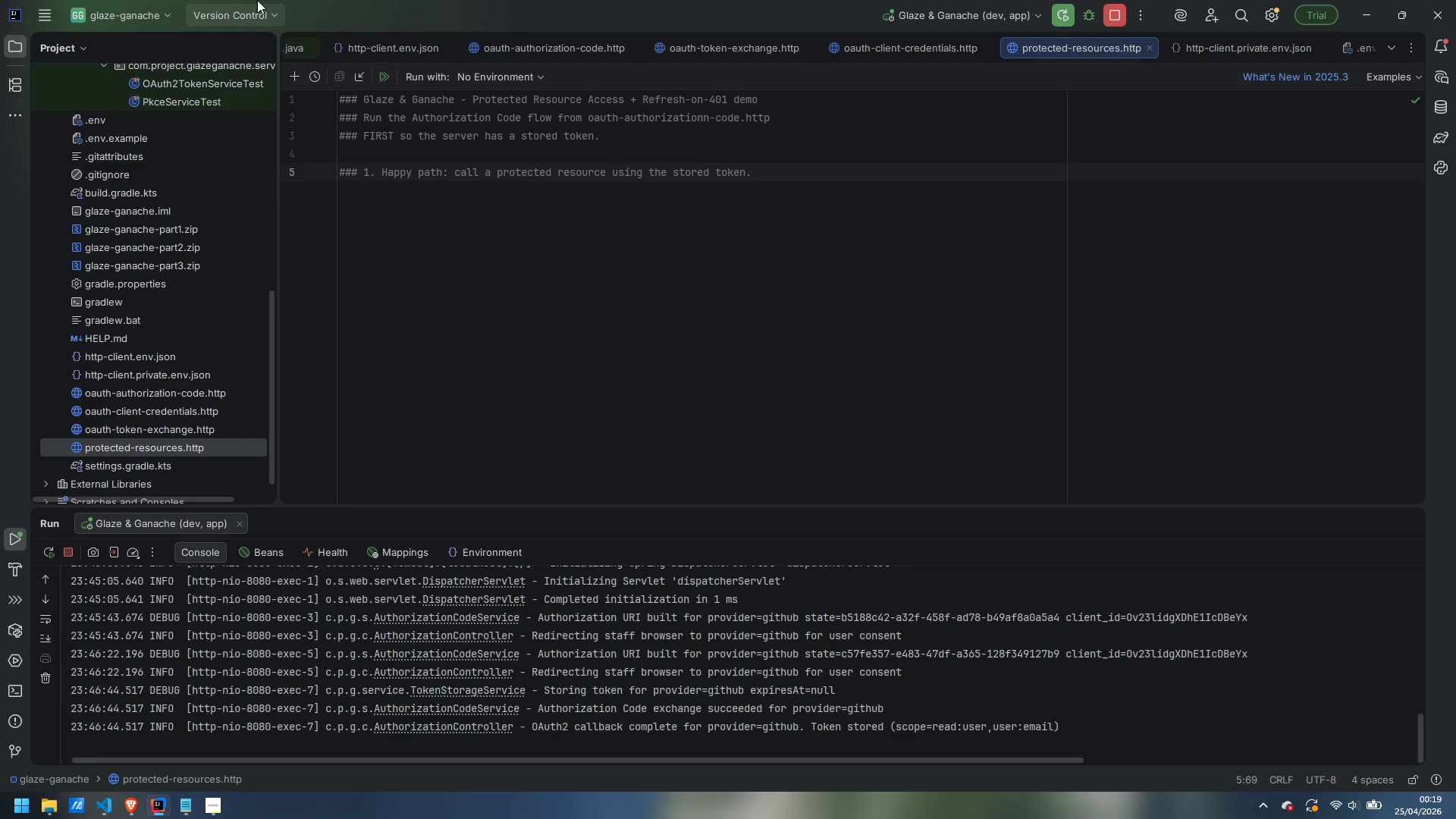 
key(Enter)
 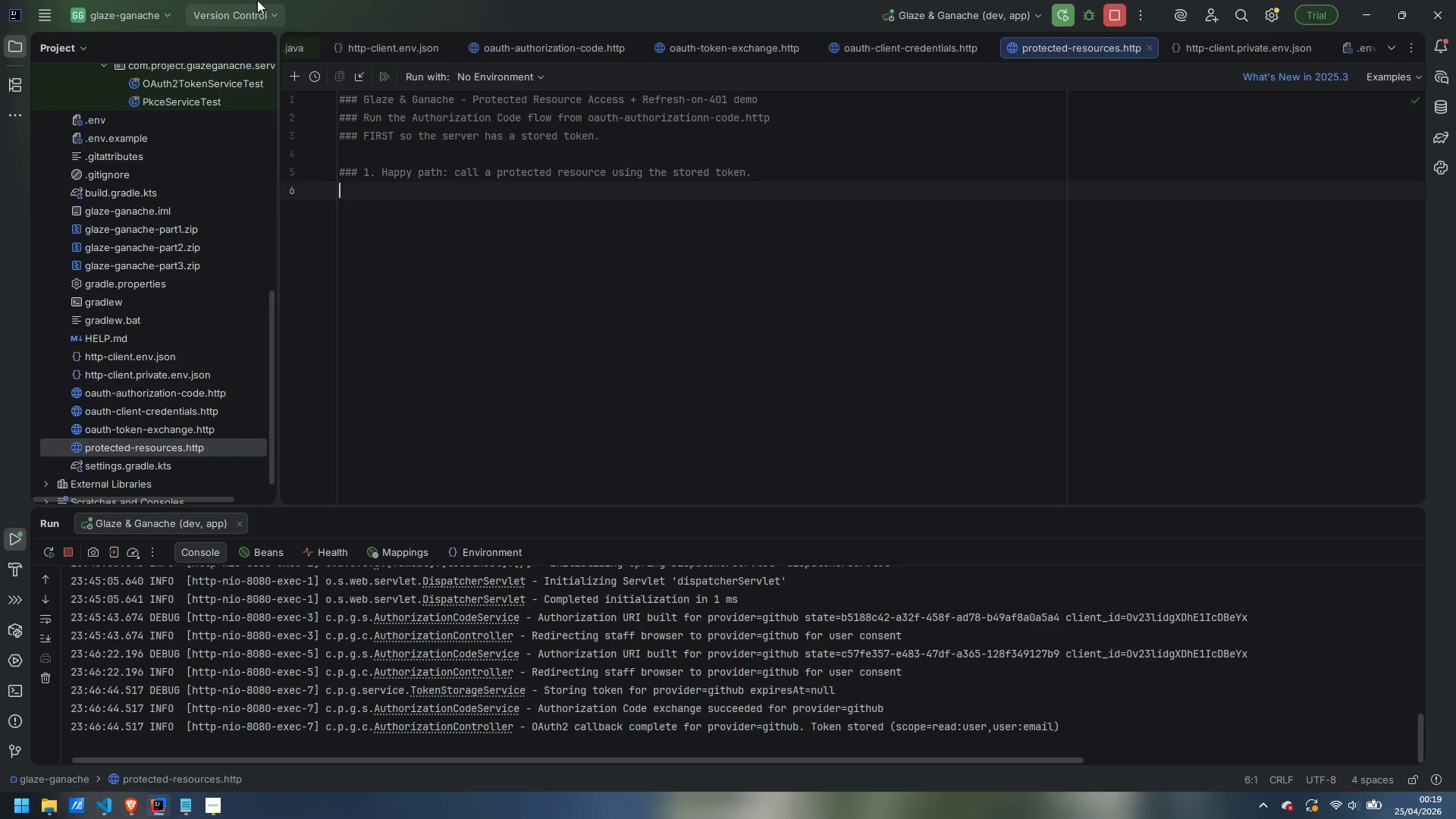 
type(GET {{baseUrl)
 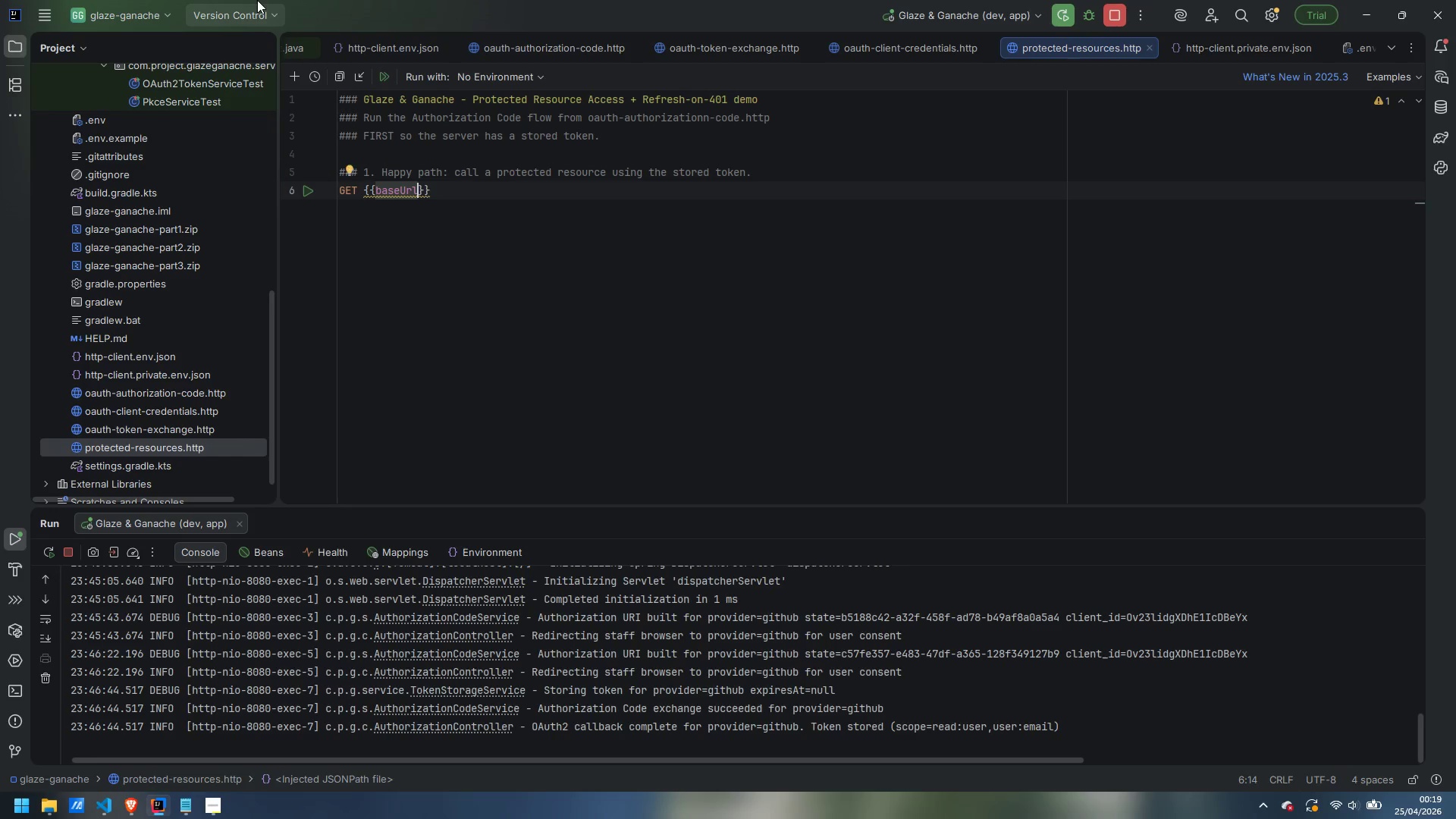 
key(ArrowRight)
 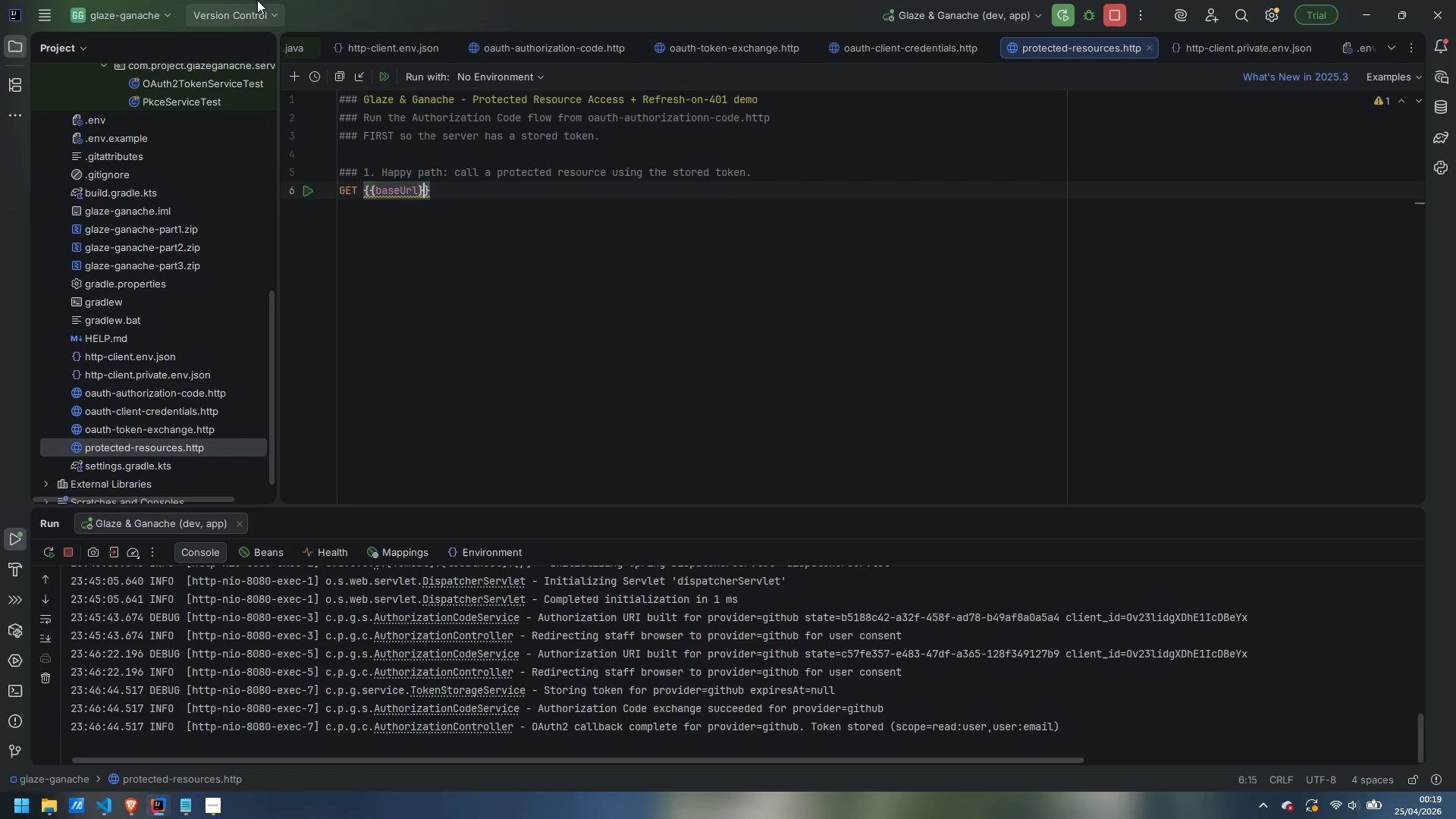 
key(ArrowRight)
 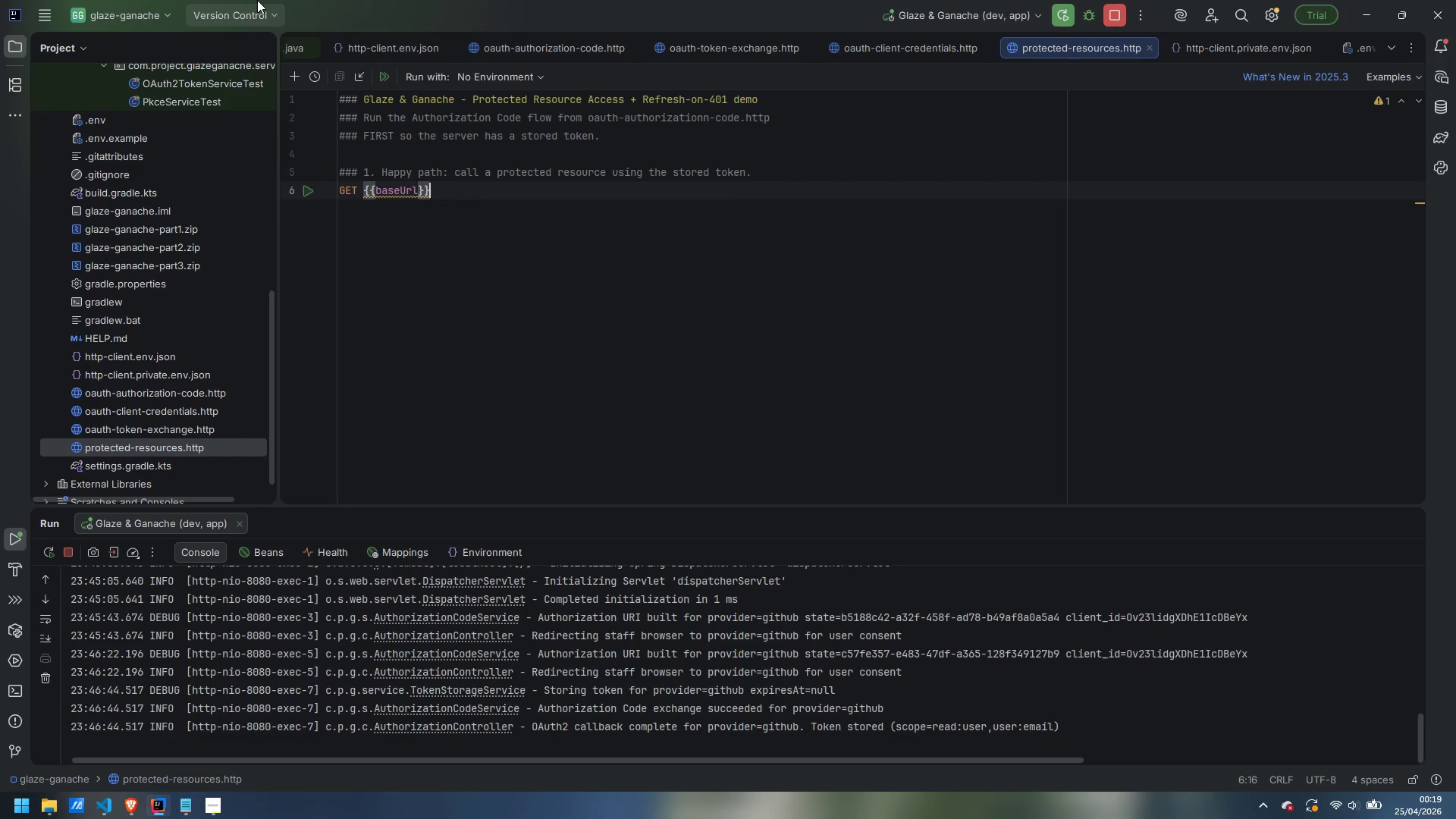 
type(/api/sync/rou)
key(Backspace)
key(Backspace)
type(esourcee)
key(Backspace)
type(?provi)
 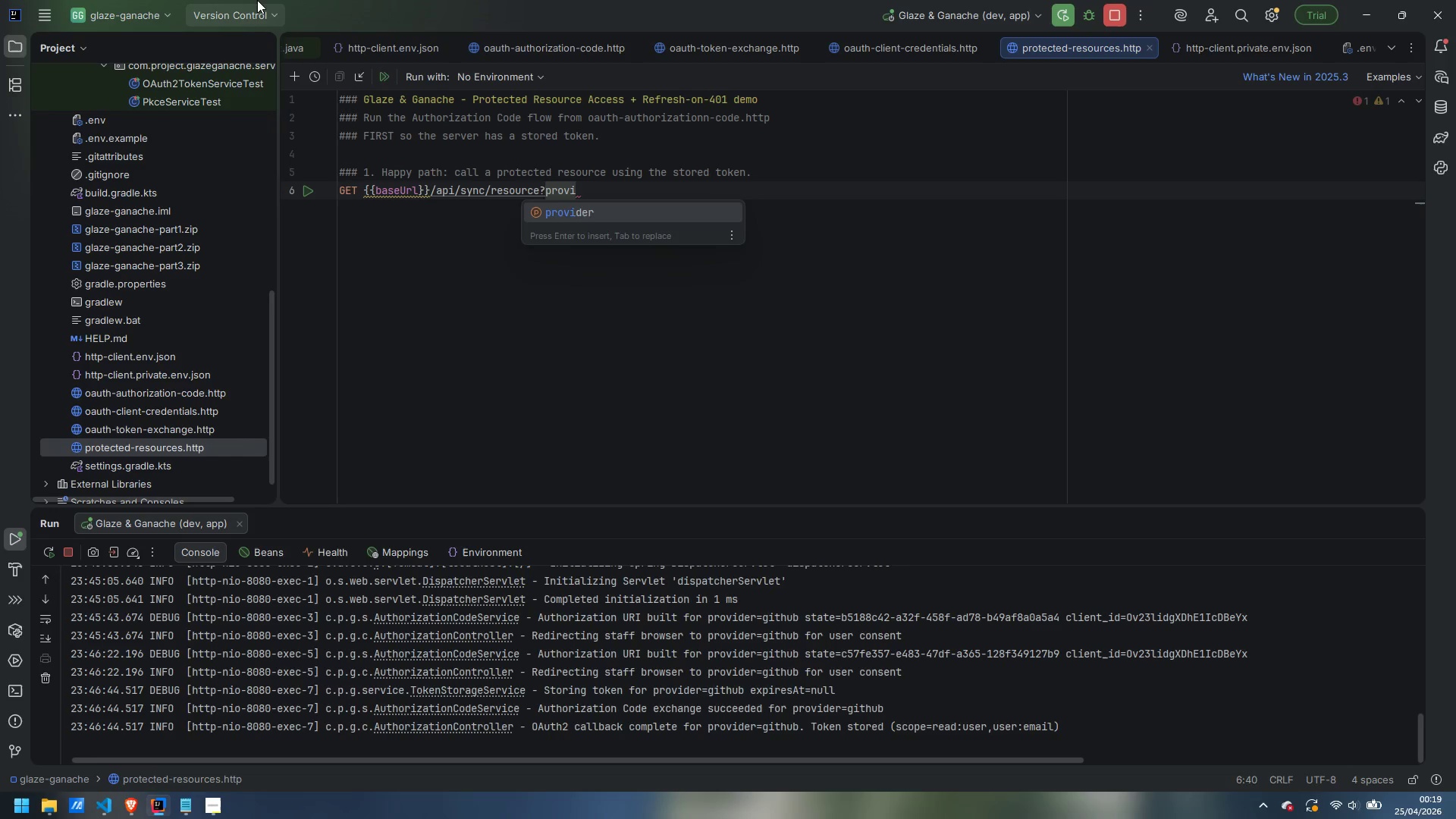 
key(Enter)
 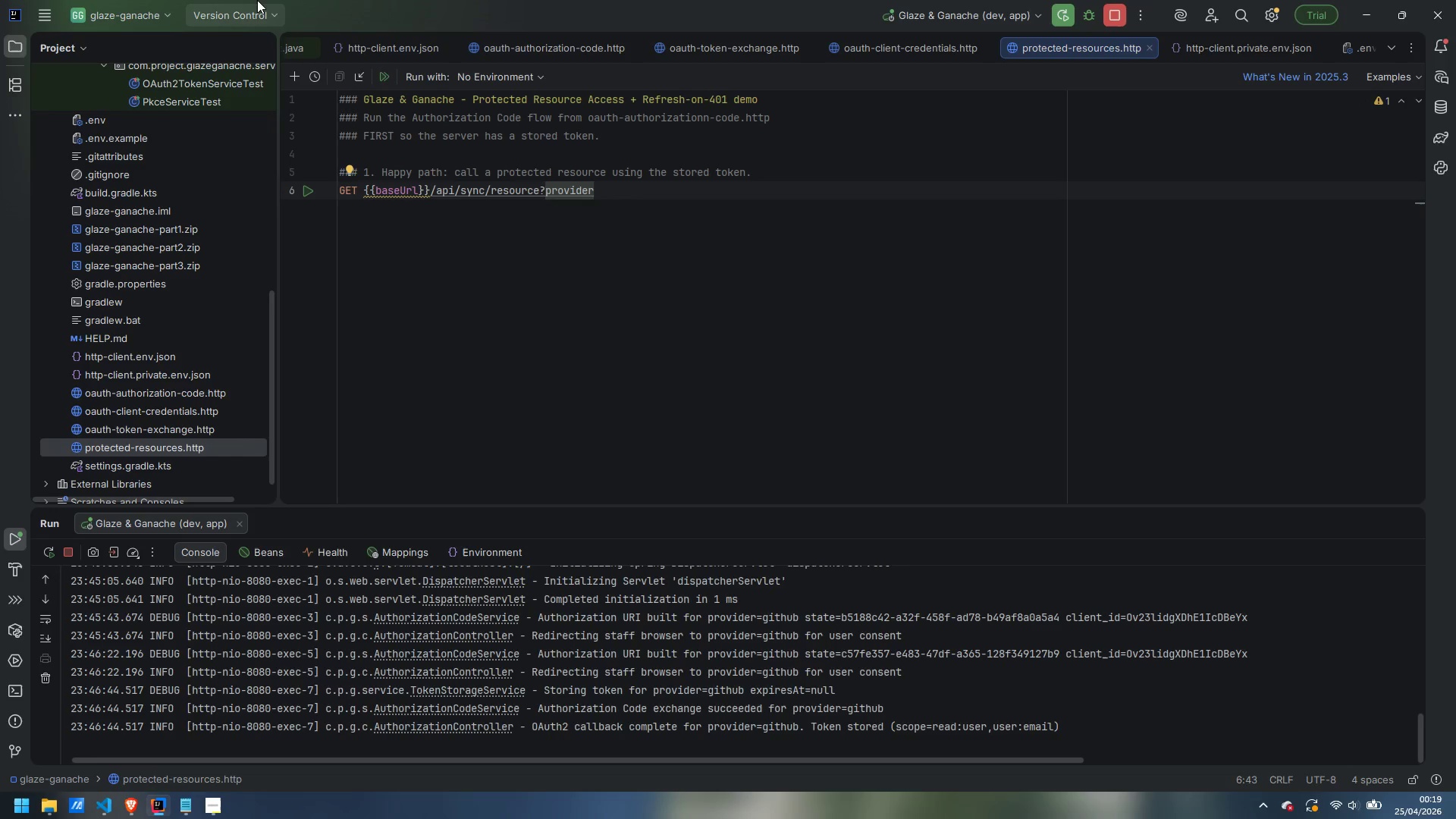 
type(=github)
 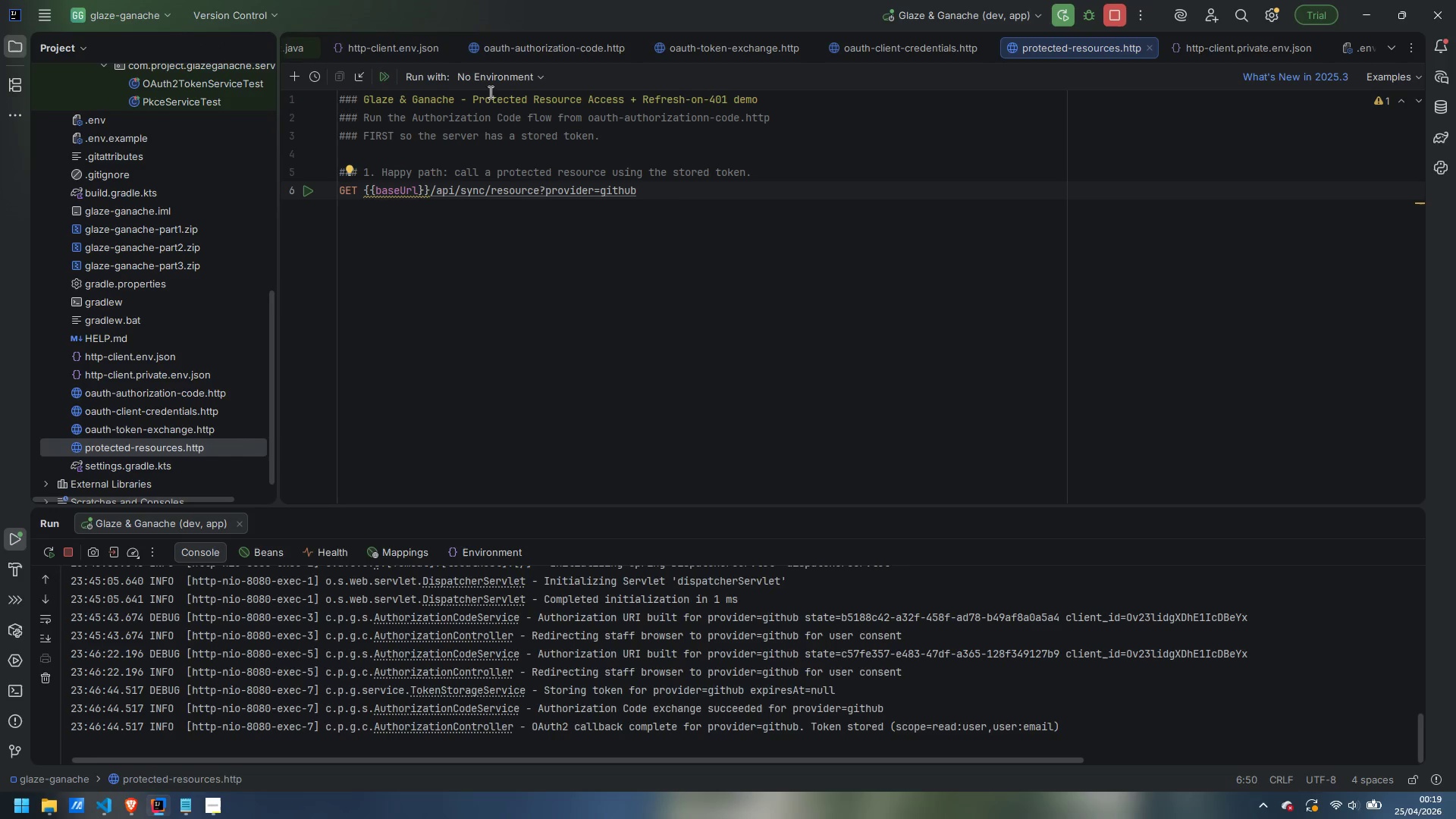 
double_click([484, 84])
 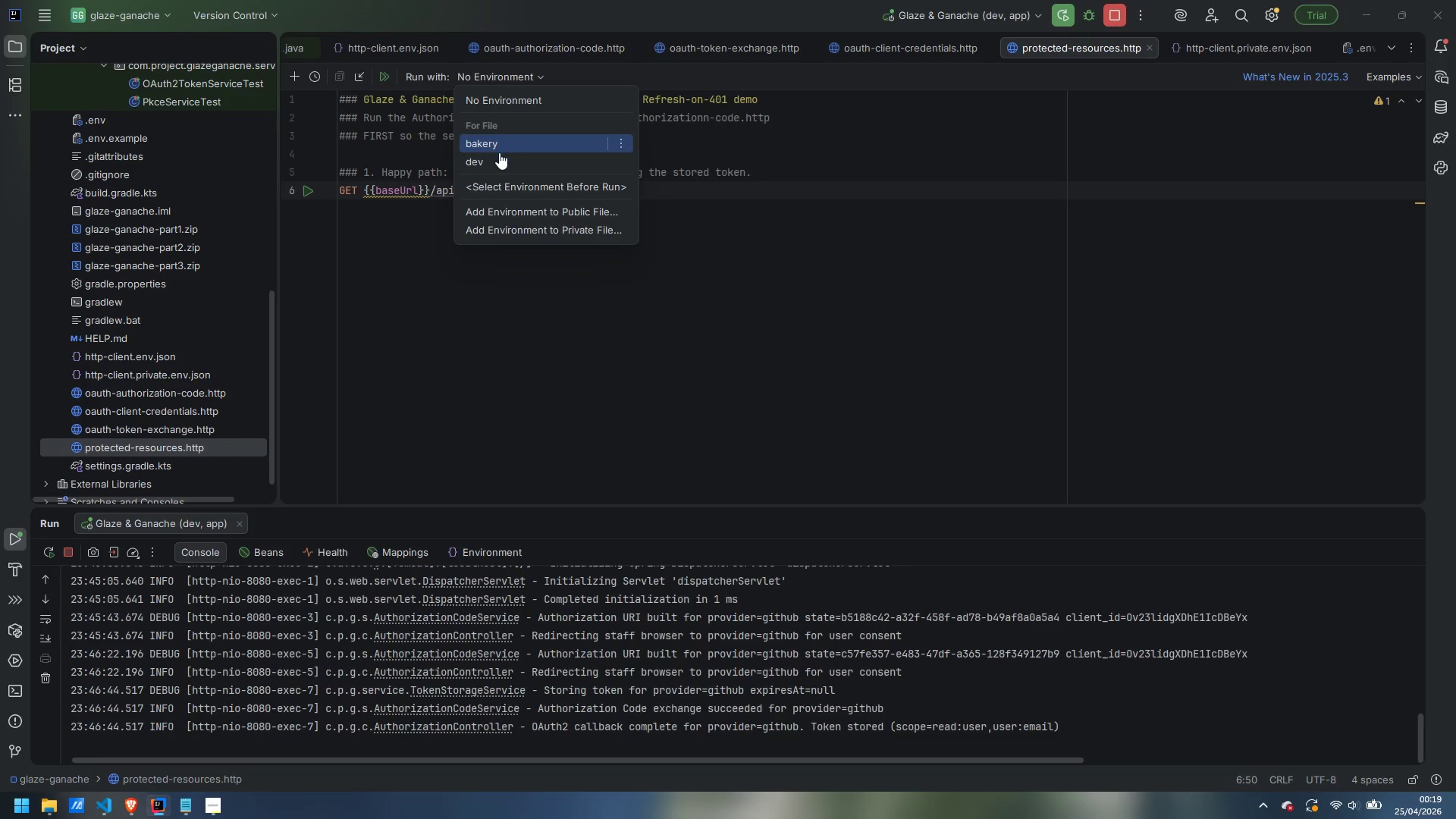 
left_click([496, 158])
 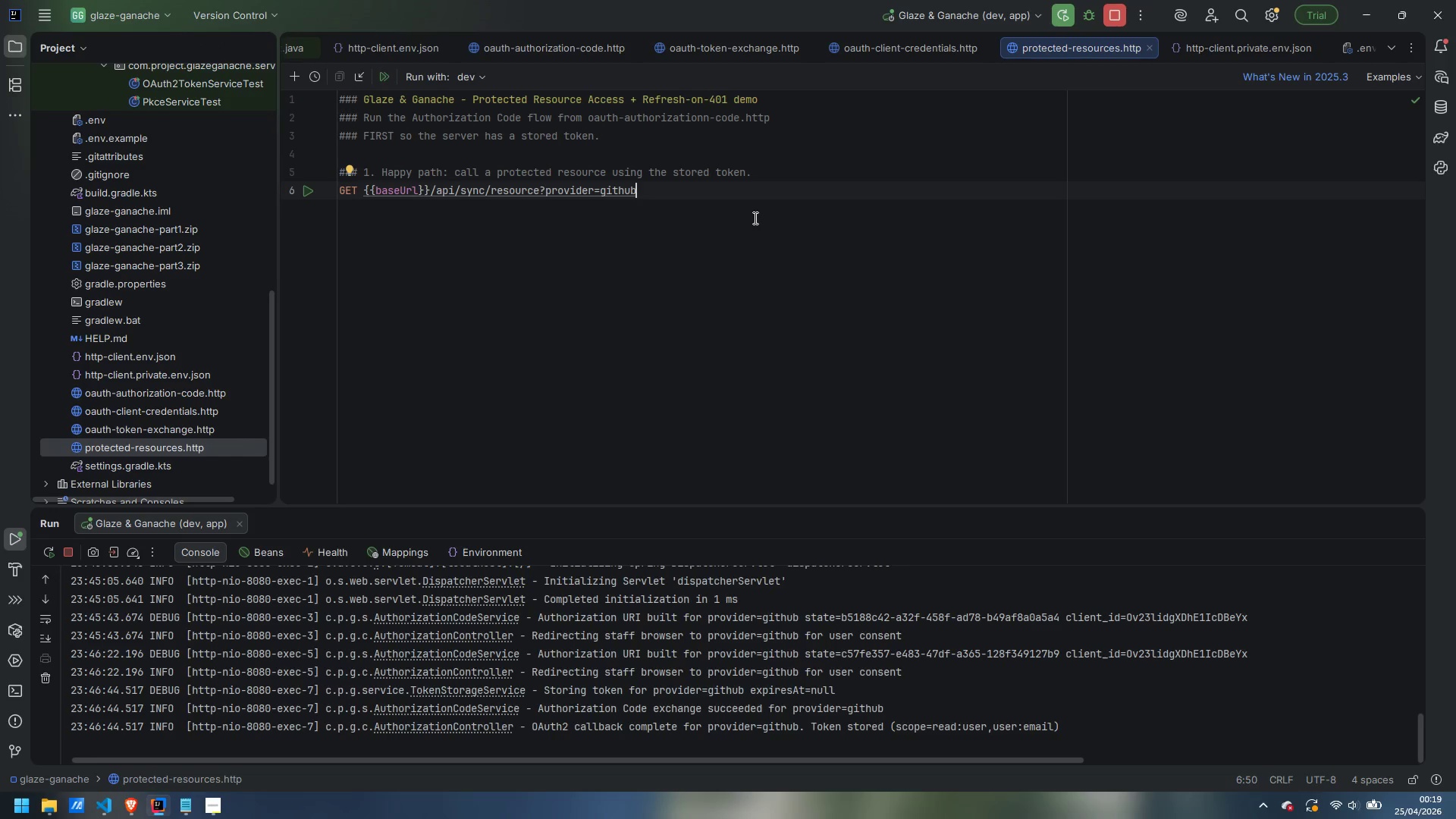 
key(Enter)
 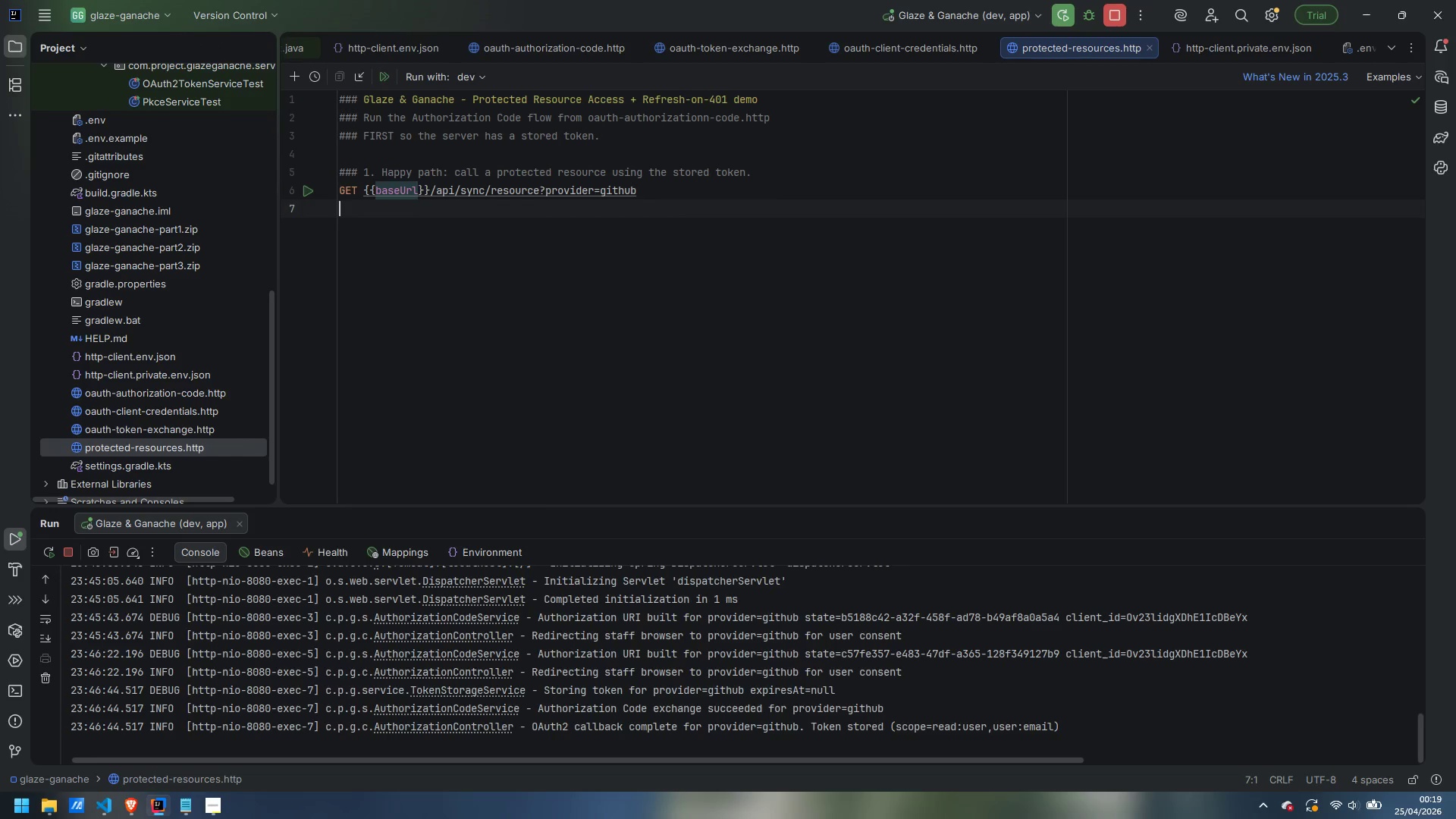 
type(Accept: applicaiton)
key(Backspace)
key(Backspace)
key(Backspace)
key(Backspace)
type(tion/josn)
key(Backspace)
key(Backspace)
key(Backspace)
type(son)
 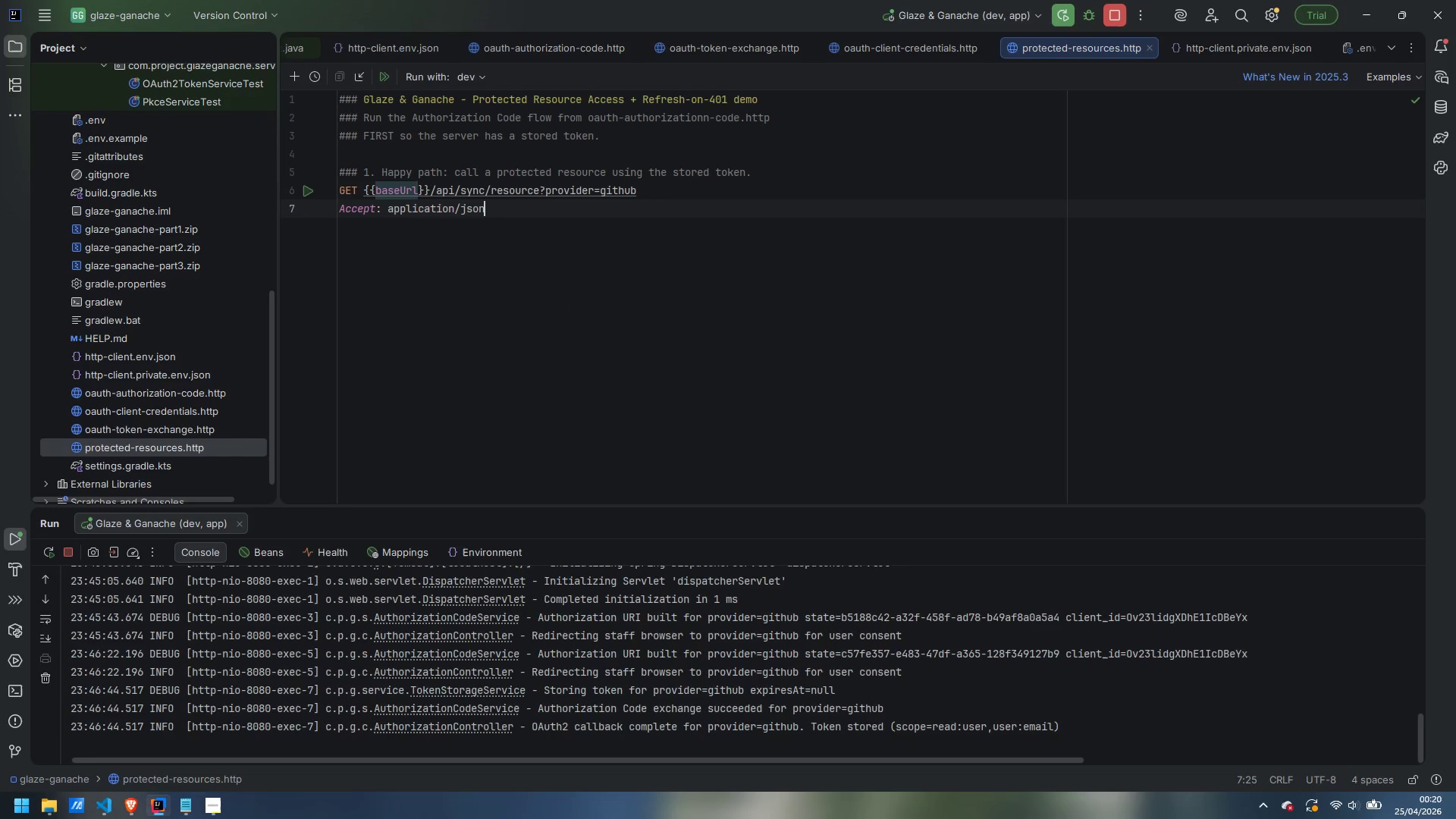 
 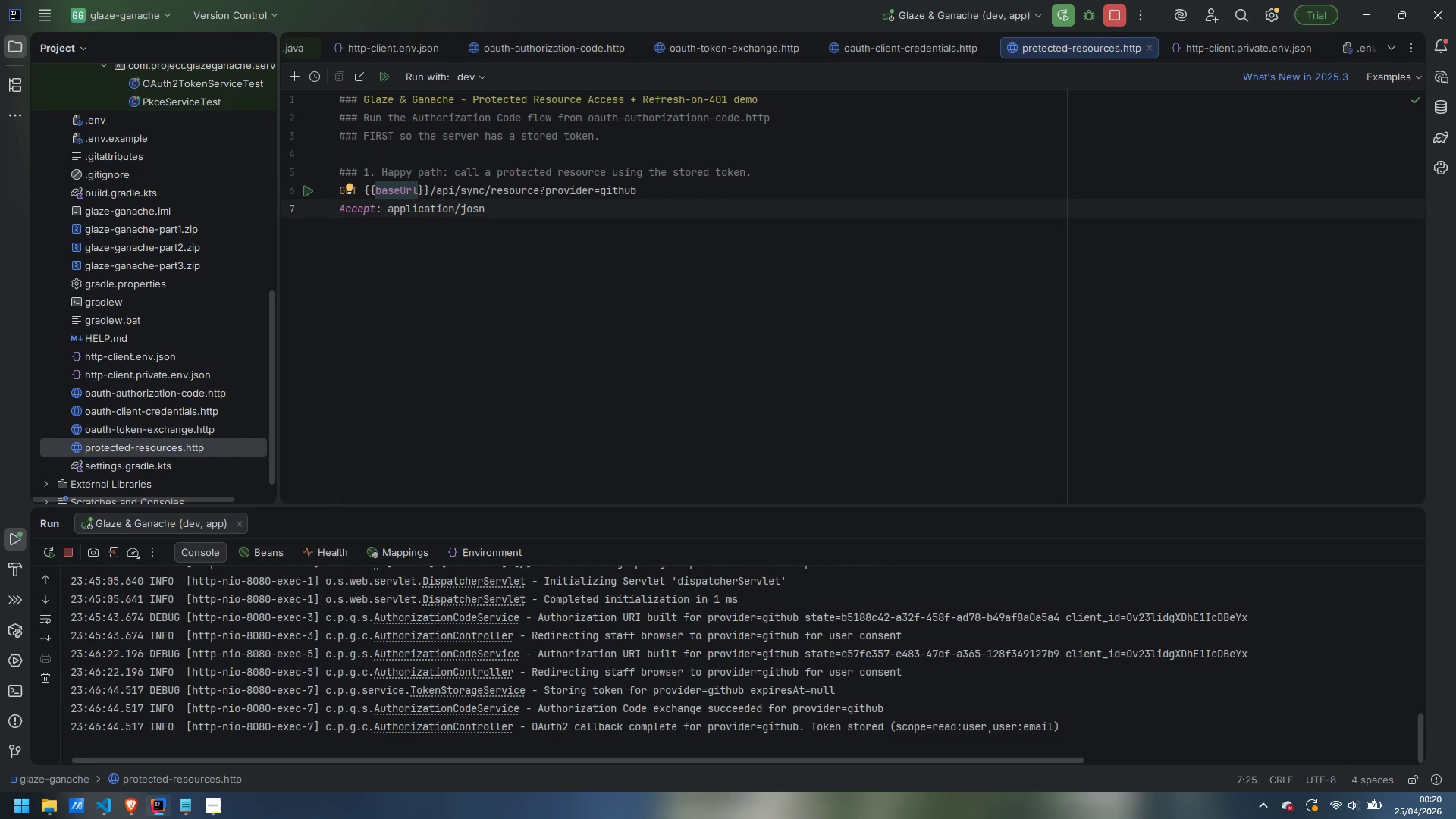 
key(Enter)
 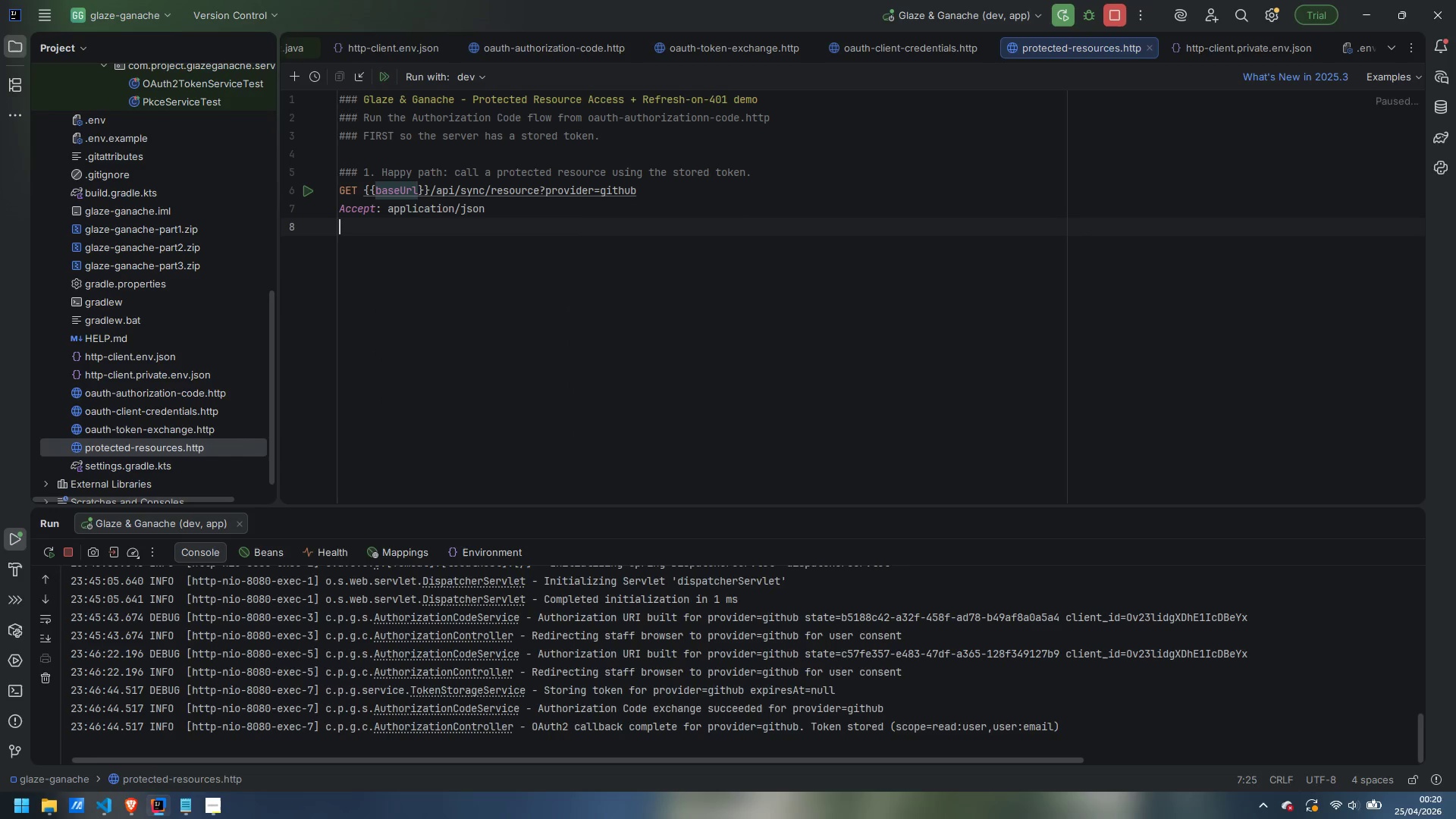 
key(Enter)
 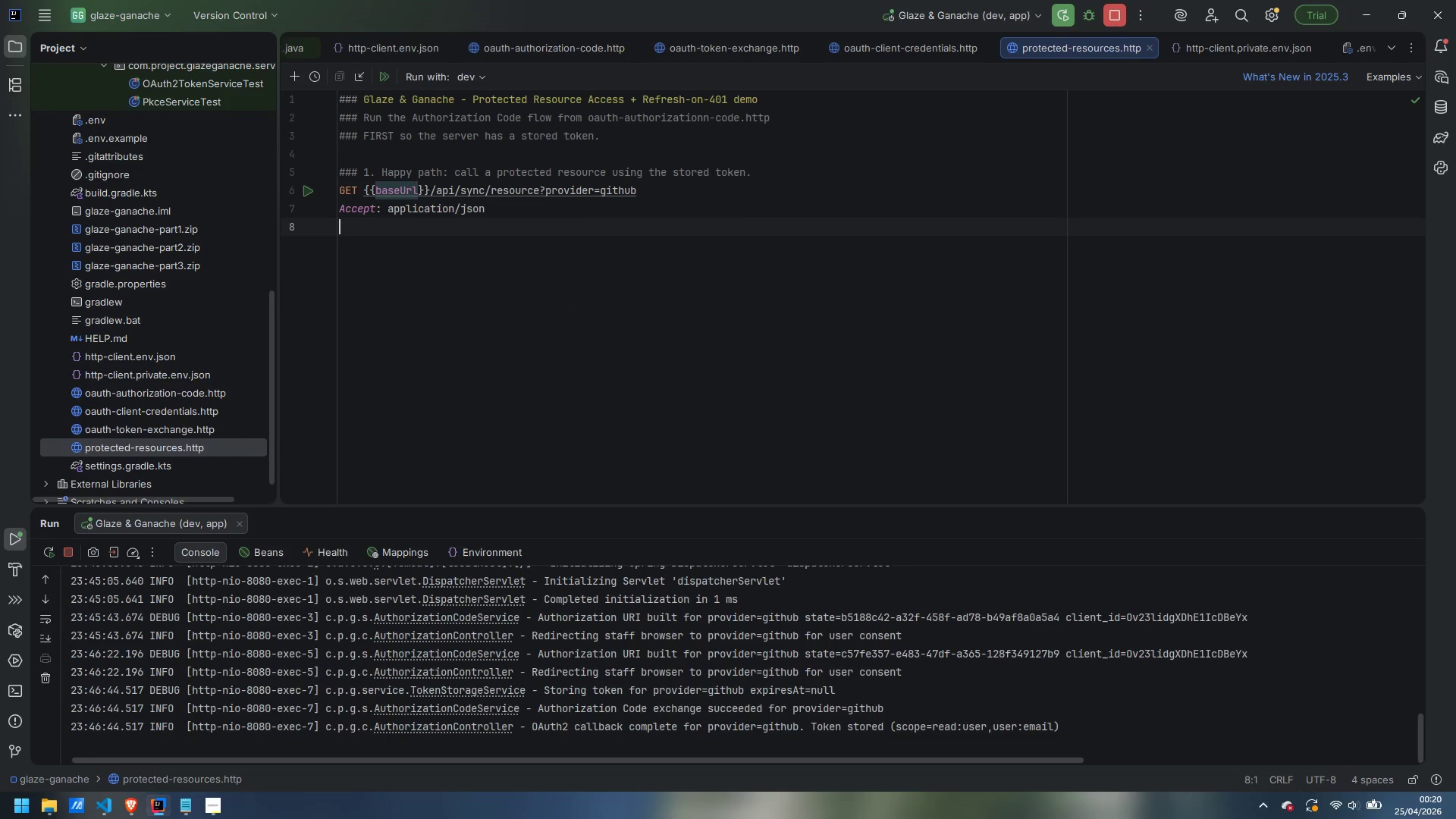 
key(Enter)
 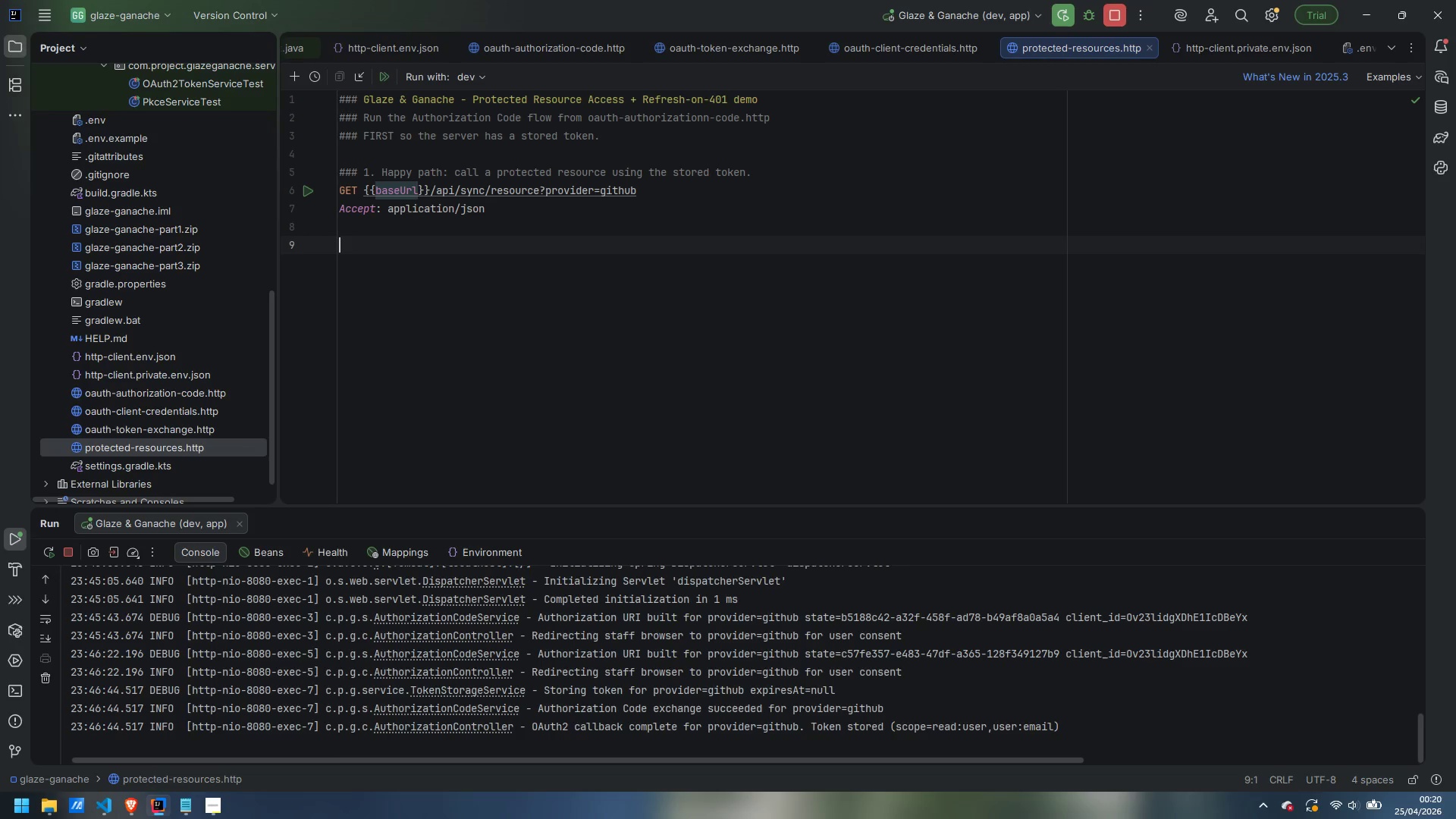 
wait(5.81)
 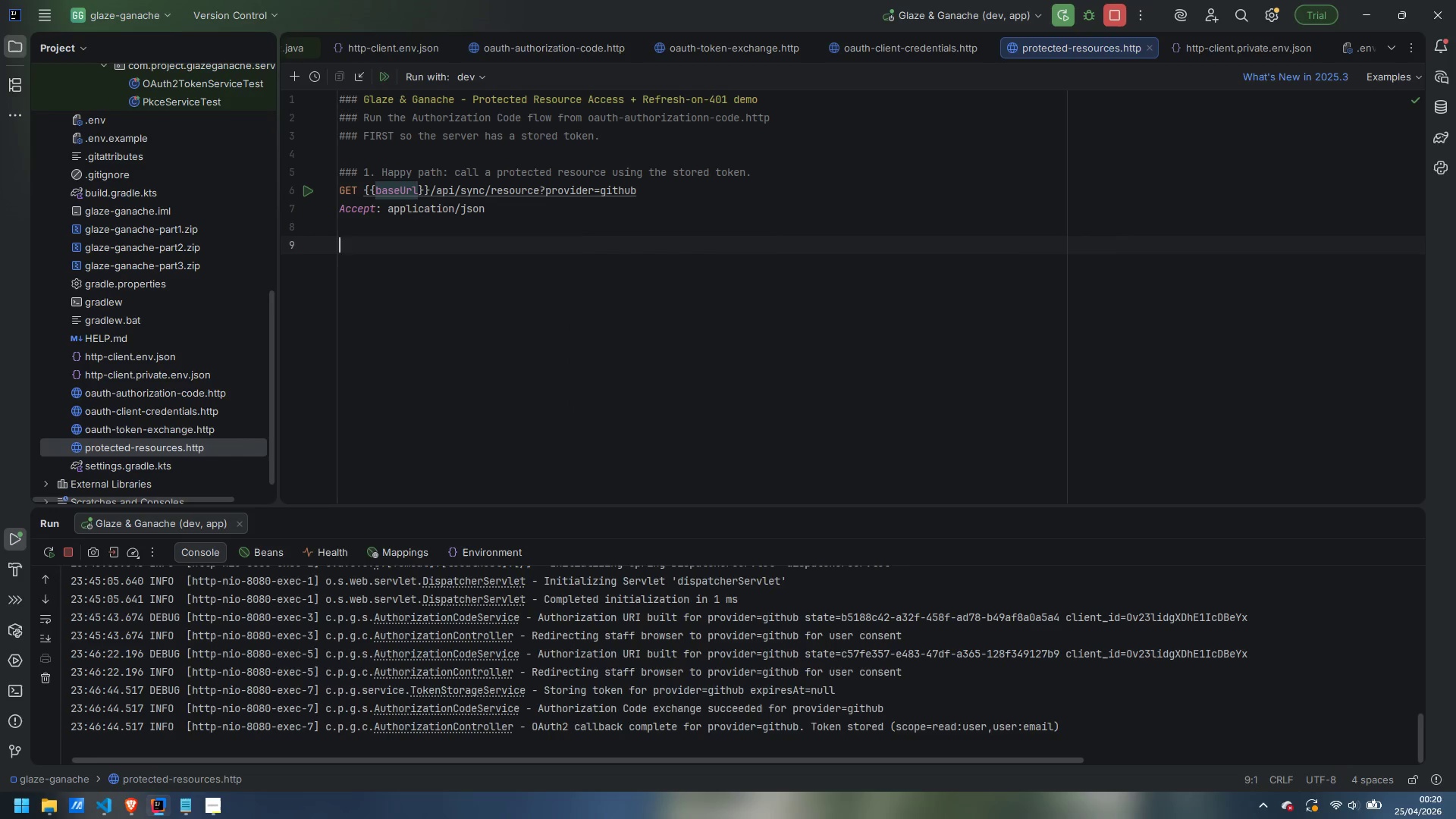 
key(Shift+Period)
 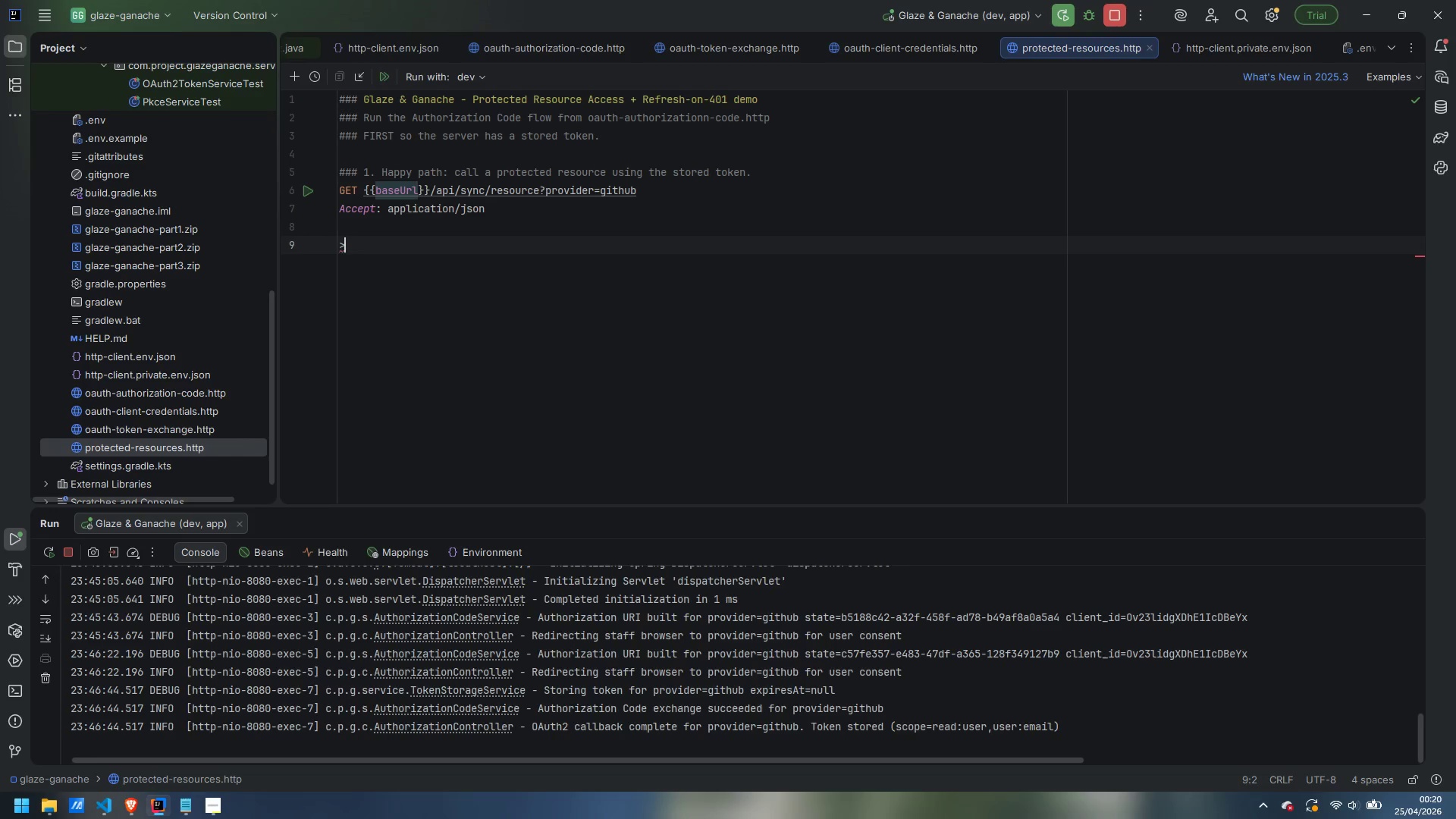 
key(Shift+Space)
 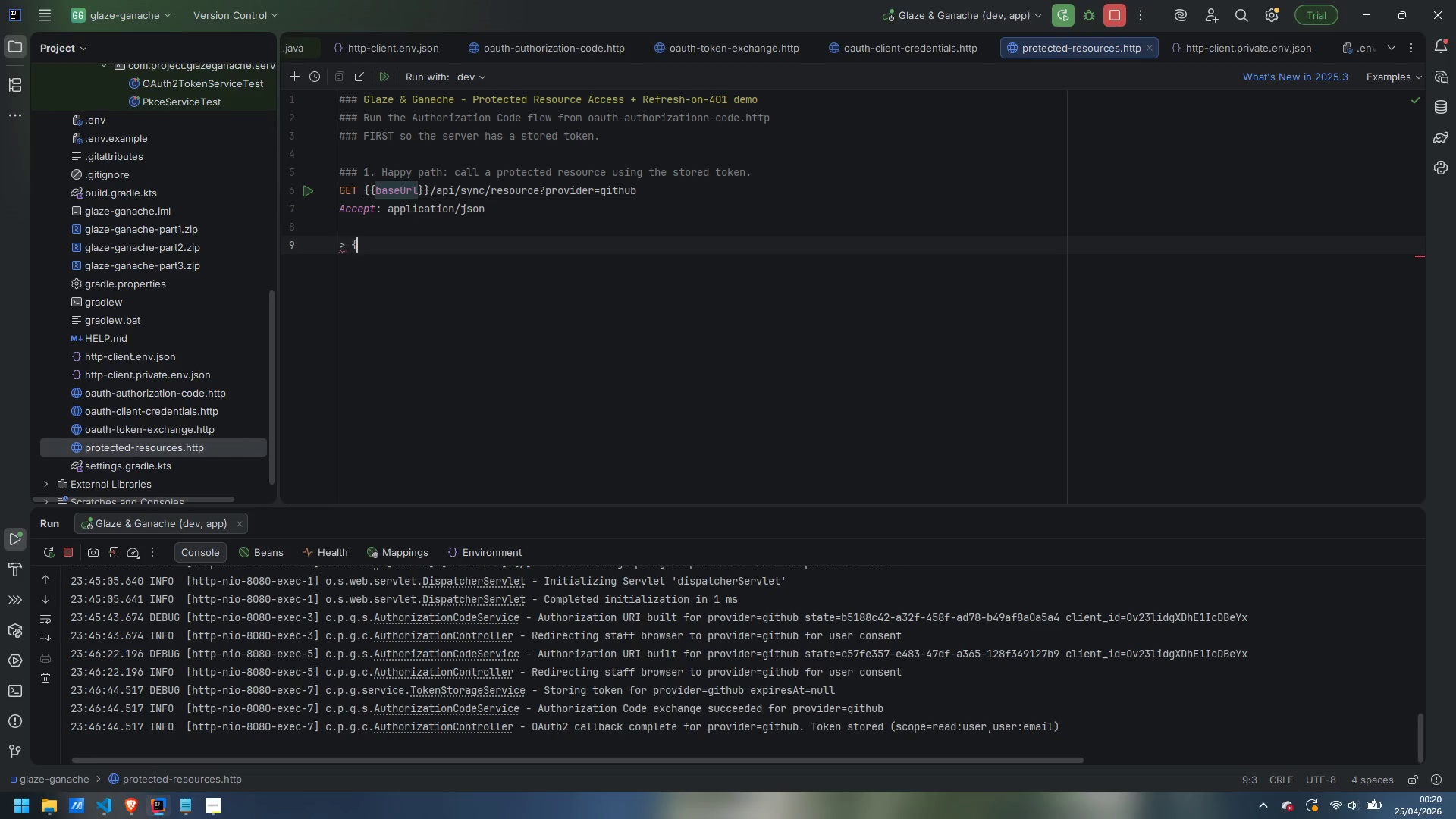 
key(Shift+BracketLeft)
 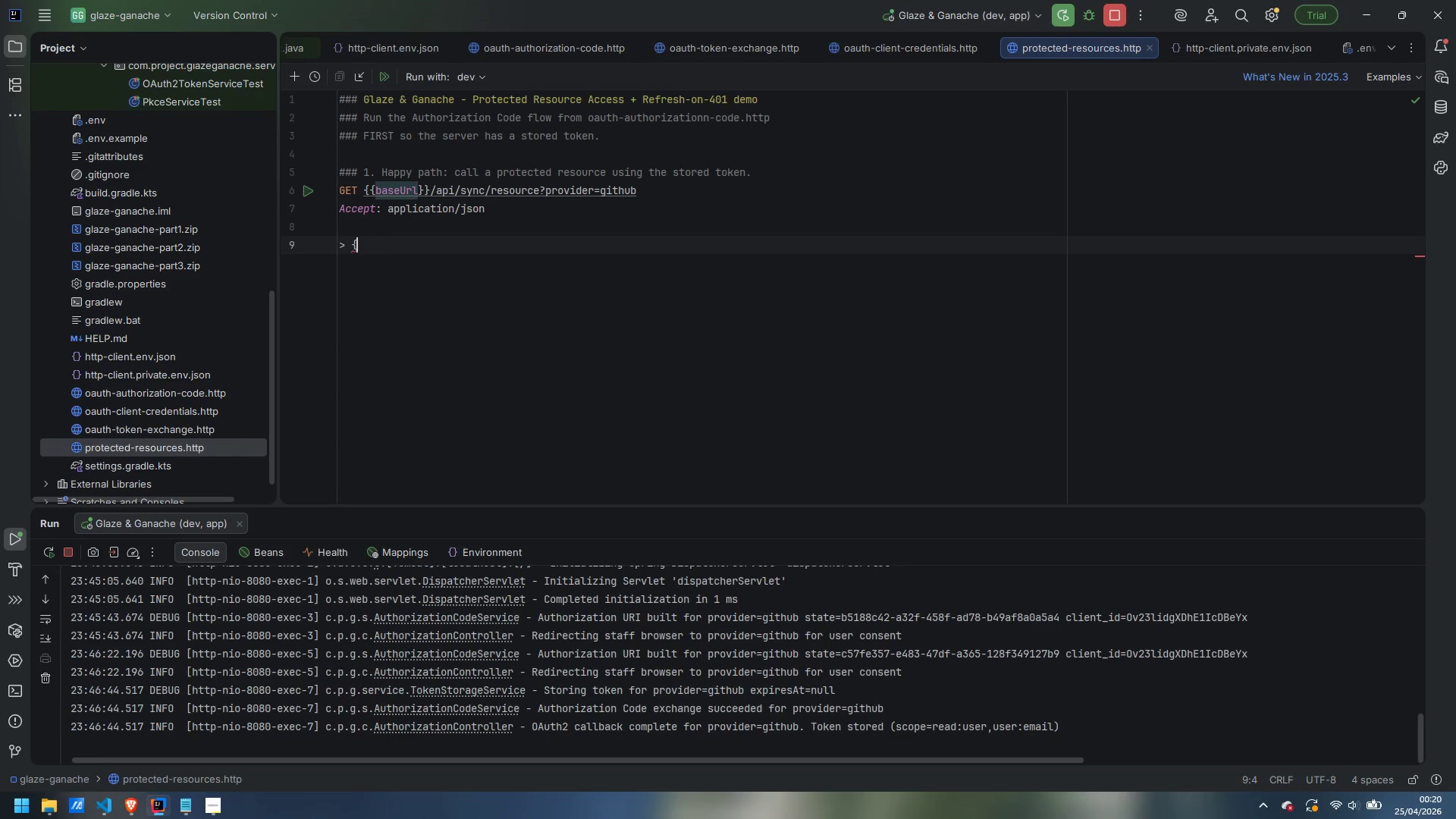 
key(Shift+5)
 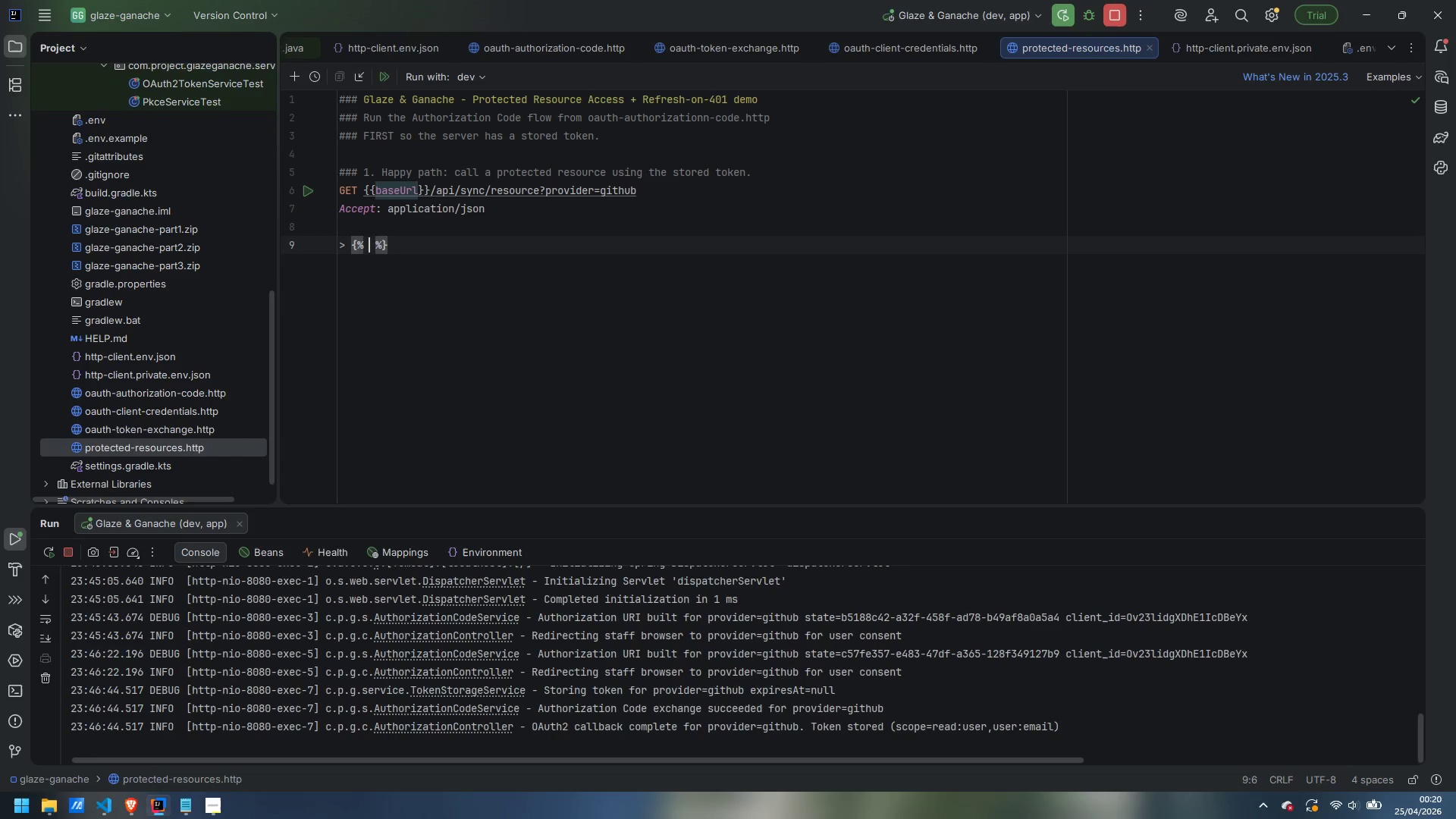 
key(Enter)
 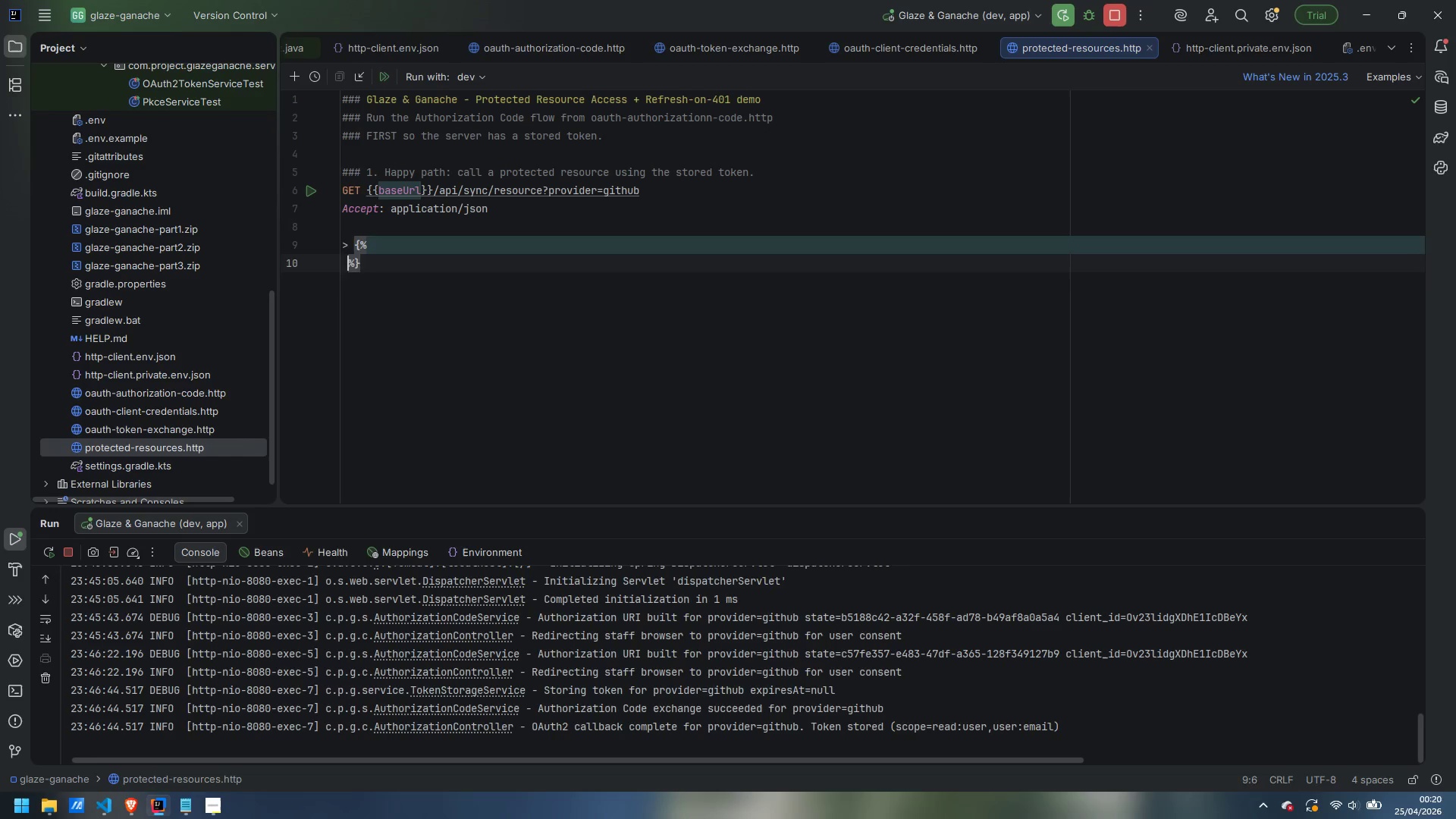 
key(Enter)
 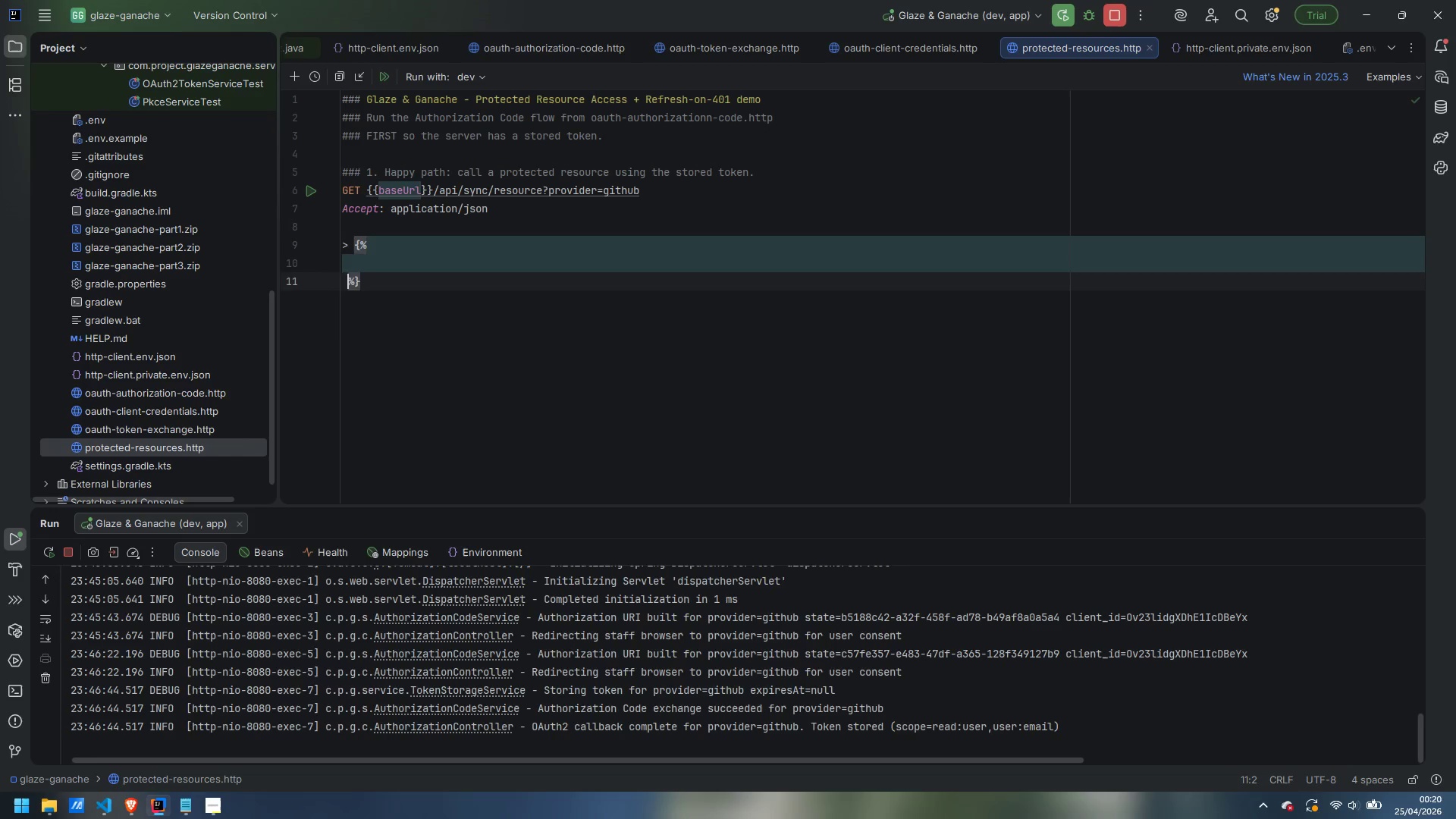 
key(ArrowUp)
 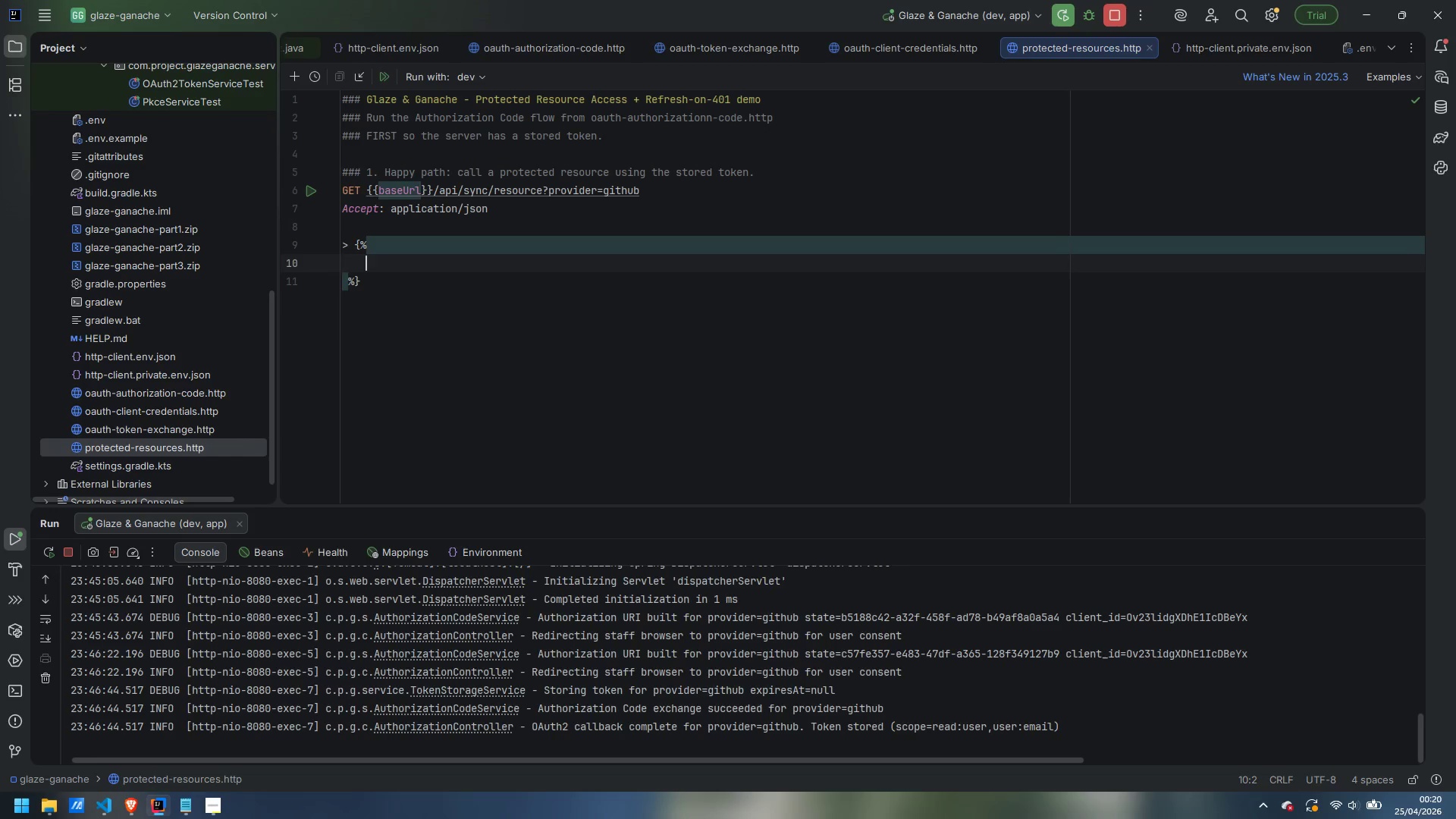 
key(Tab)
 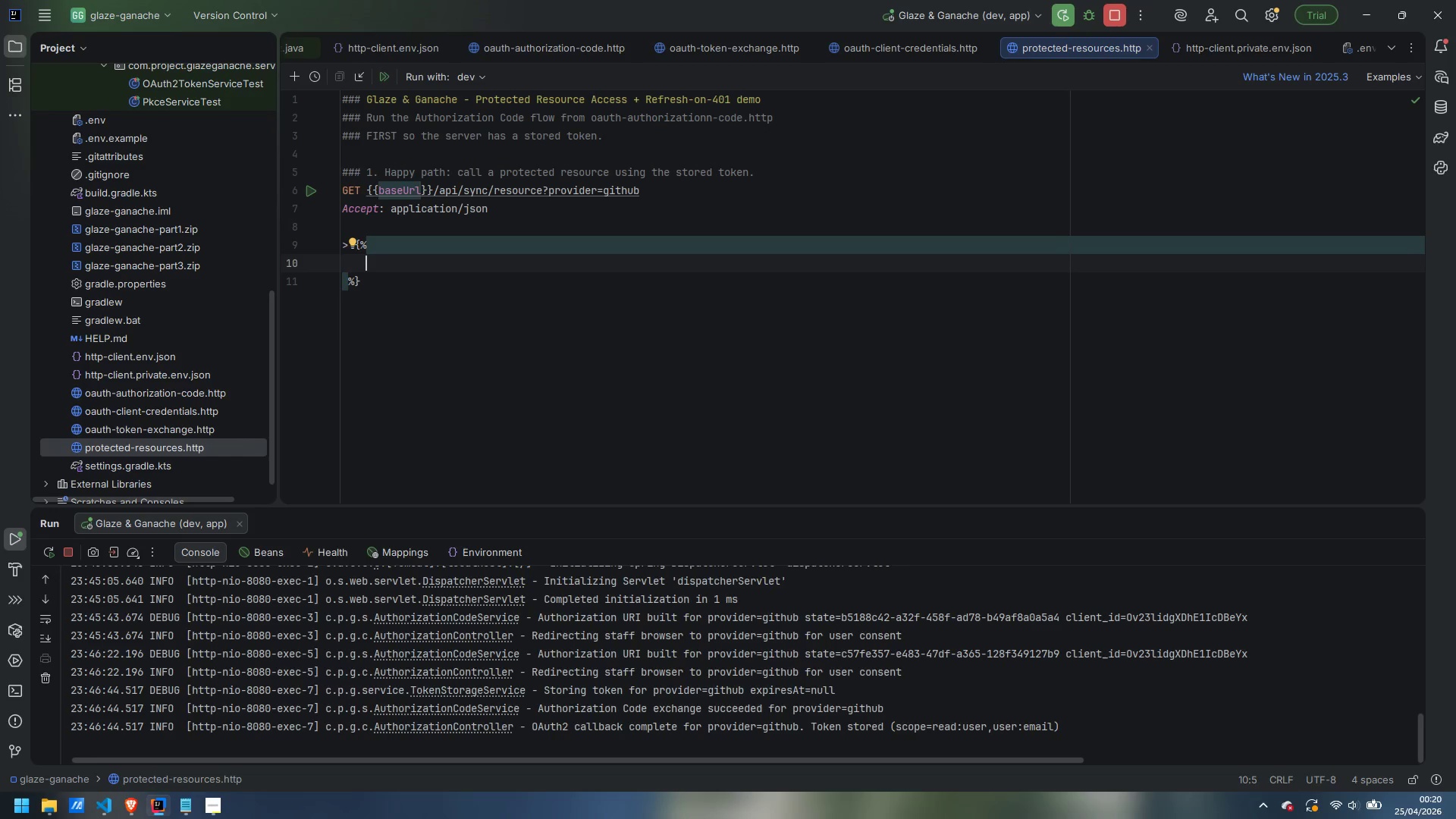 
type(client.test("resource fetchged)
key(Backspace)
key(Backspace)
key(Backspace)
key(Backspace)
type(hed)
 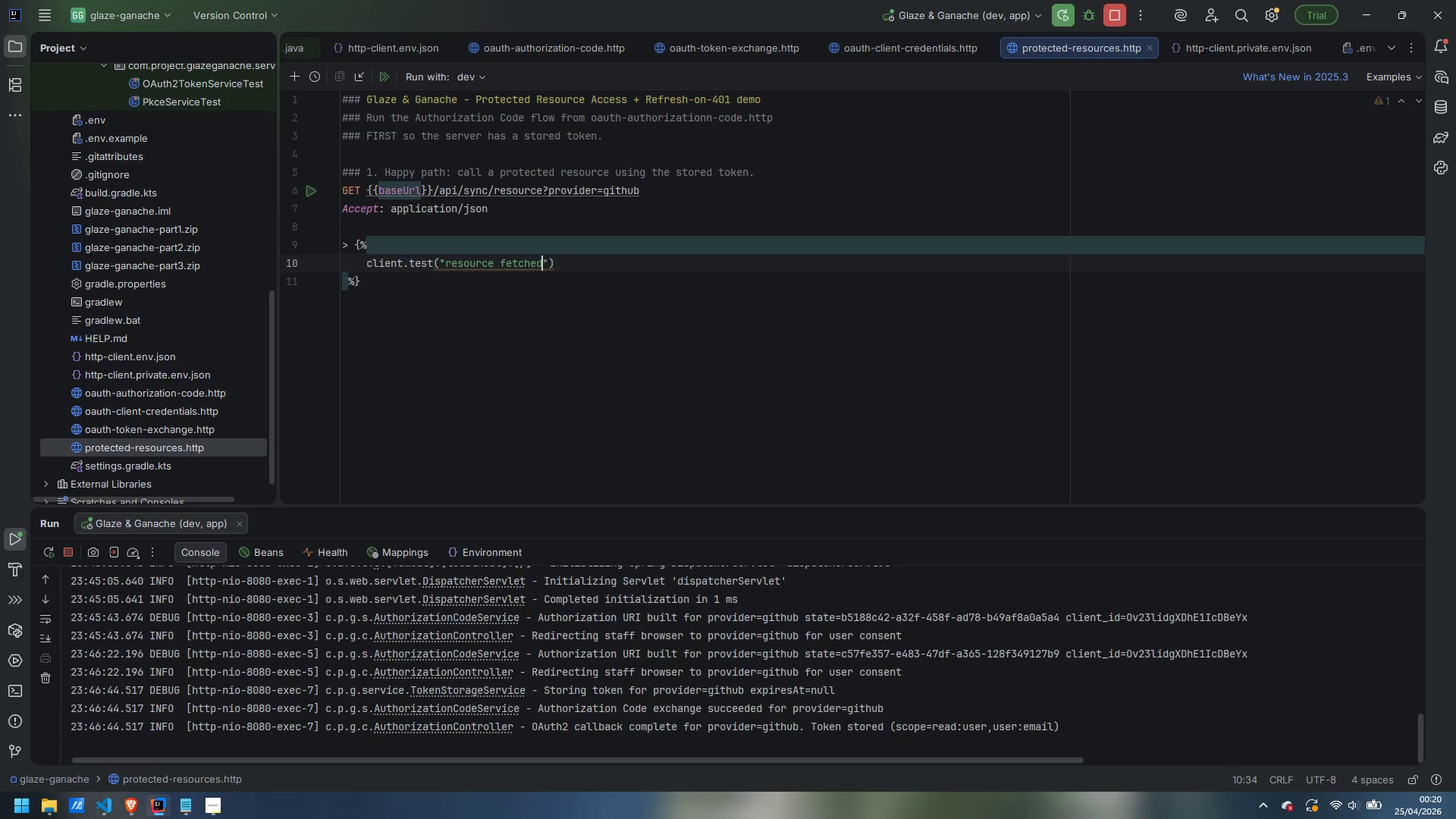 
key(ArrowRight)
 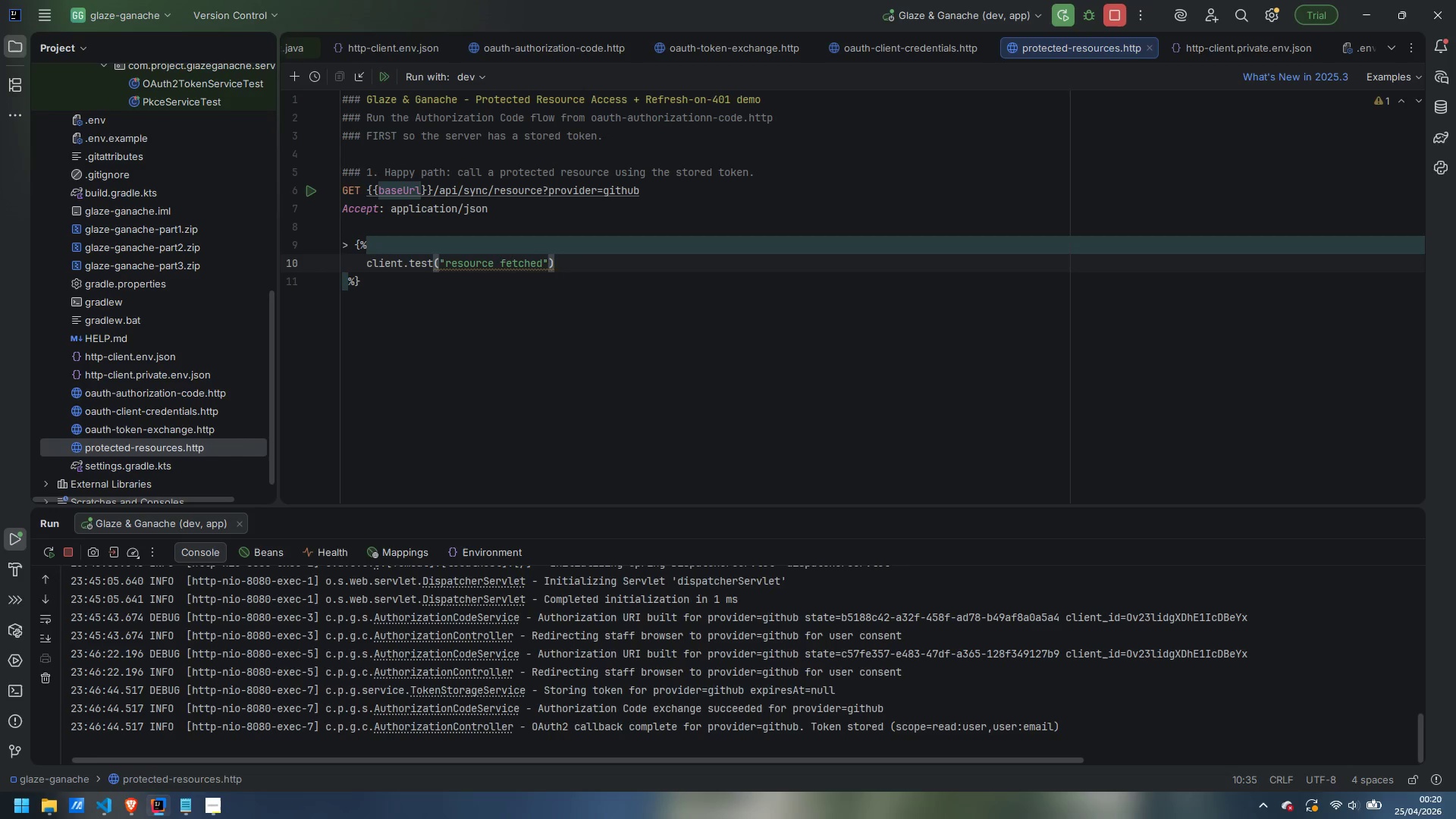 
type(, () => {)
 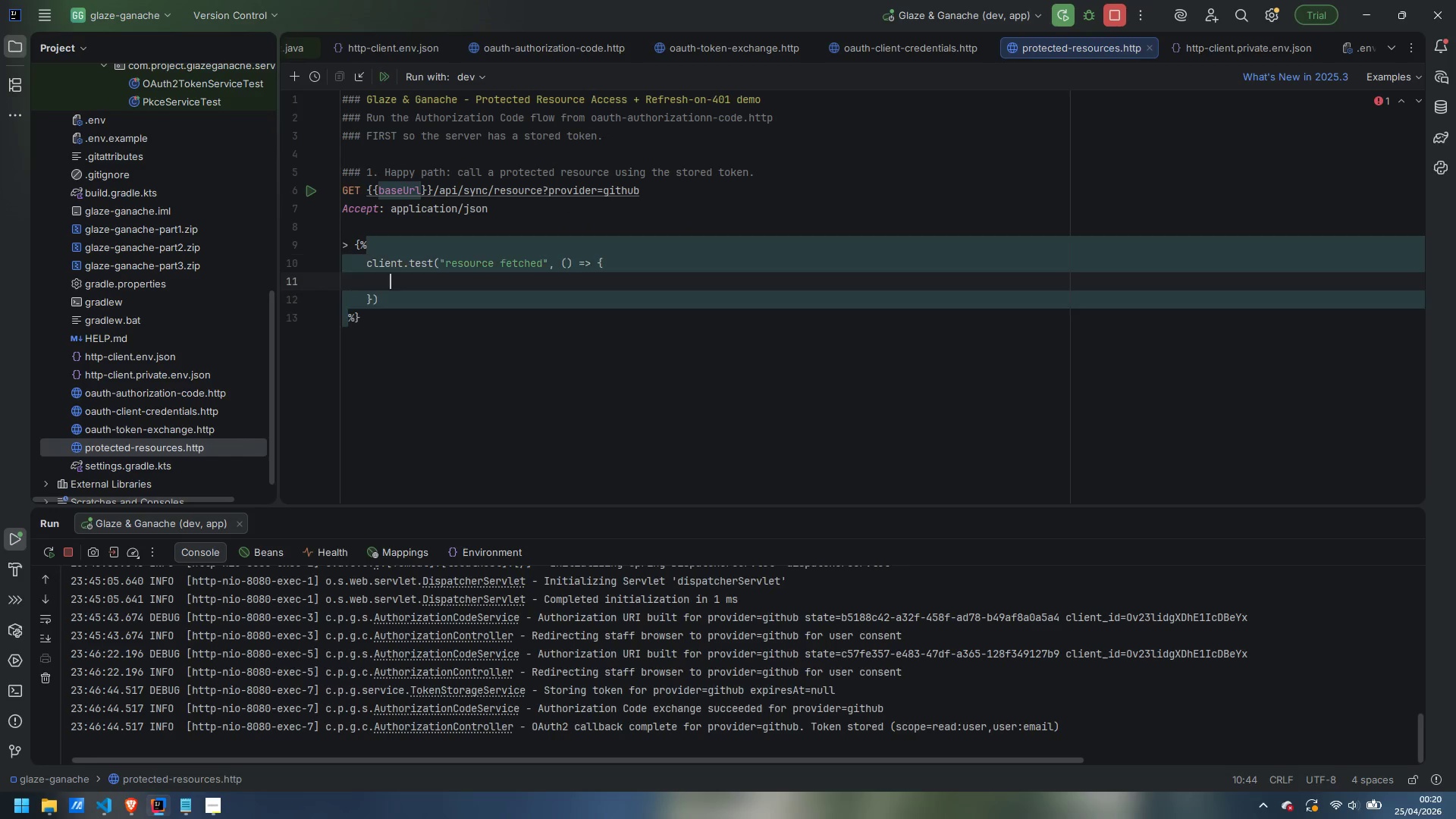 
 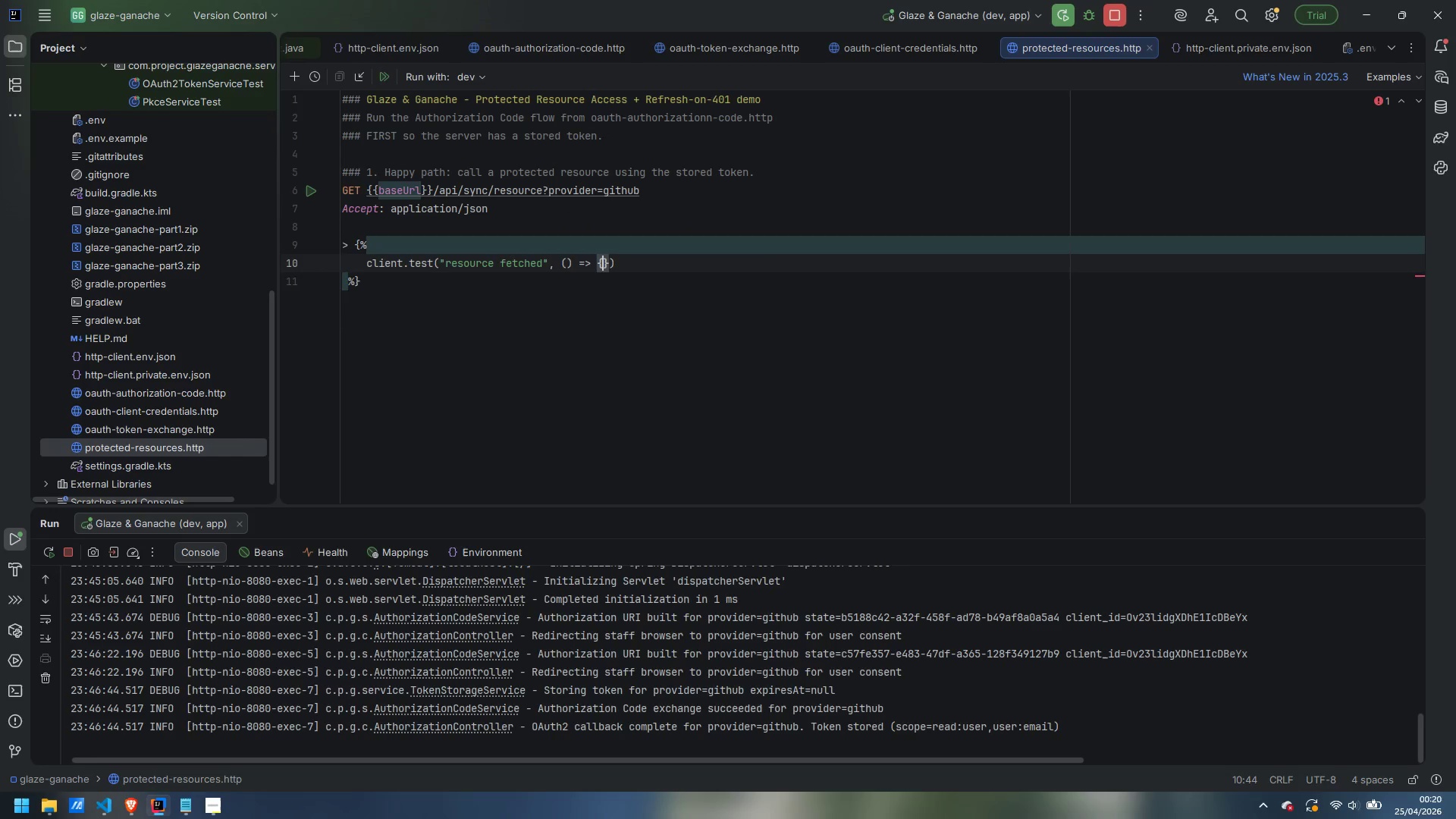 
key(Enter)
 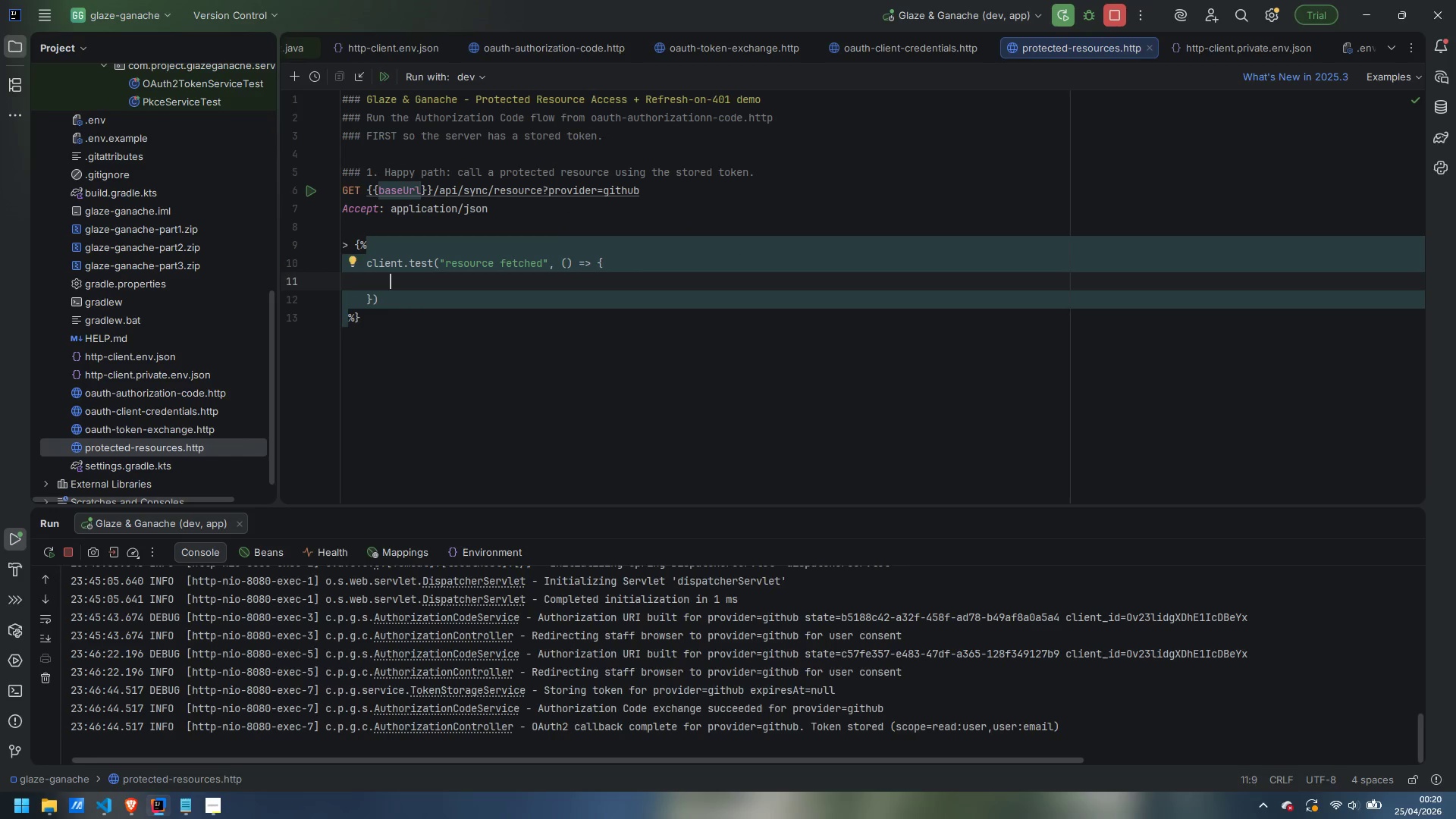 
type(client.assert(response.status === 20, "expected HTTP 200)
 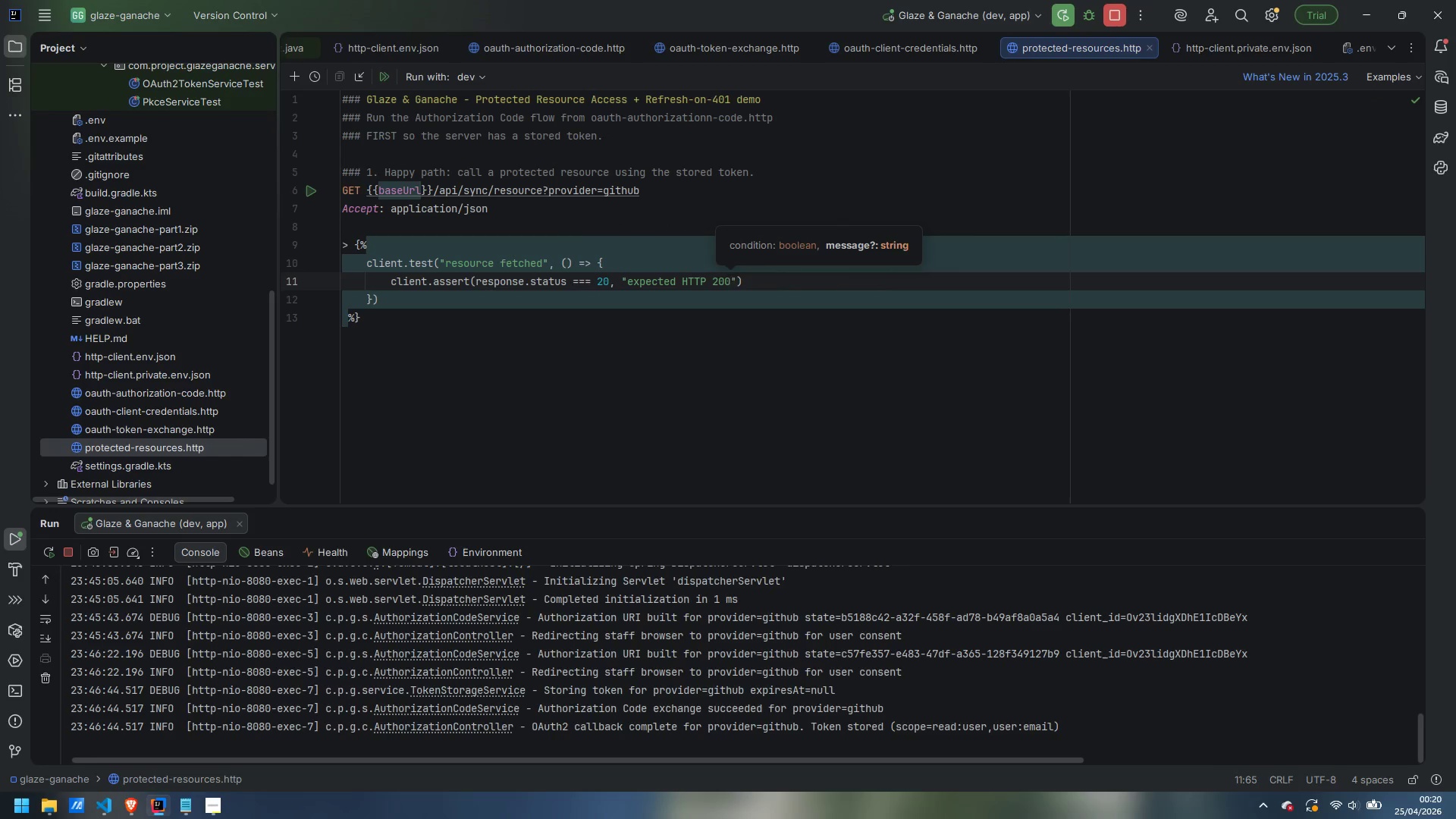 
key(ArrowRight)
 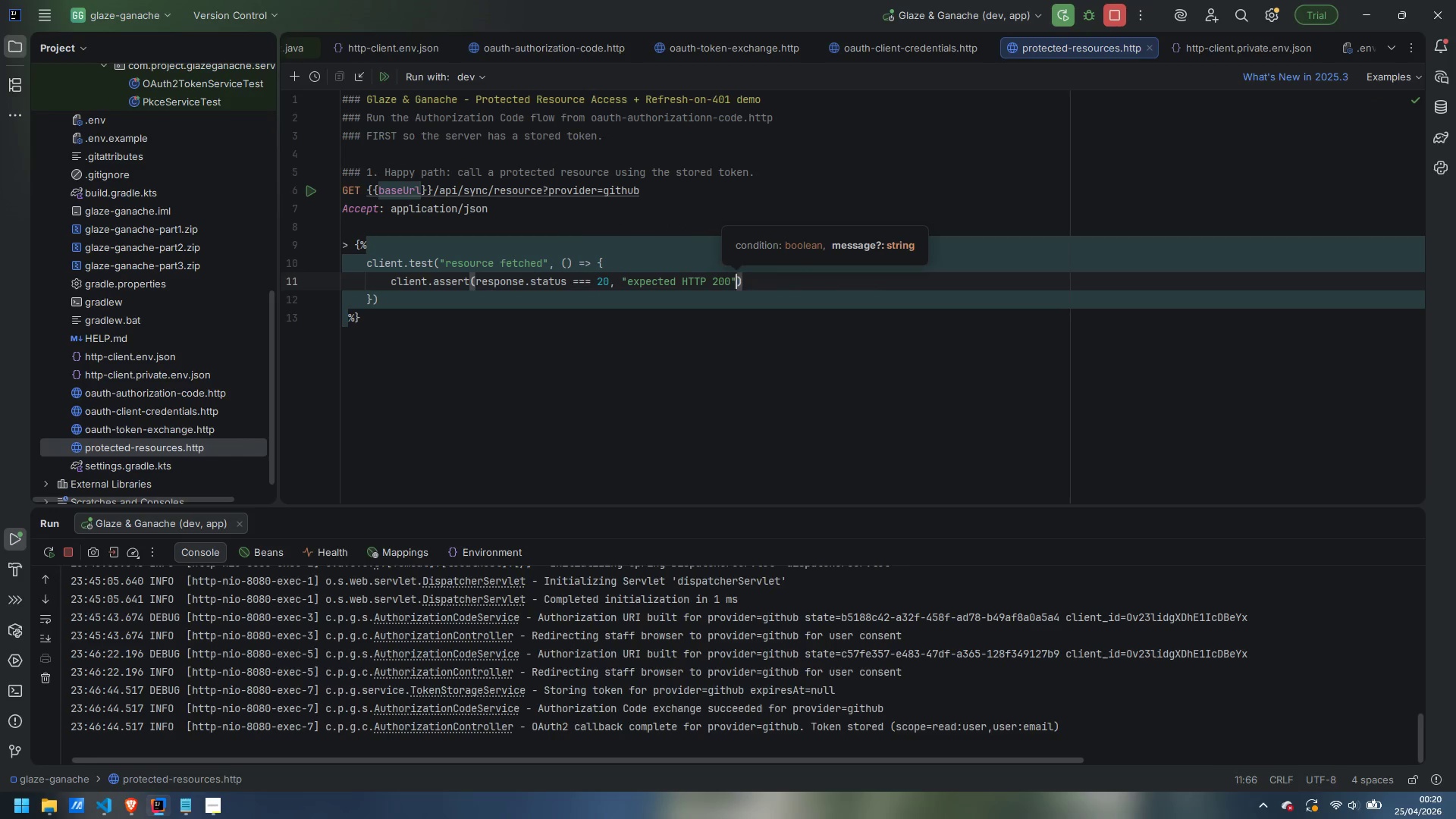 
key(ArrowRight)
 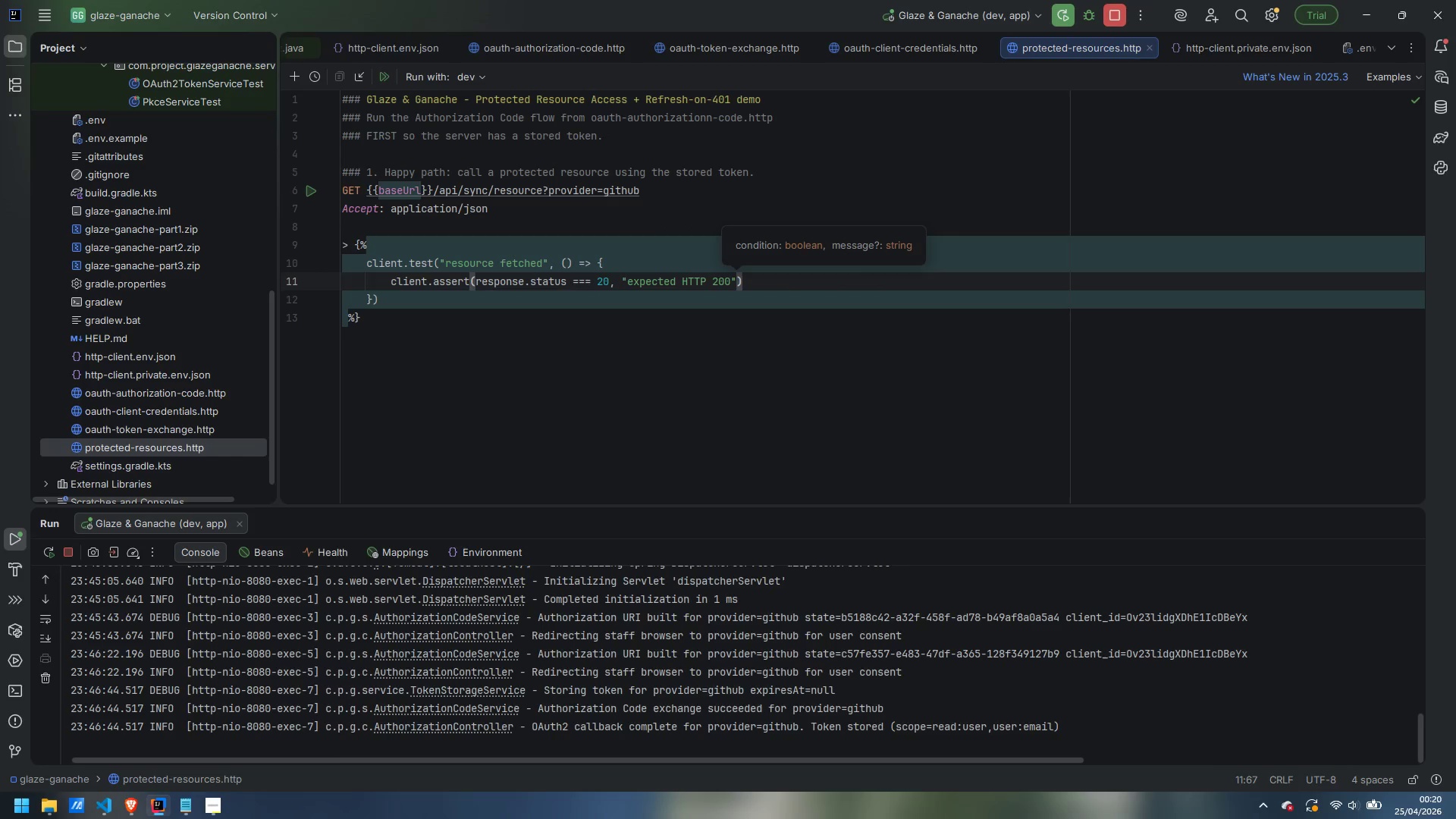 
key(Semicolon)
 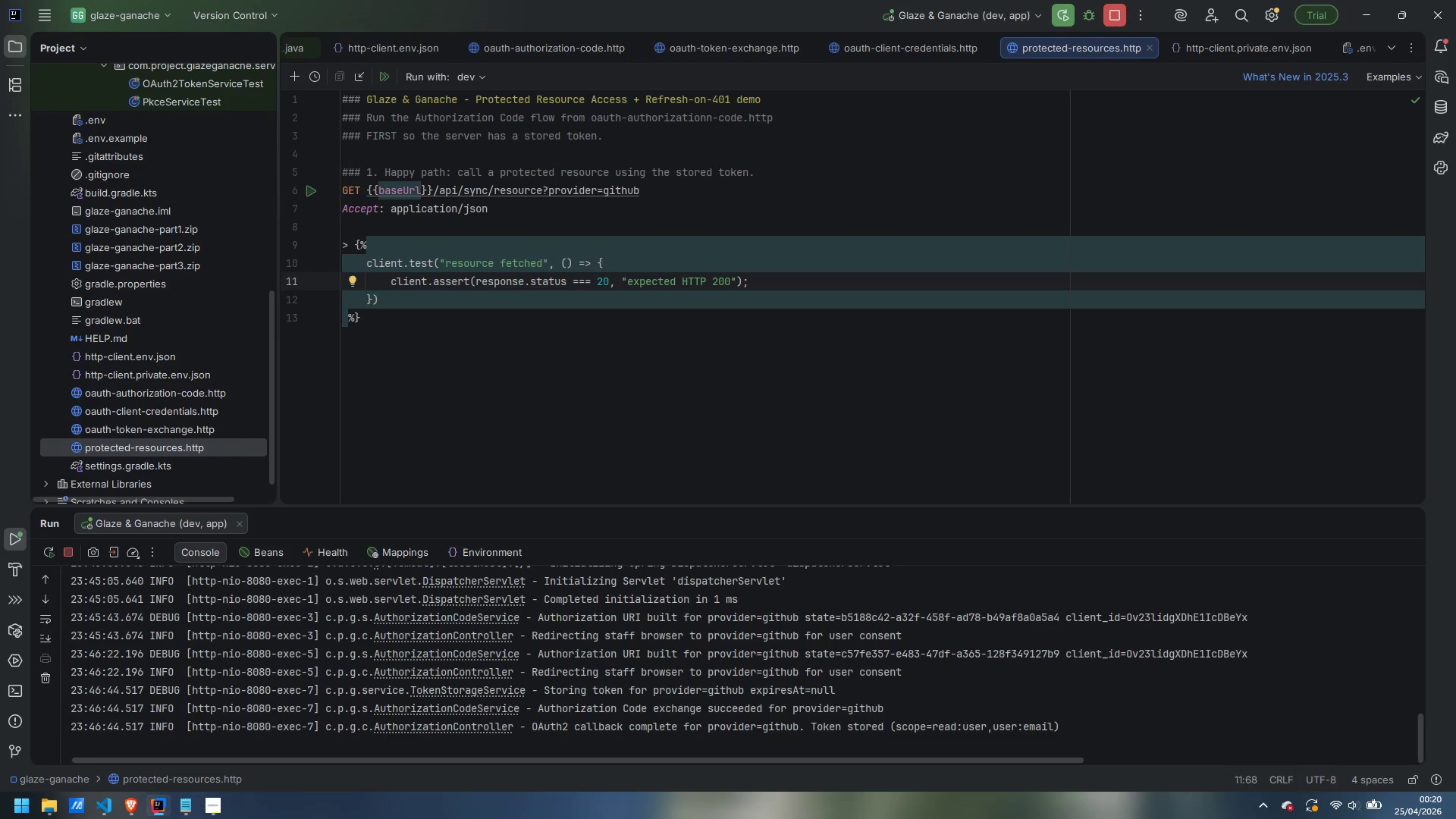 
key(ArrowDown)
 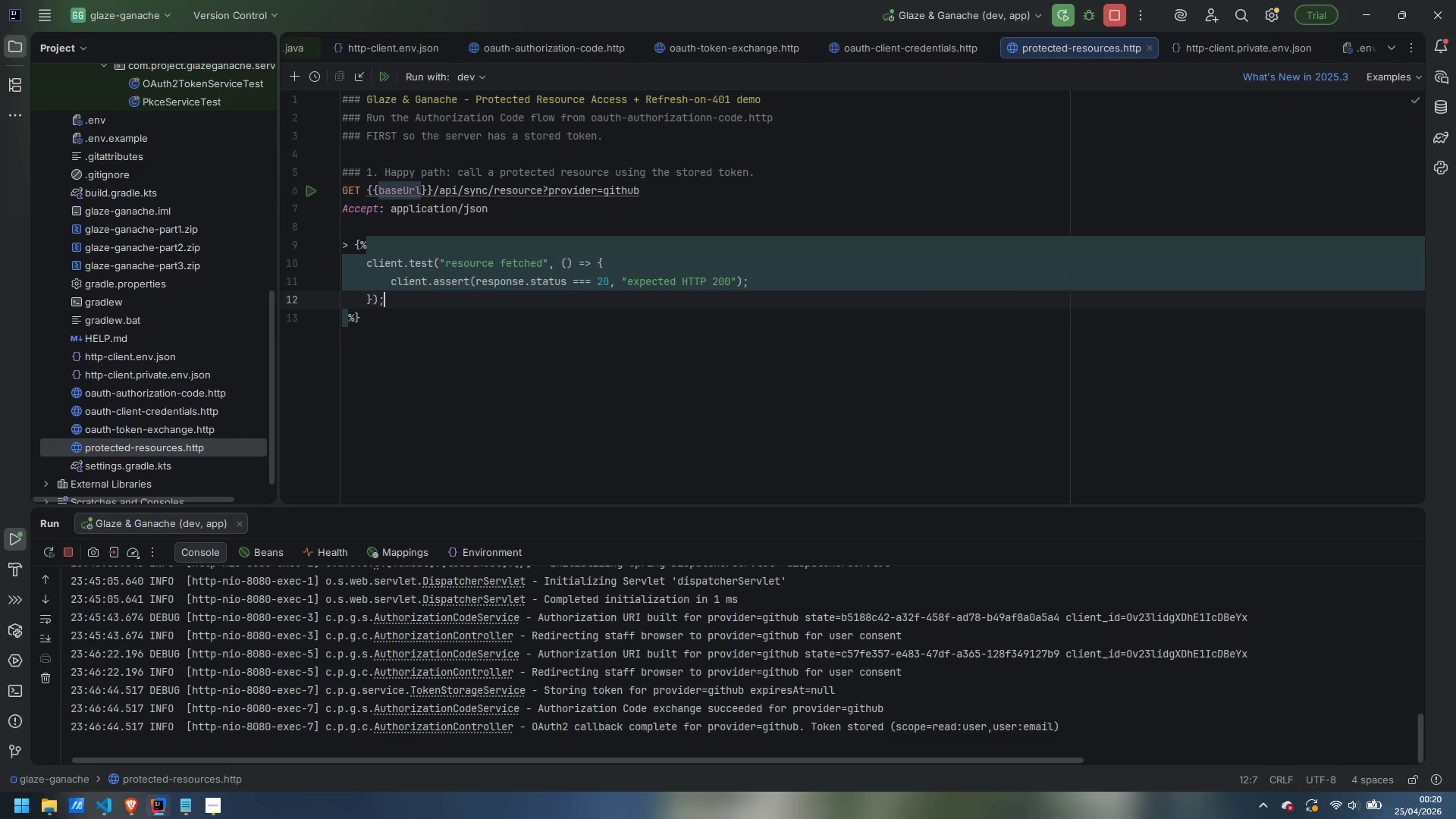 
key(Semicolon)
 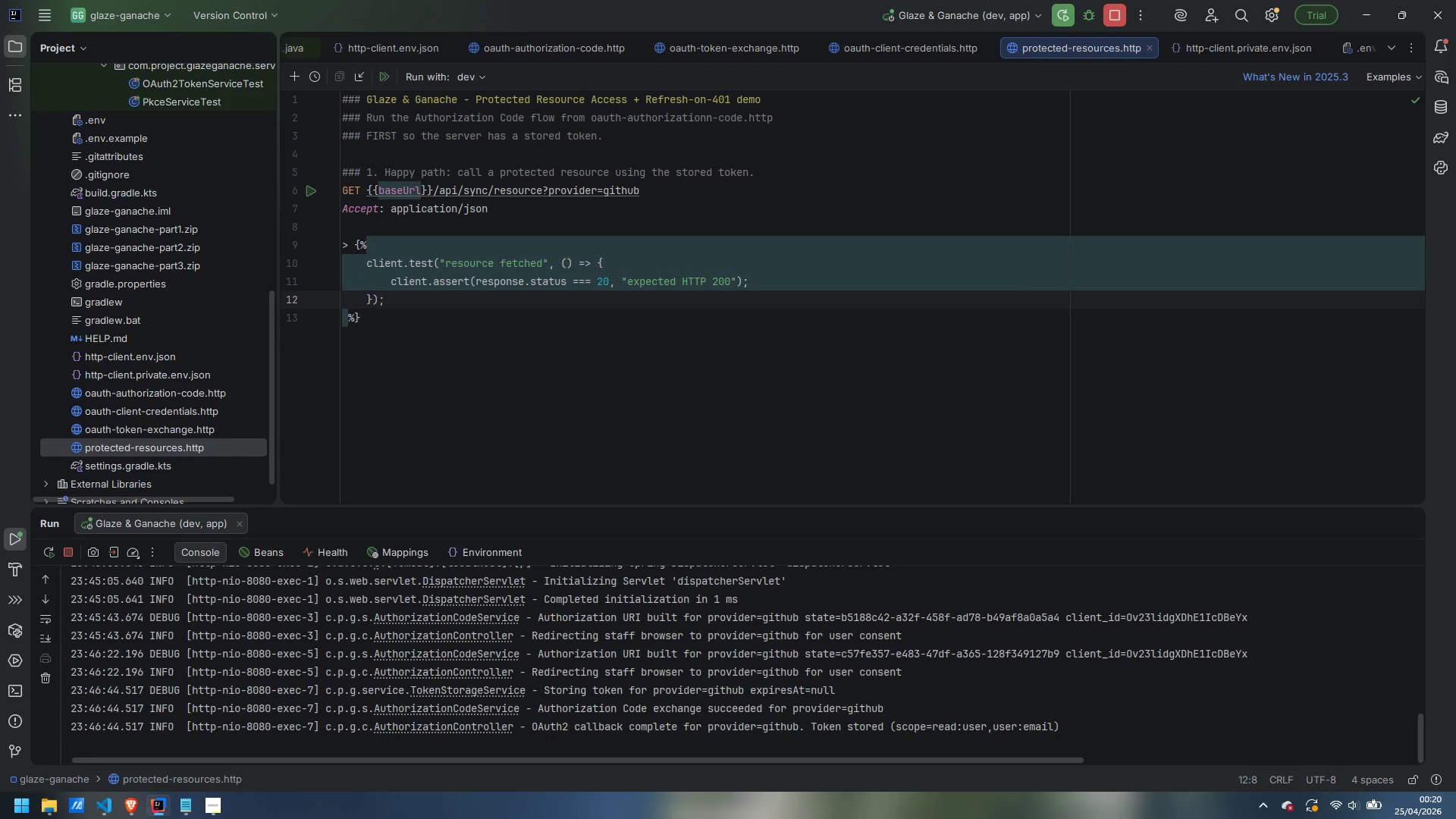 
key(ArrowDown)
 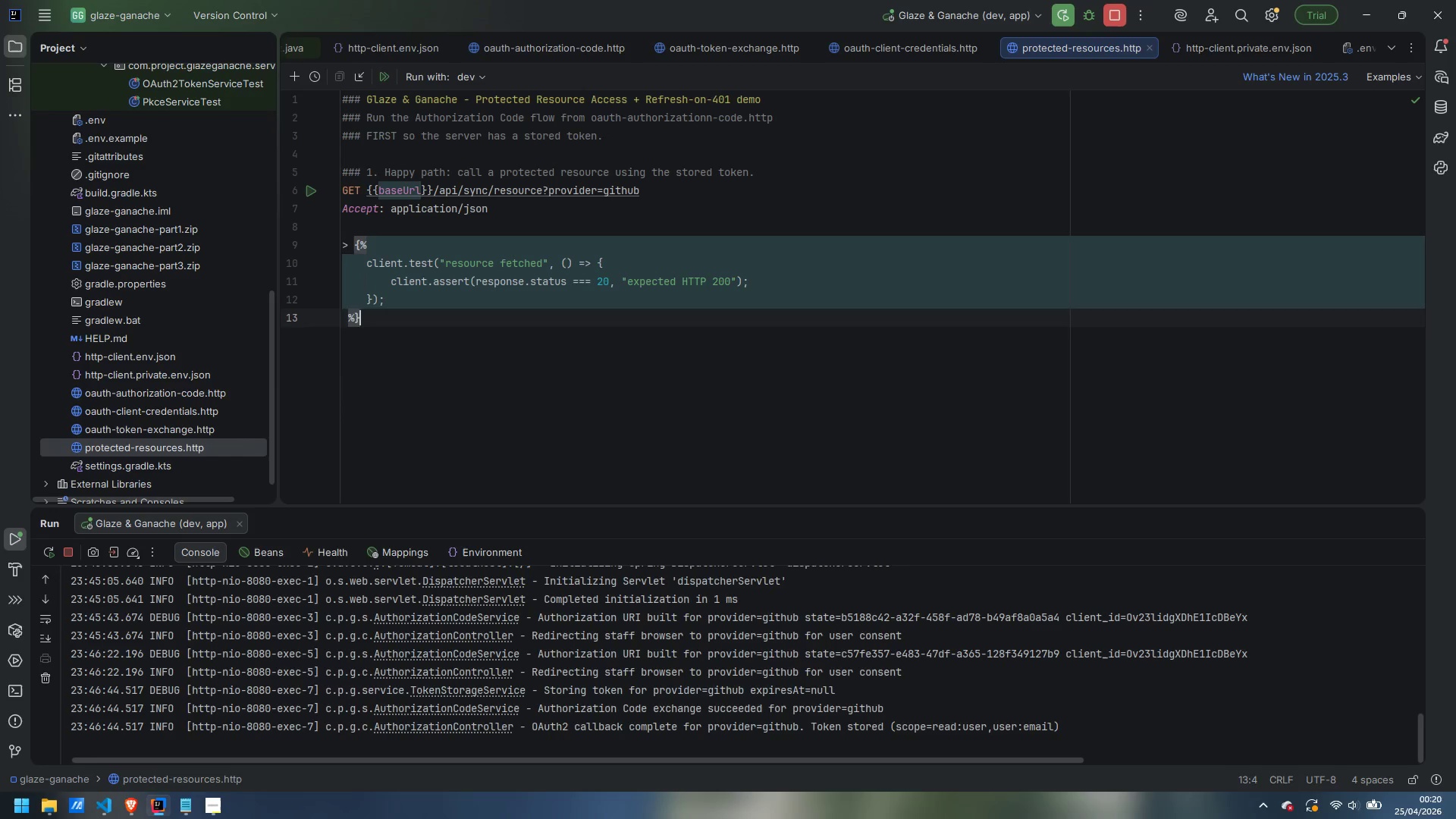 
key(Enter)
 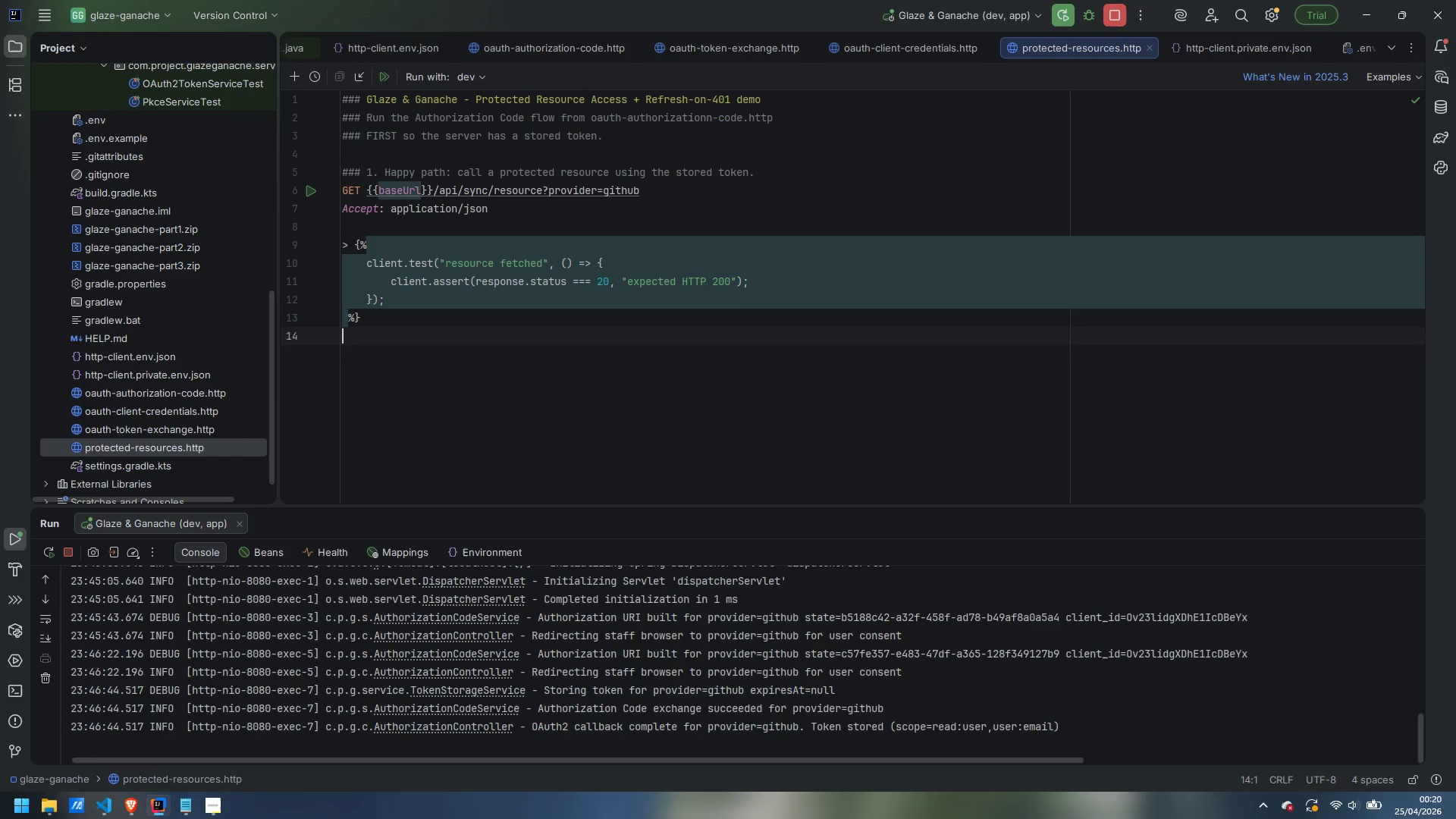 
key(Enter)
 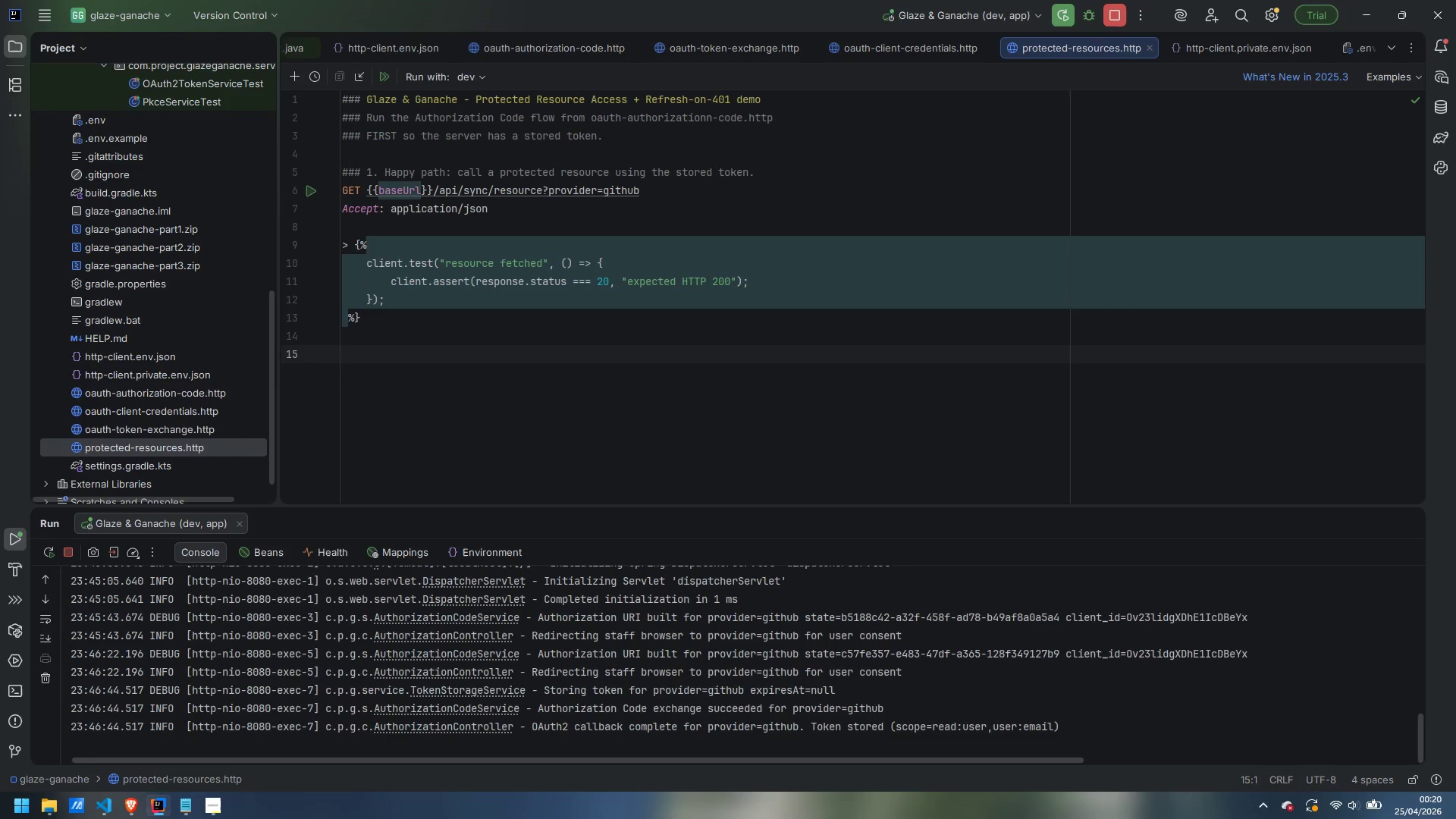 
type(### 2. Simulate and)
key(Backspace)
type( expired access tokre)
key(Backspace)
type(n.)
 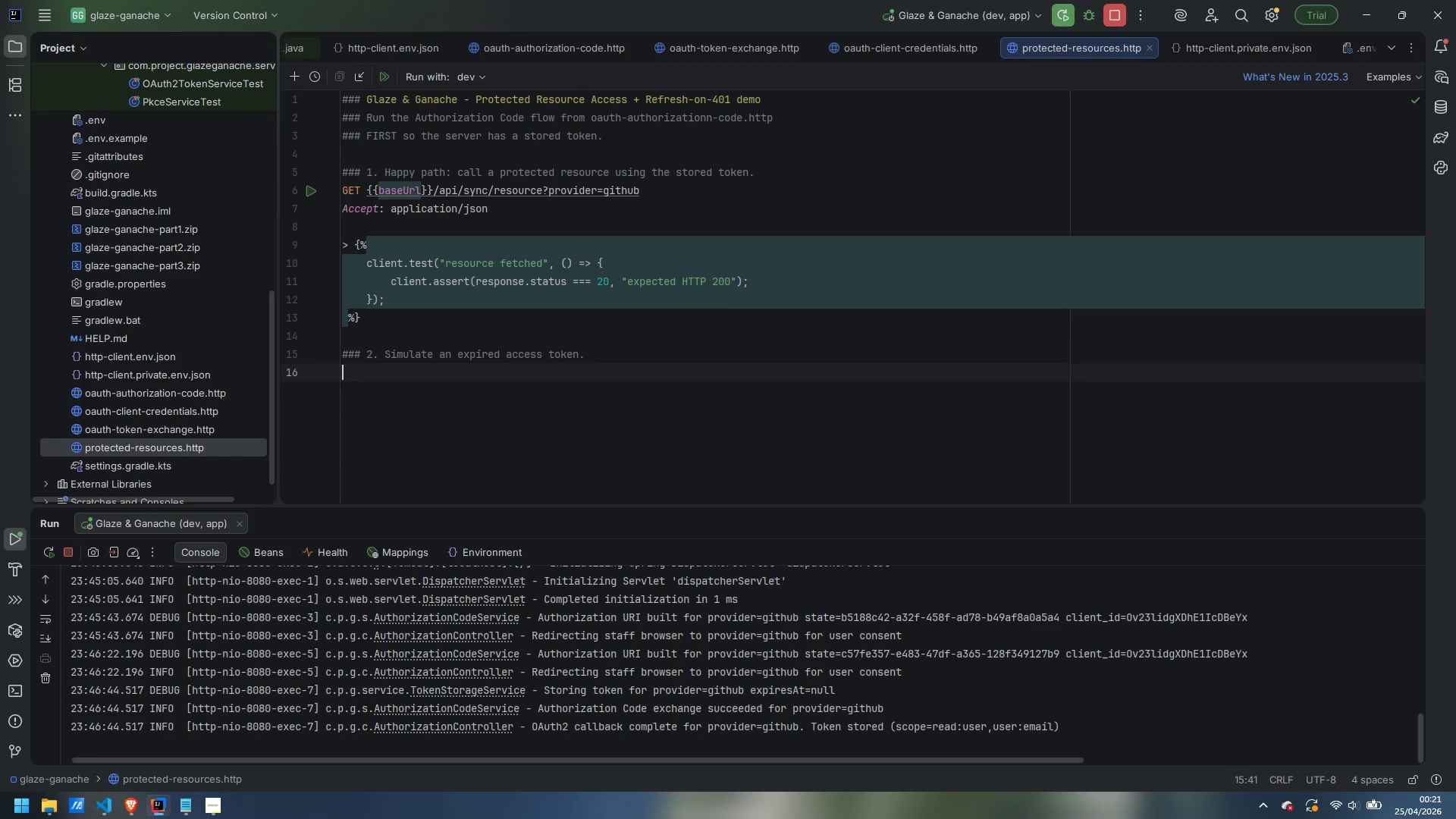 
 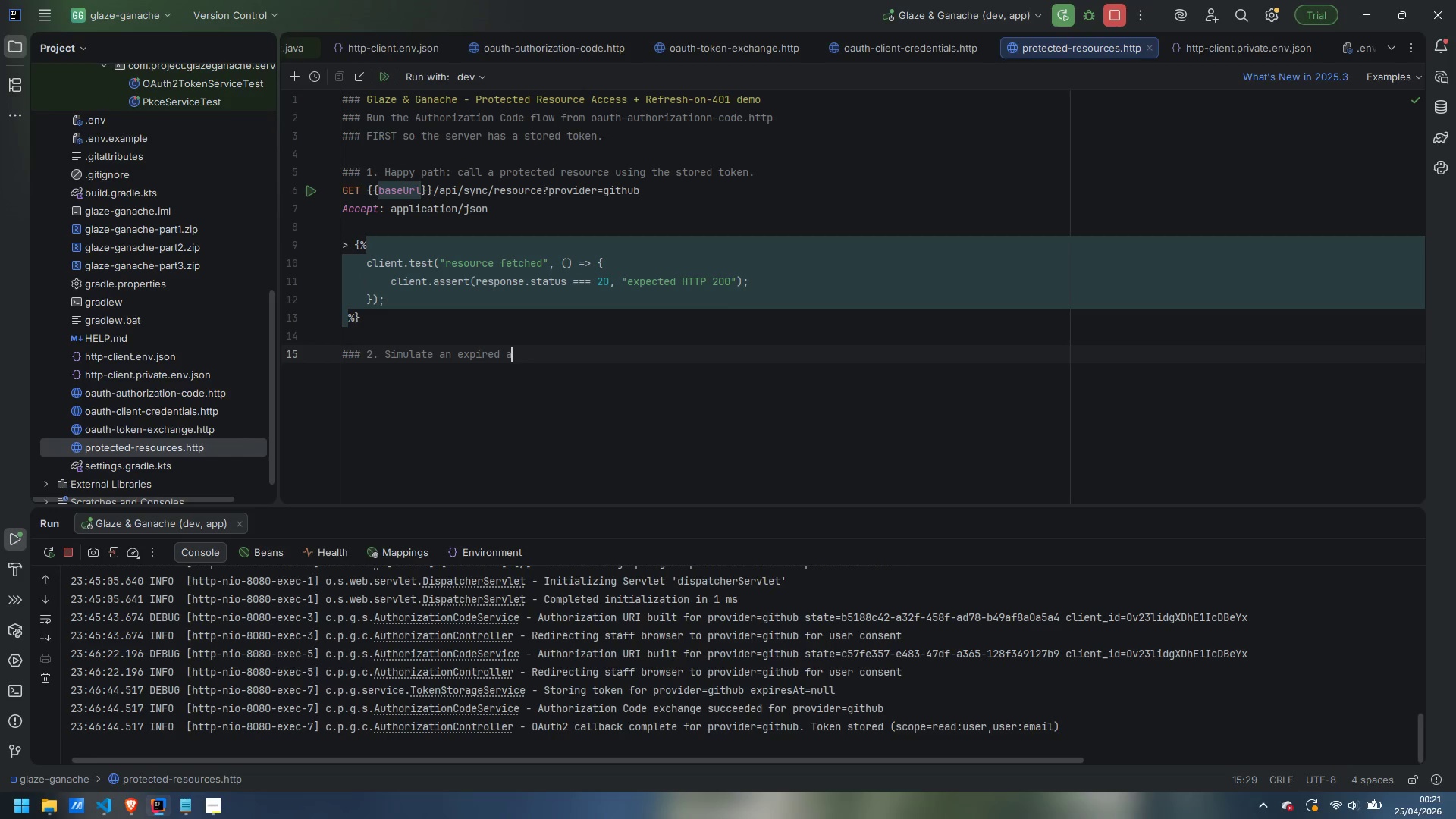 
key(Enter)
 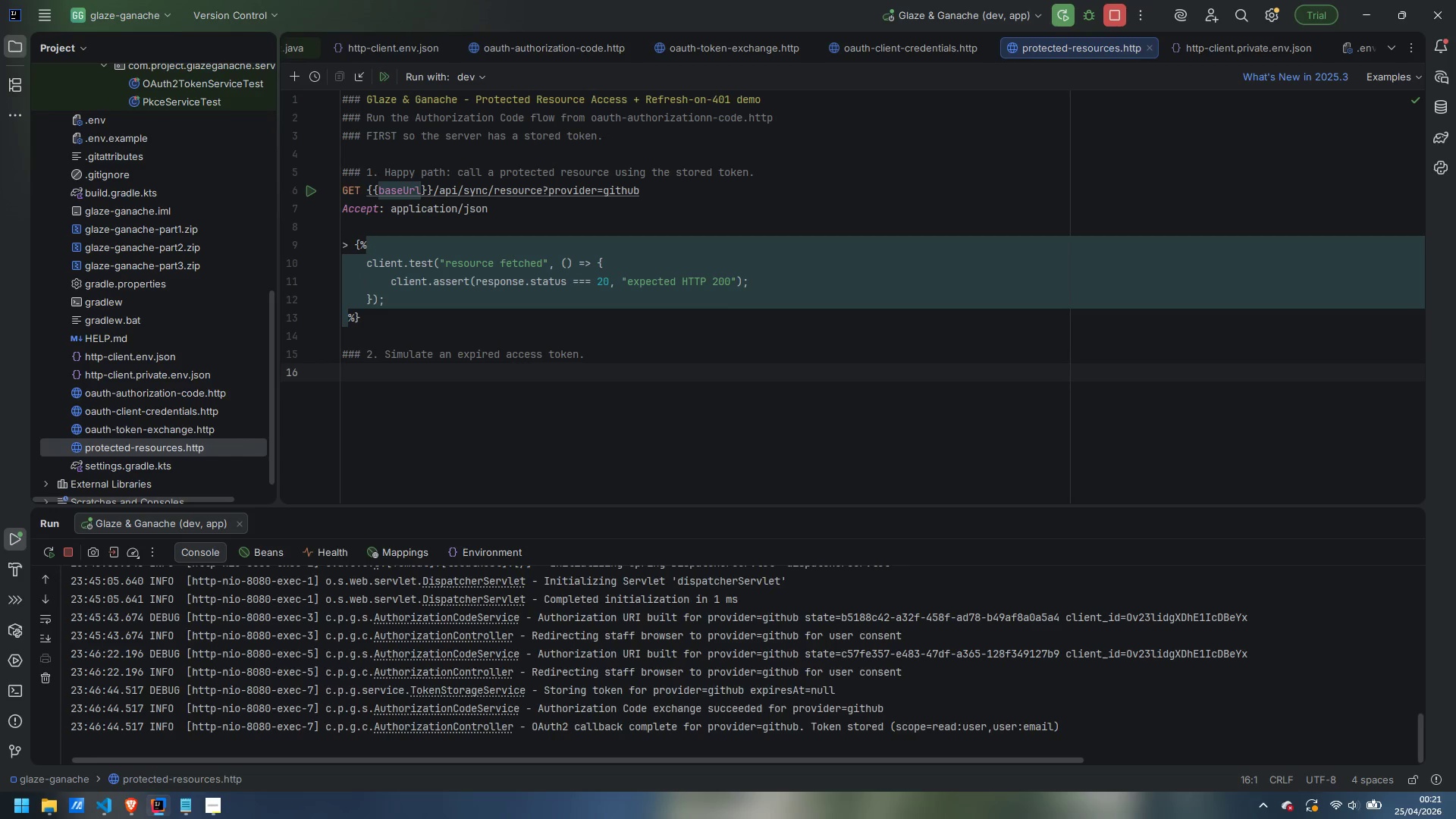 
type(# Ob)
key(Backspace)
type(verwrites the stored access_token with a vaue the provider will reject.)
 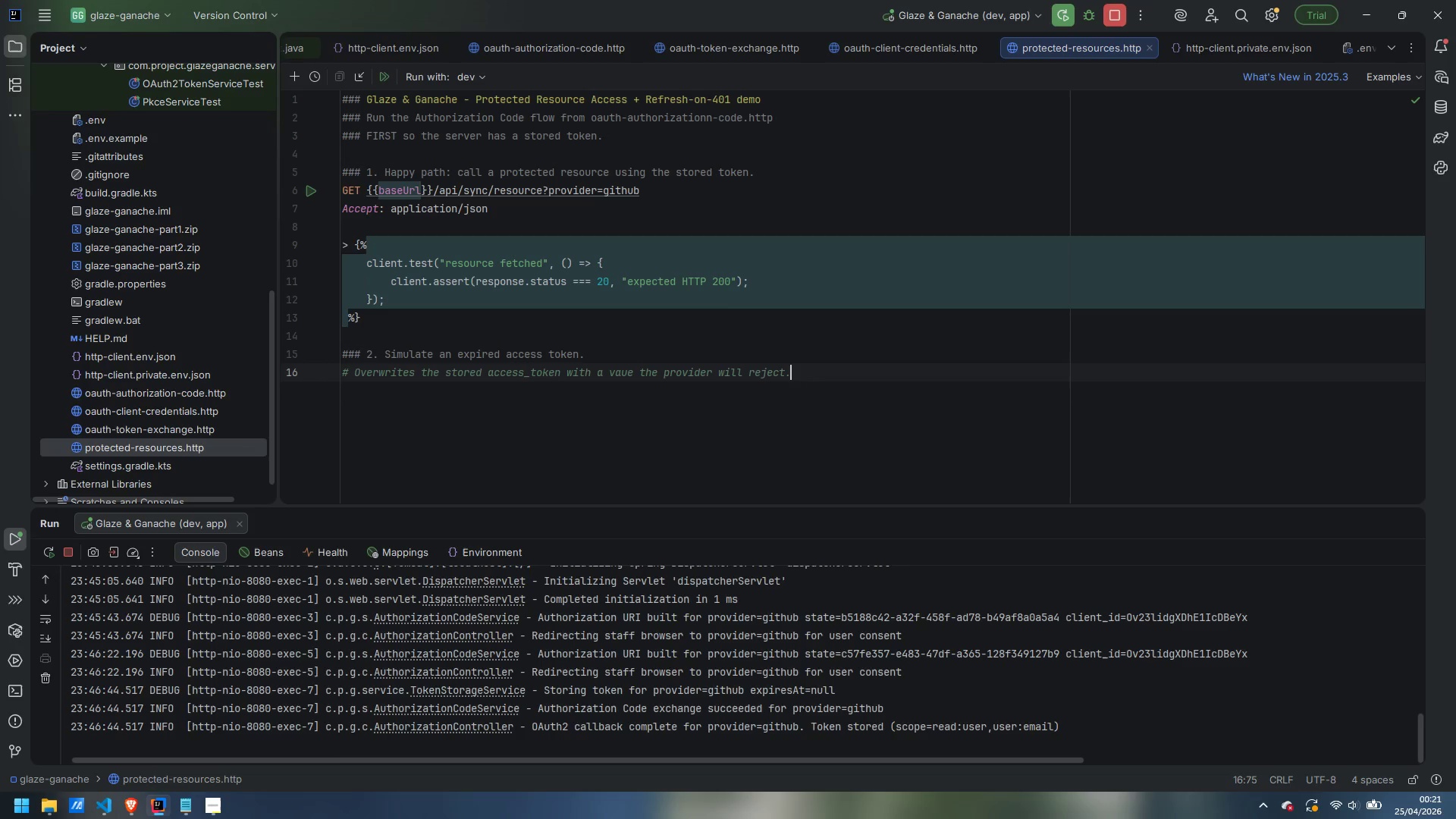 
key(Enter)
 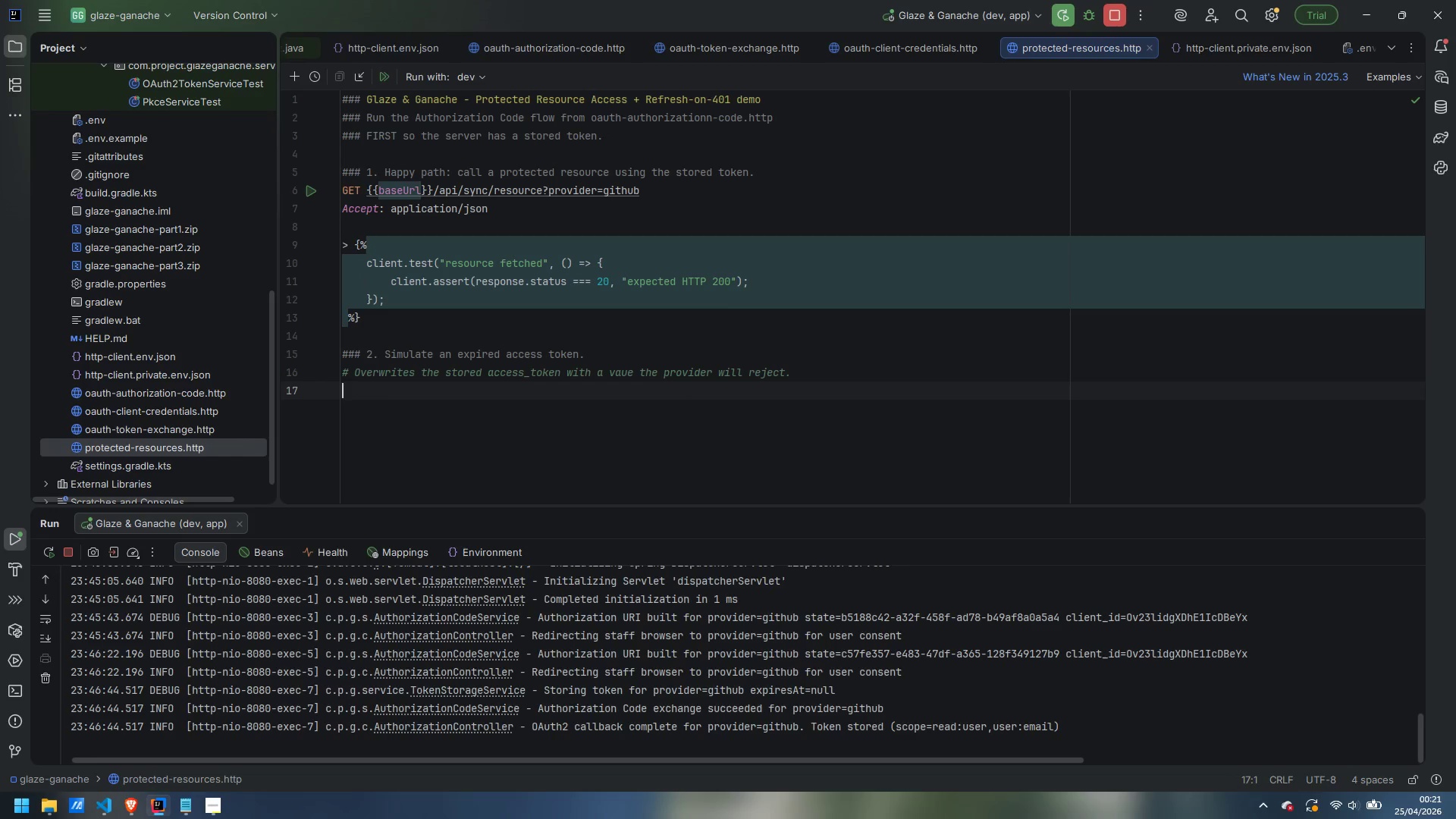 
type(POST {{bnas)
key(Backspace)
key(Backspace)
key(Backspace)
type(aseUrl)
 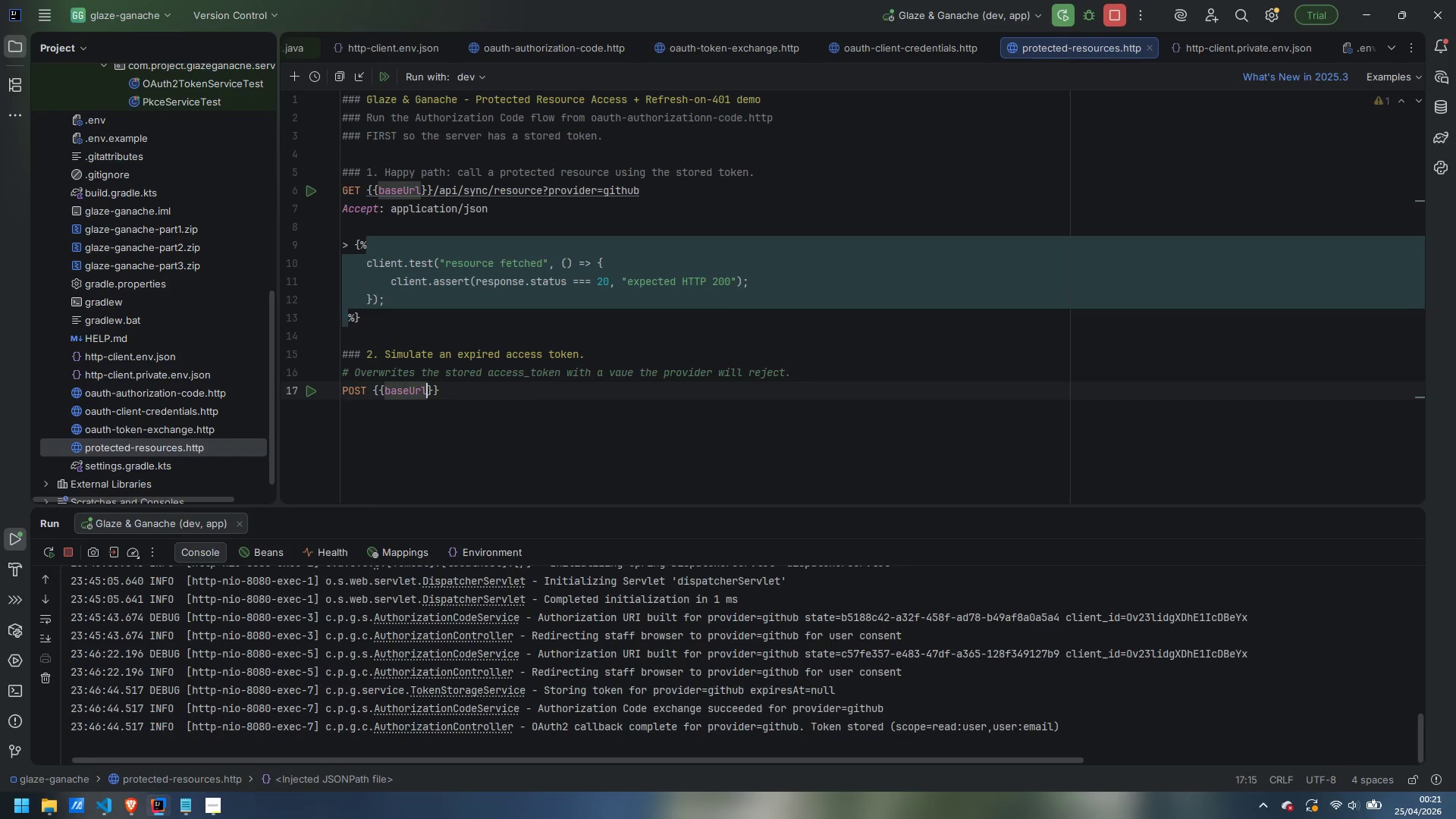 
key(ArrowRight)
 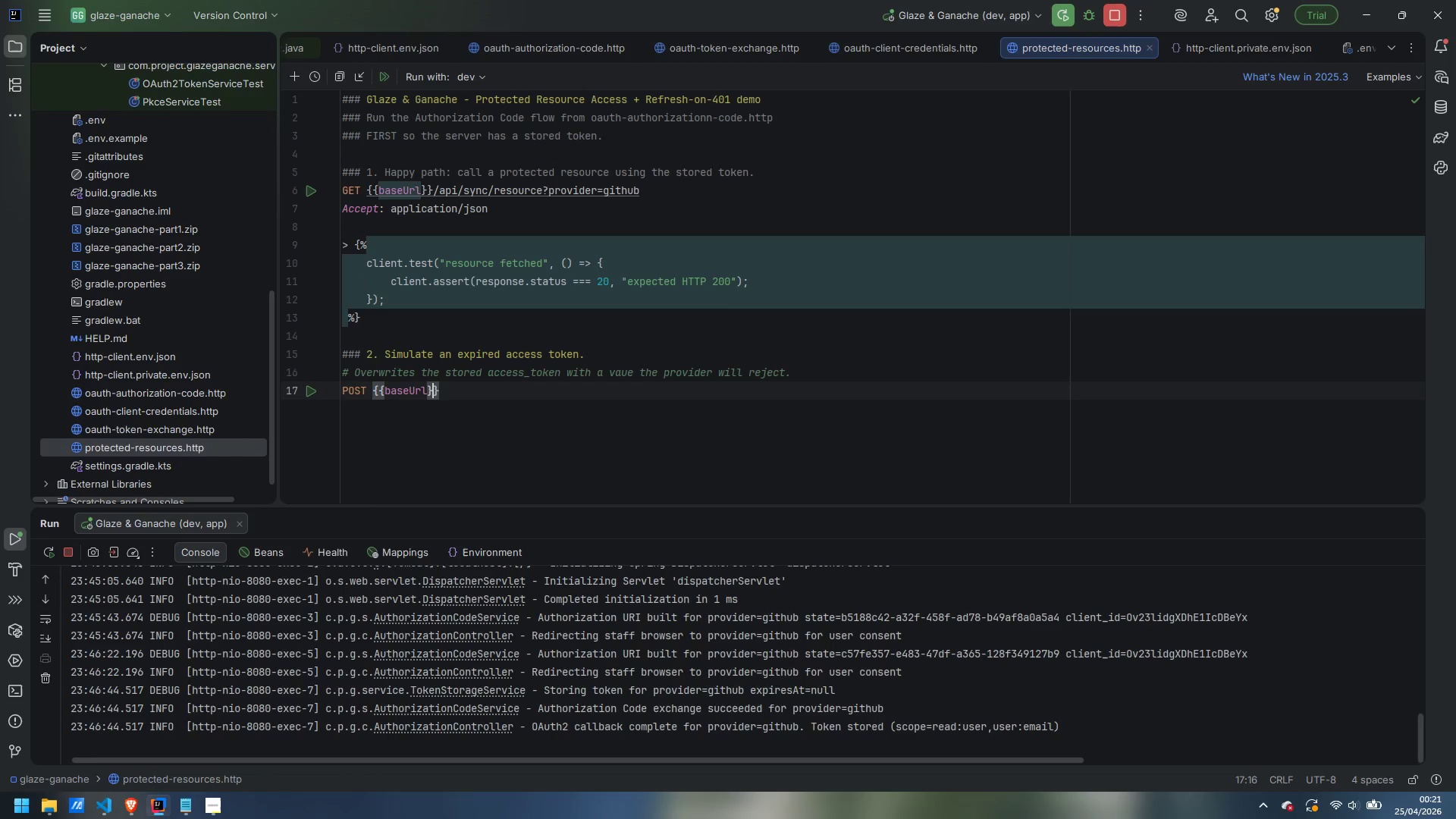 
key(ArrowRight)
 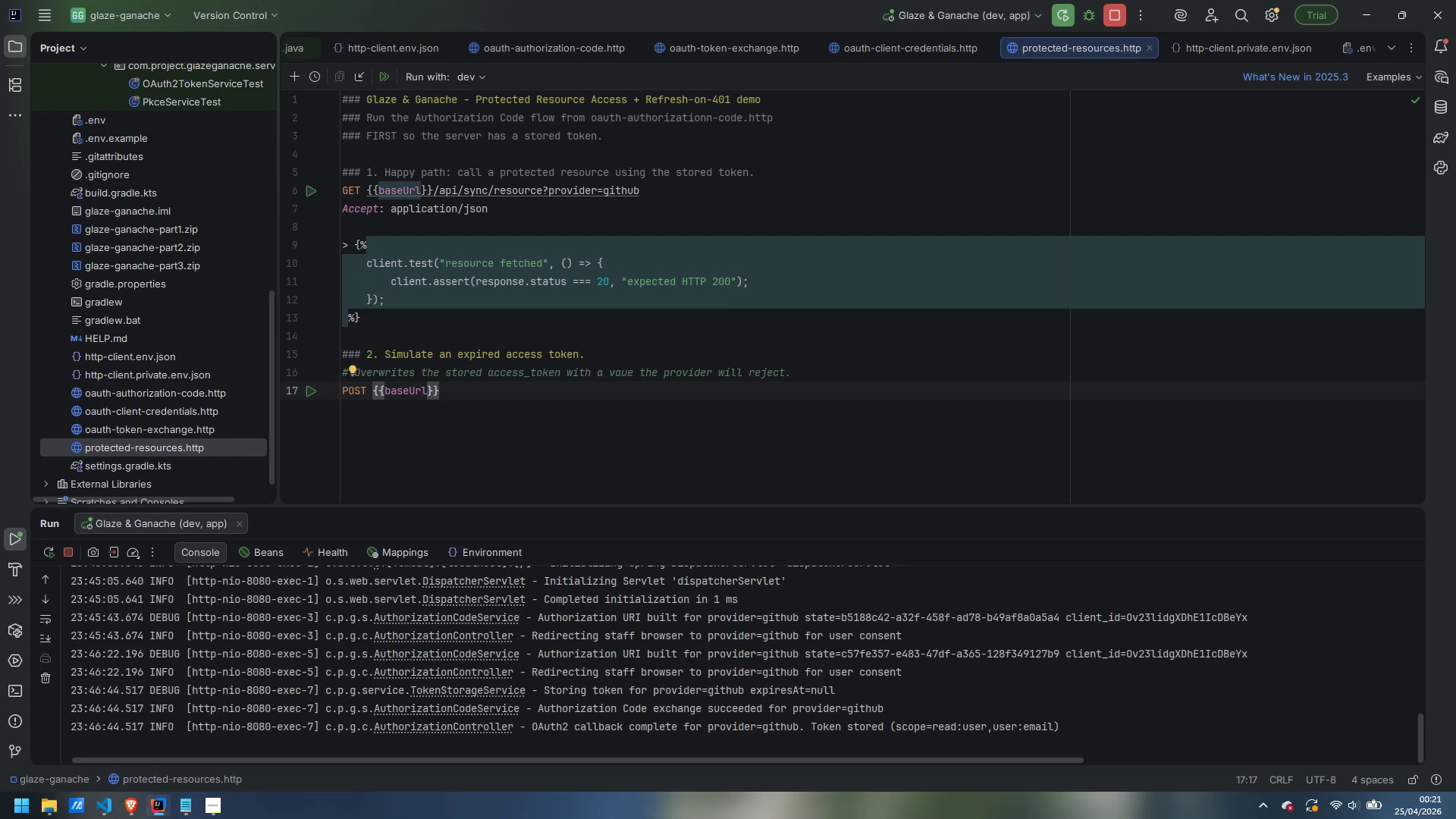 
type(/dashboard/simulate-expired)
 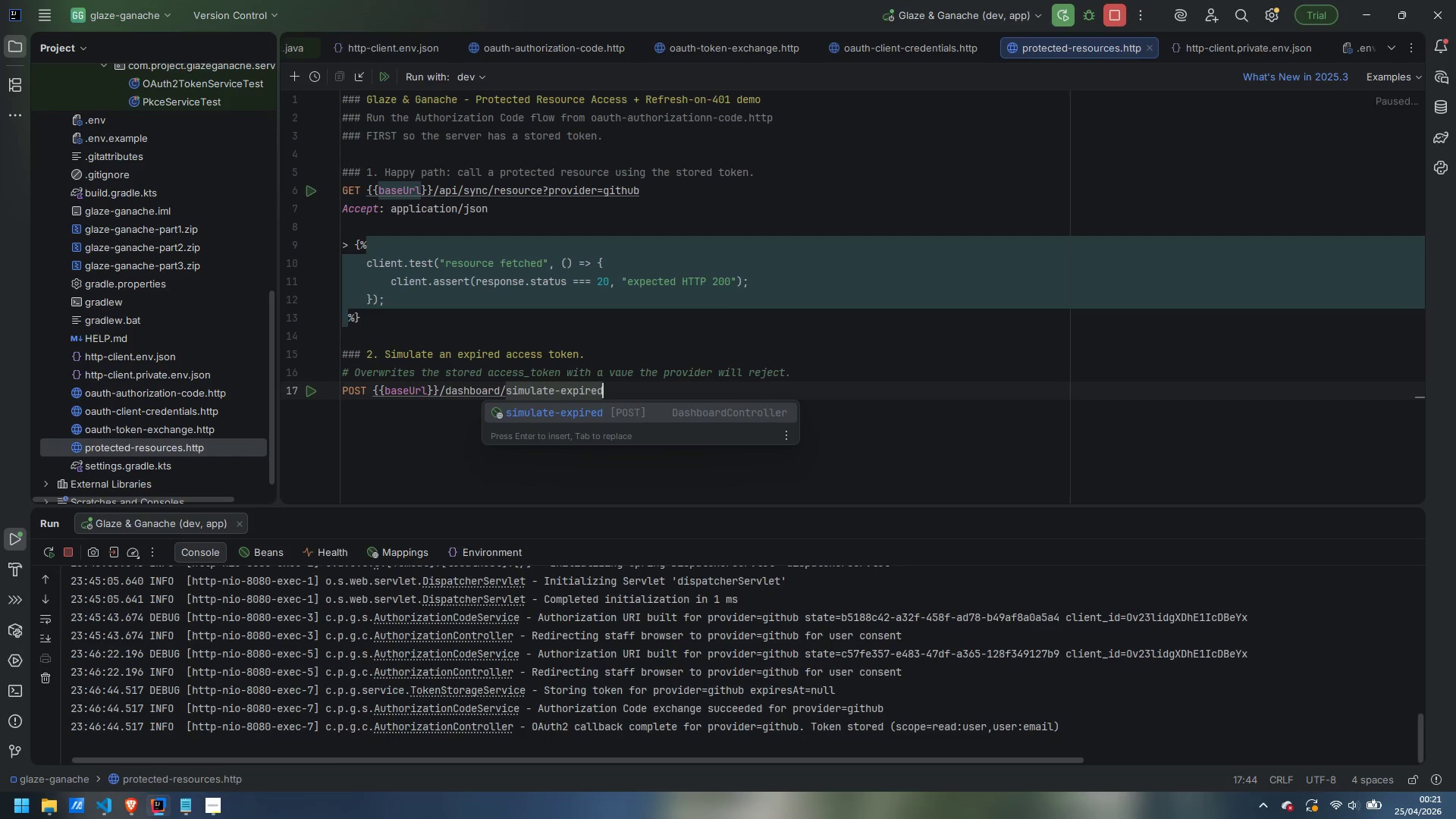 
type(?provider=github)
 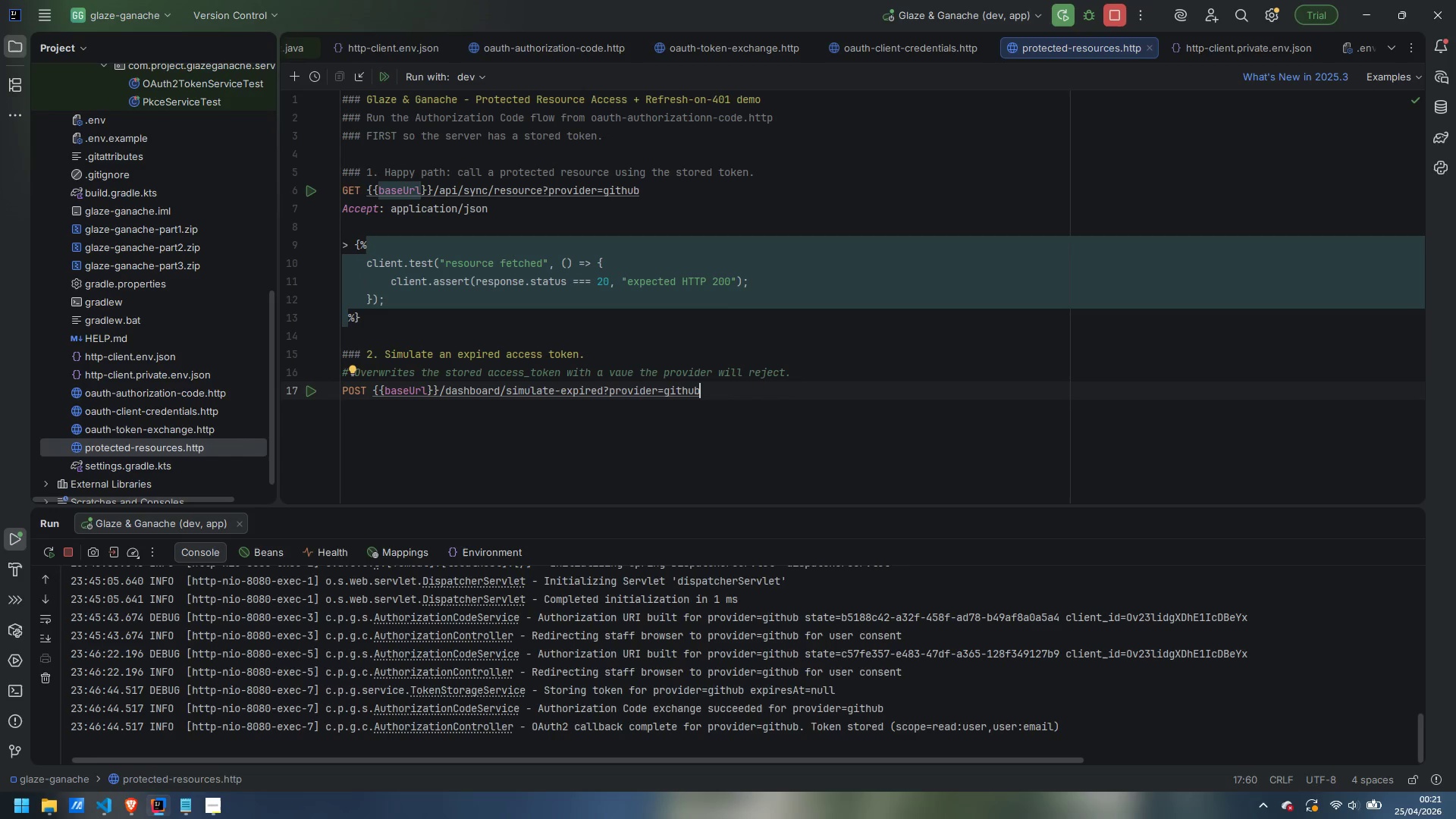 
key(Enter)
 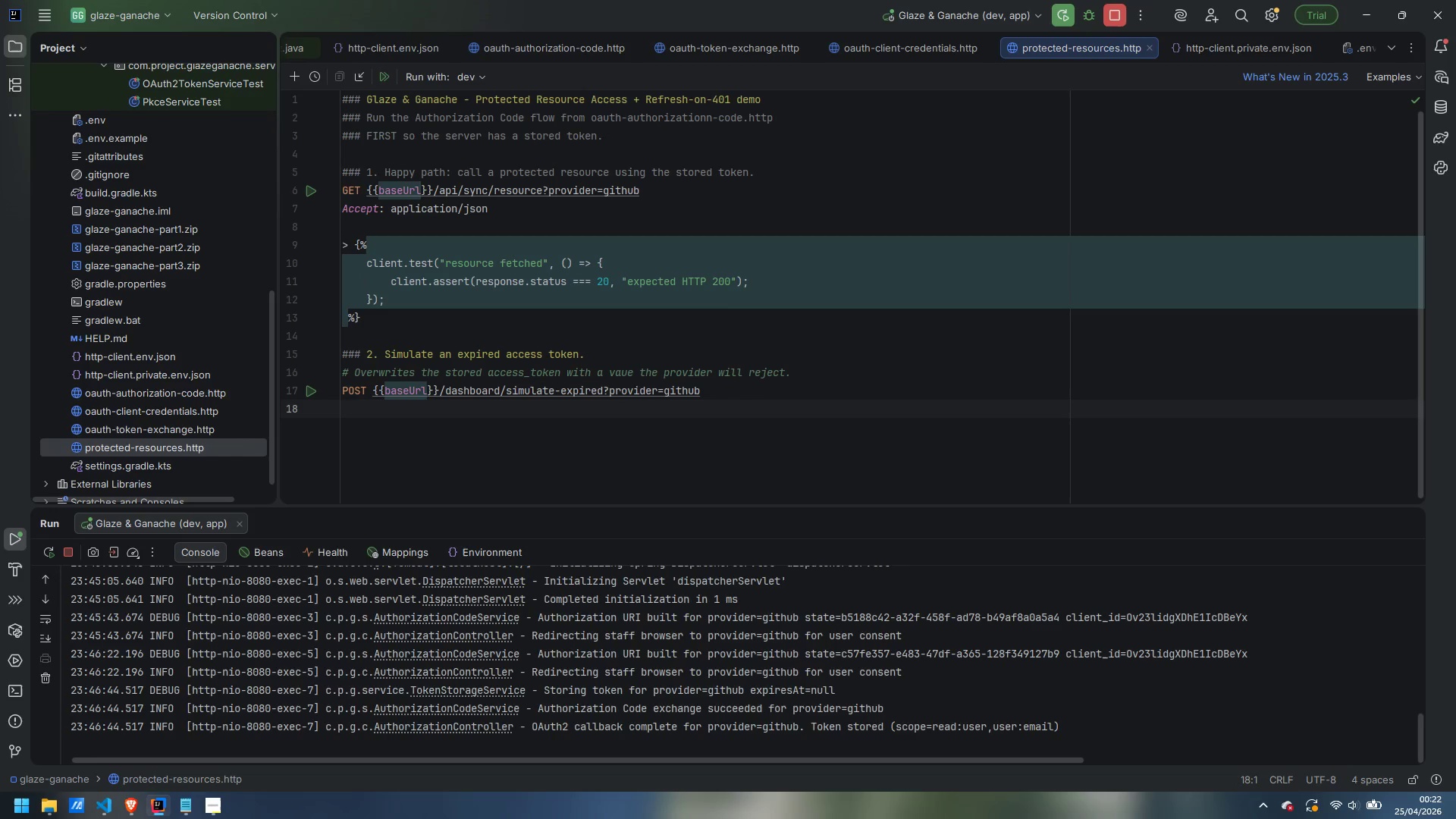 
type(Appect)
 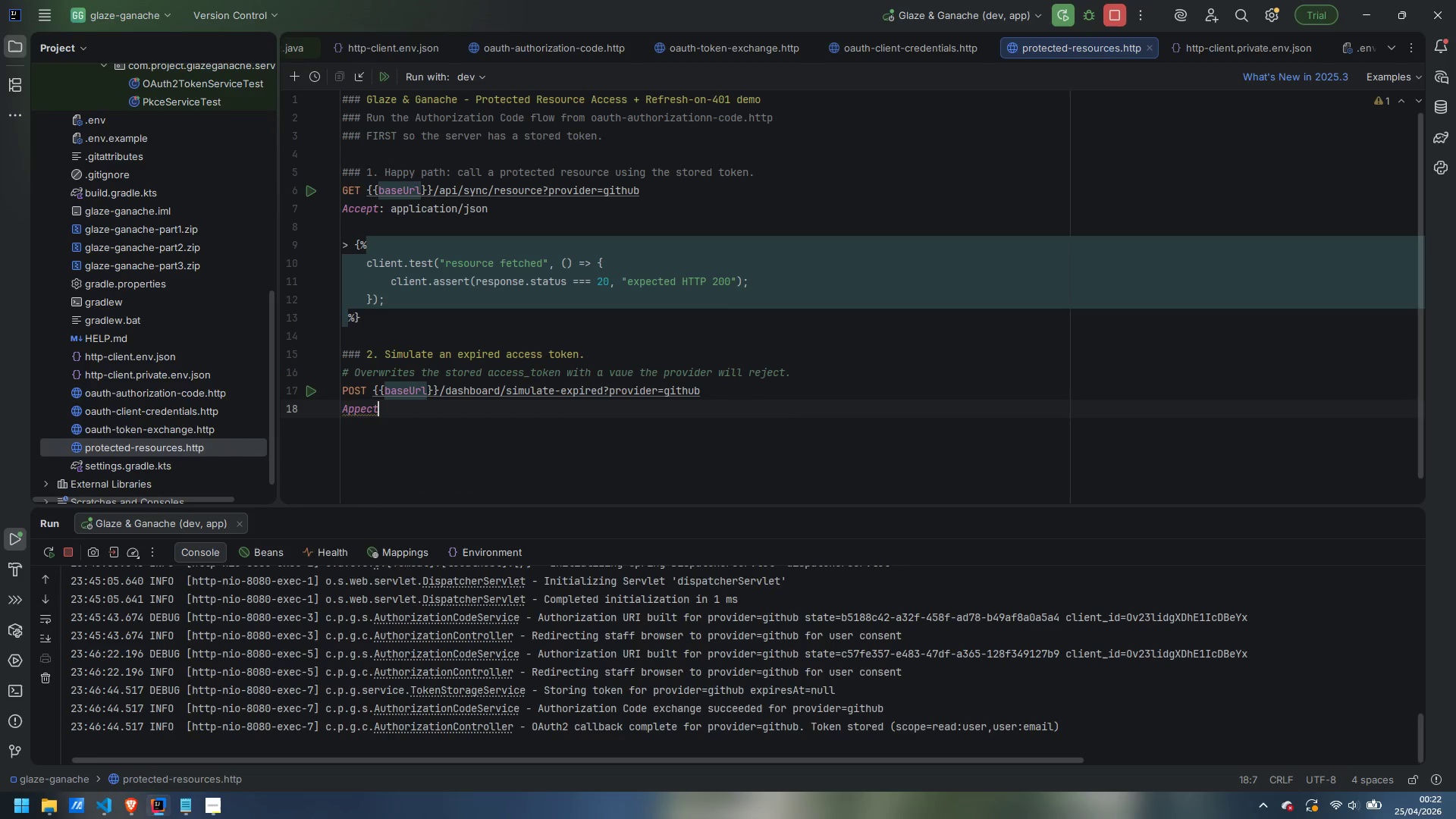 
key(Control+ControlLeft)
 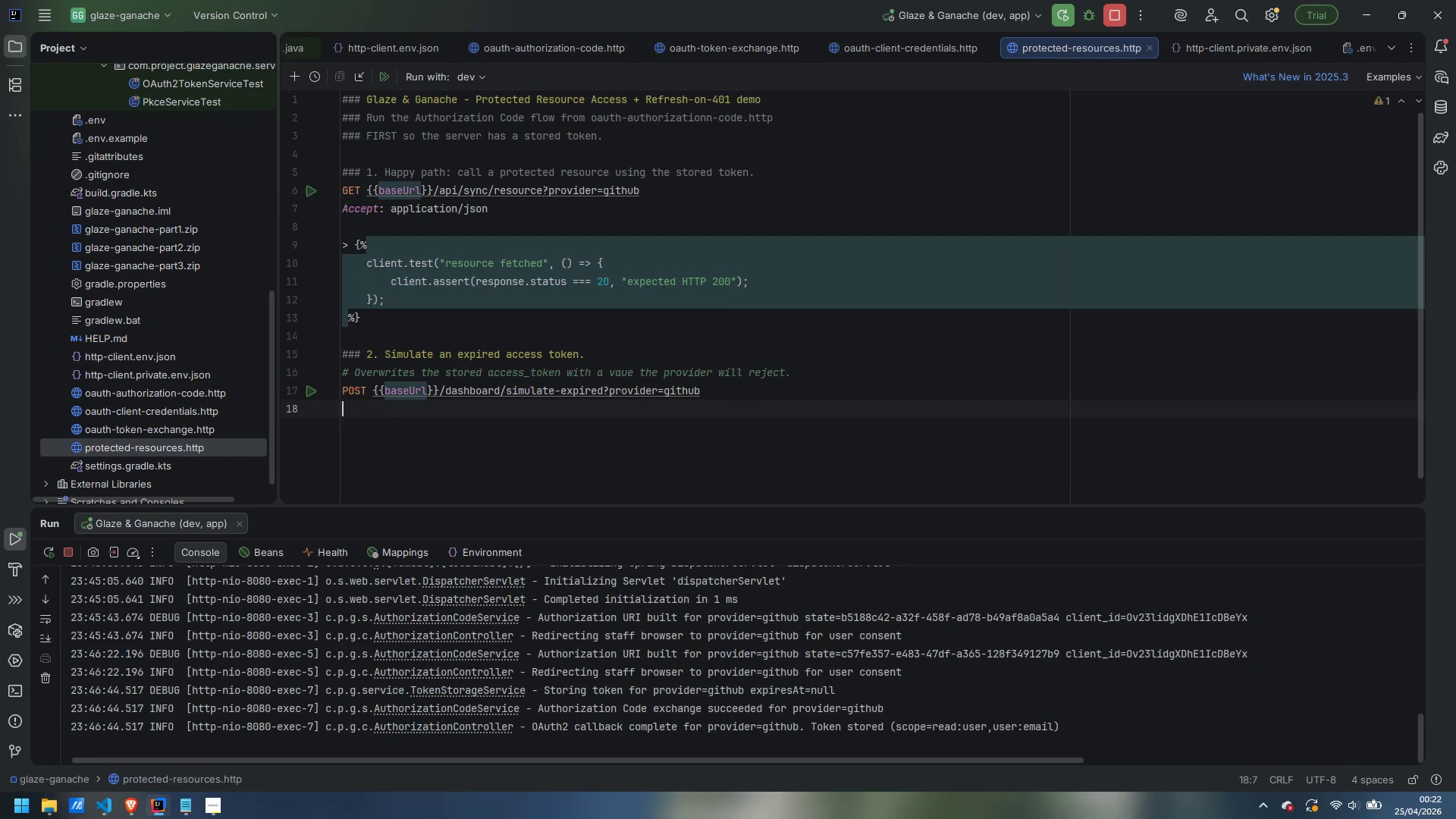 
key(Control+Backspace)
 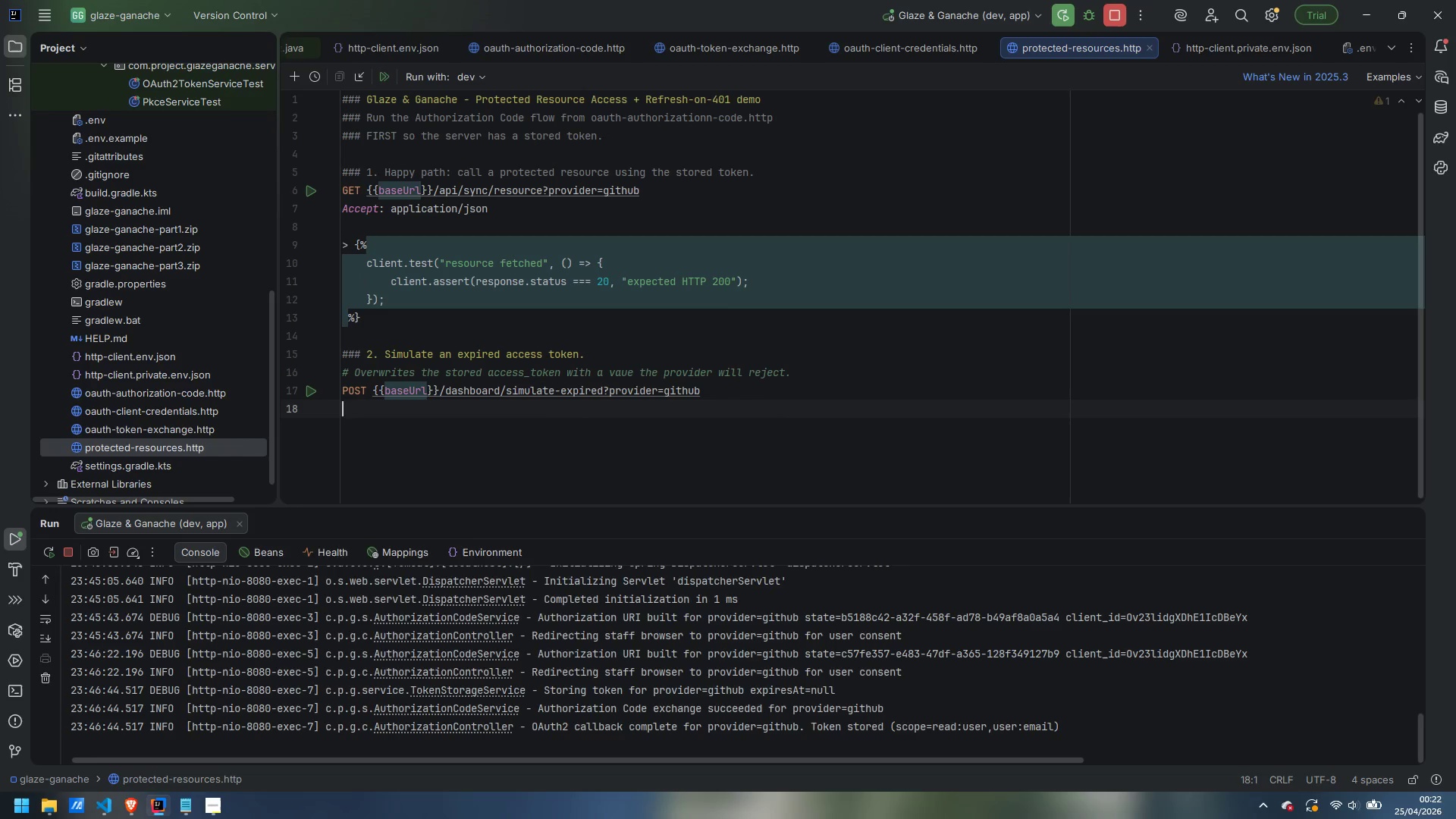 
type(Accept: application/json)
 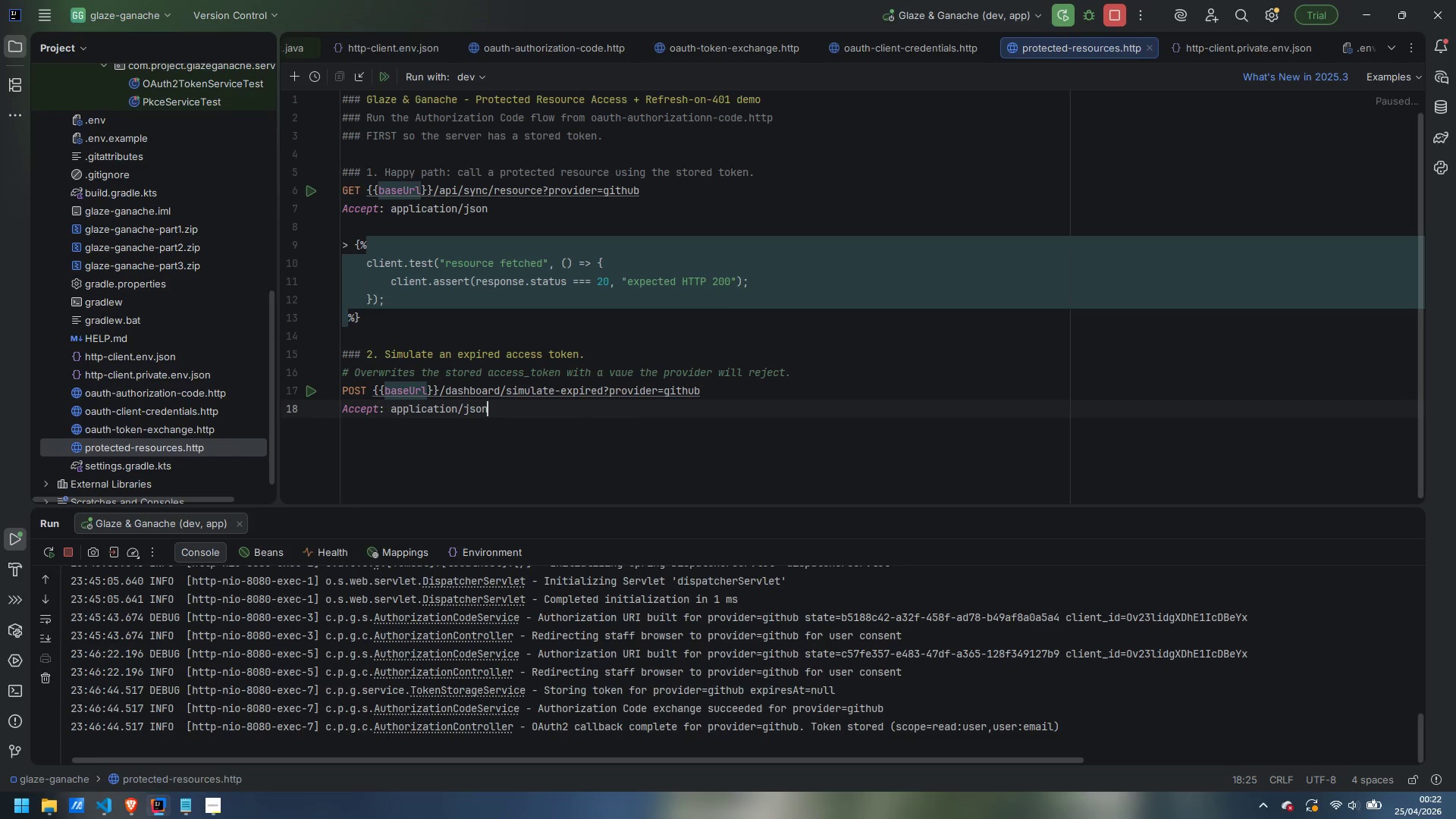 
 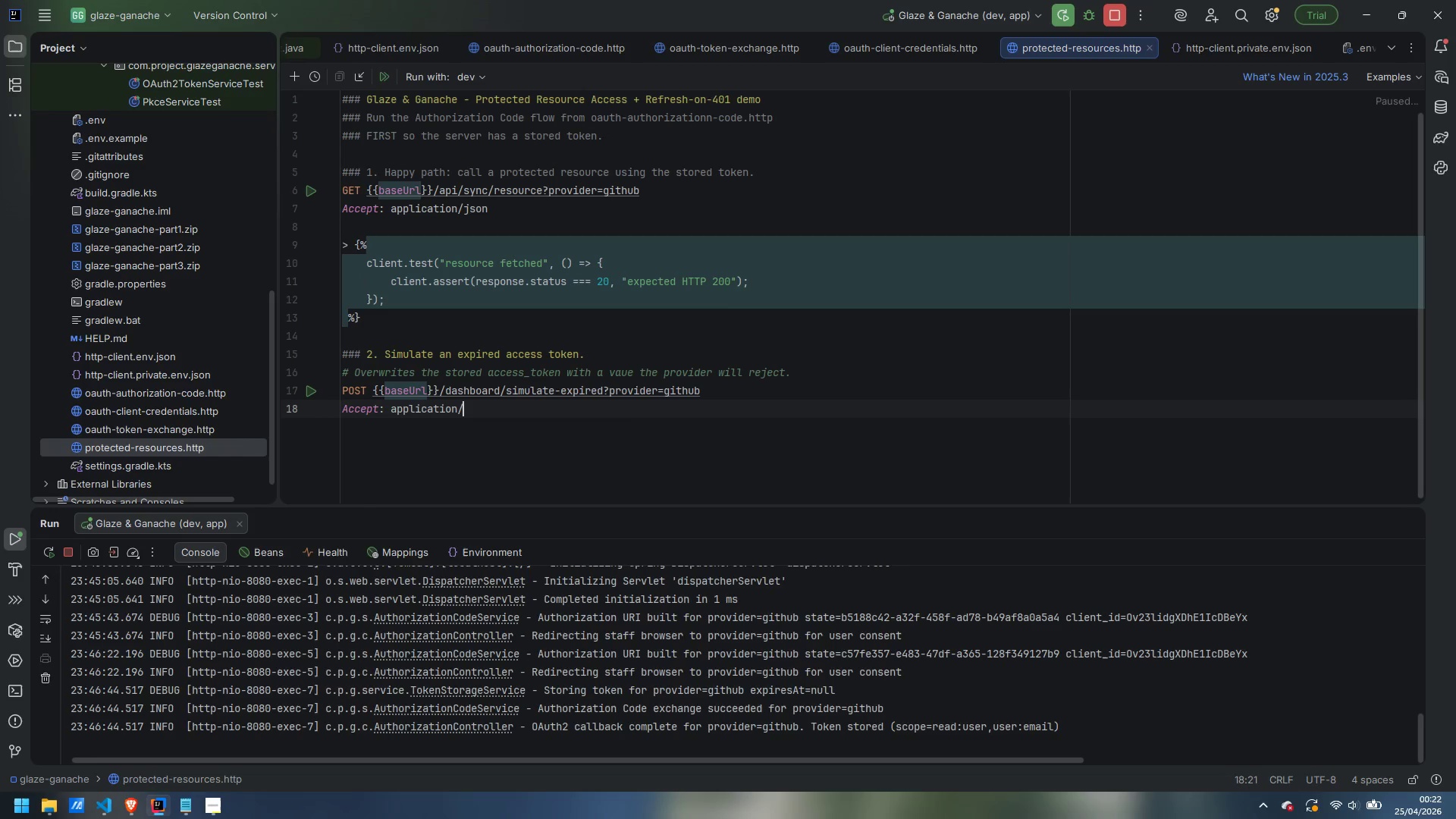 
key(Enter)
 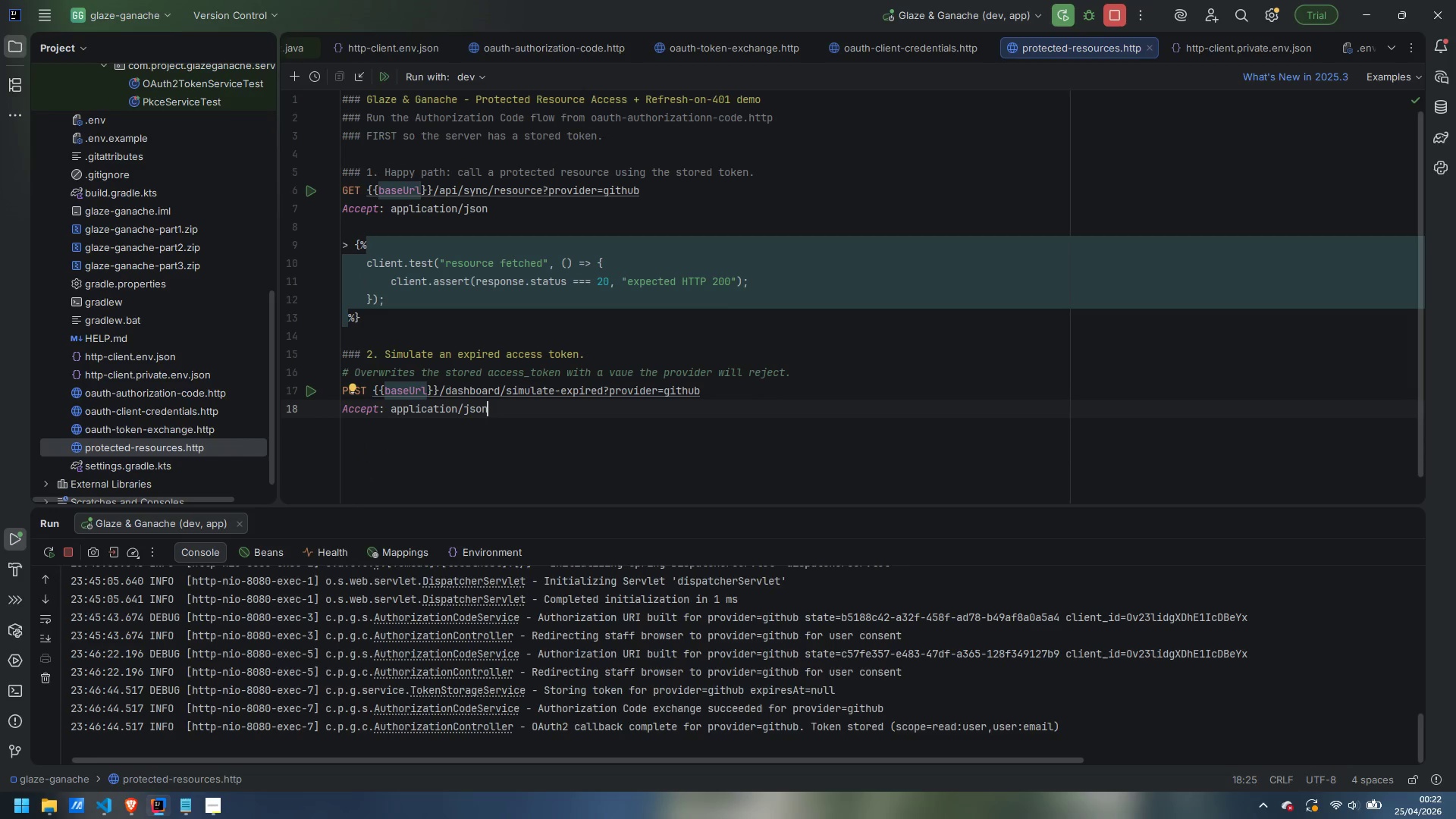 
key(Enter)
 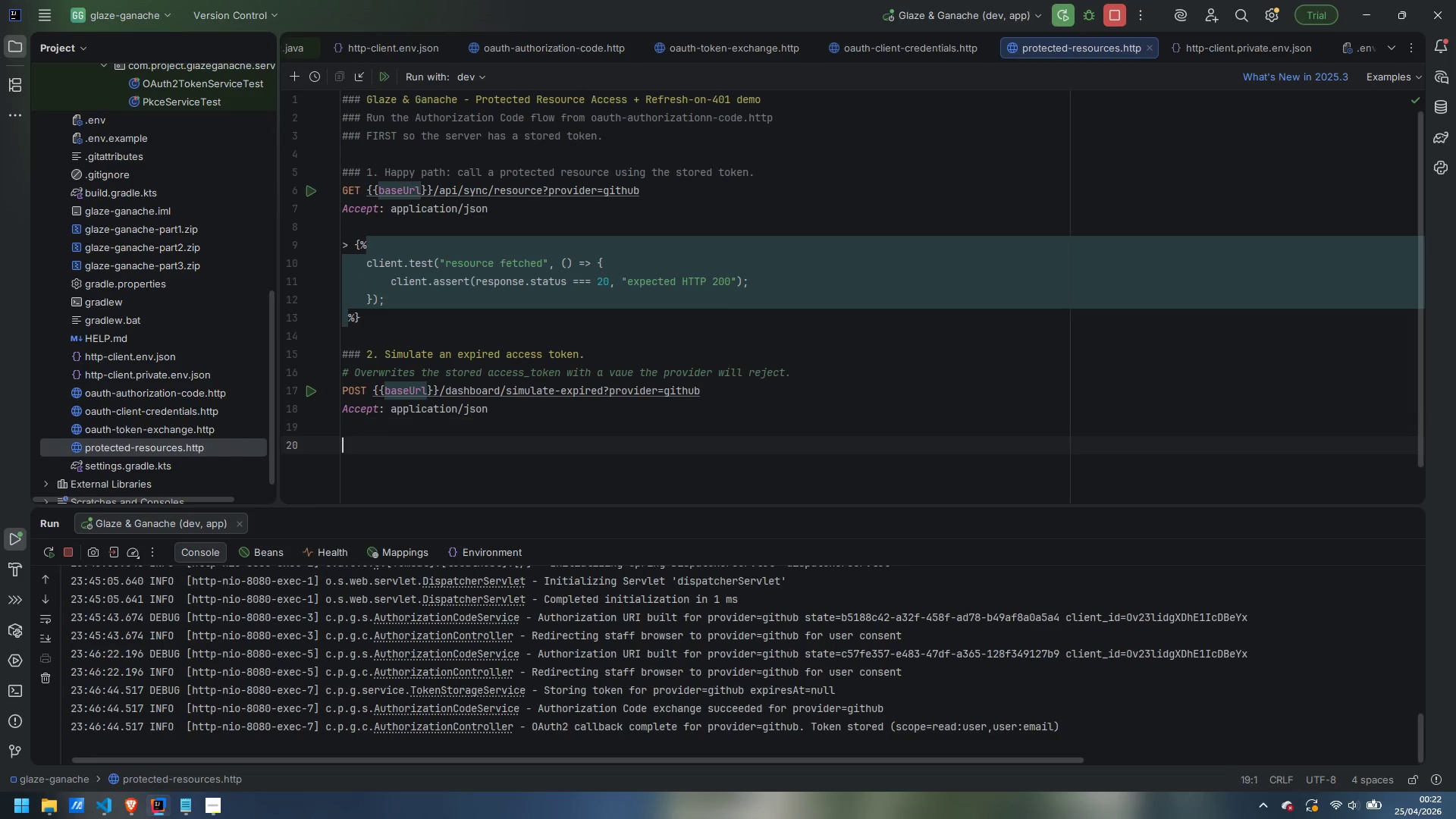 
key(Enter)
 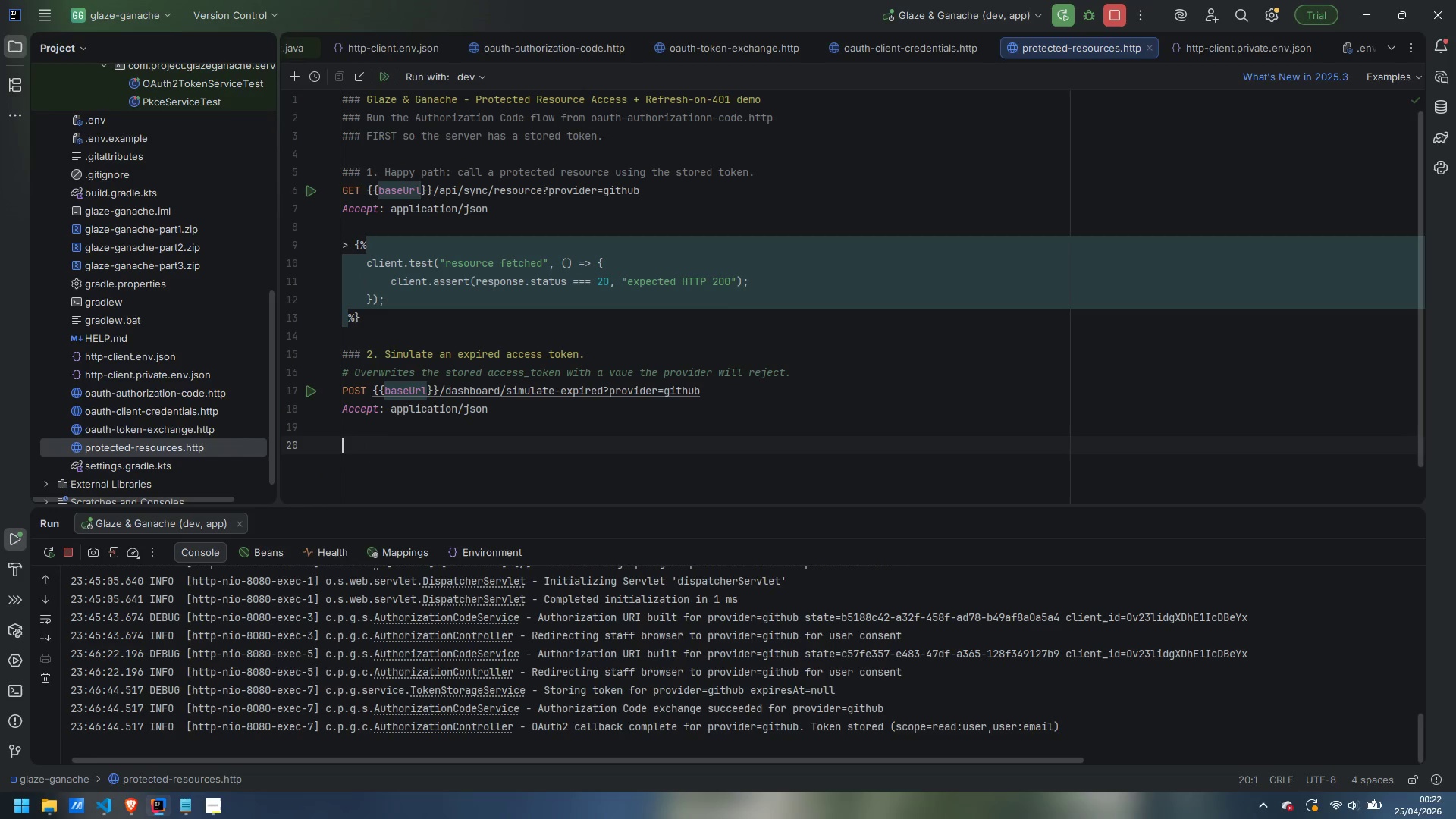 
key(Shift+Period)
 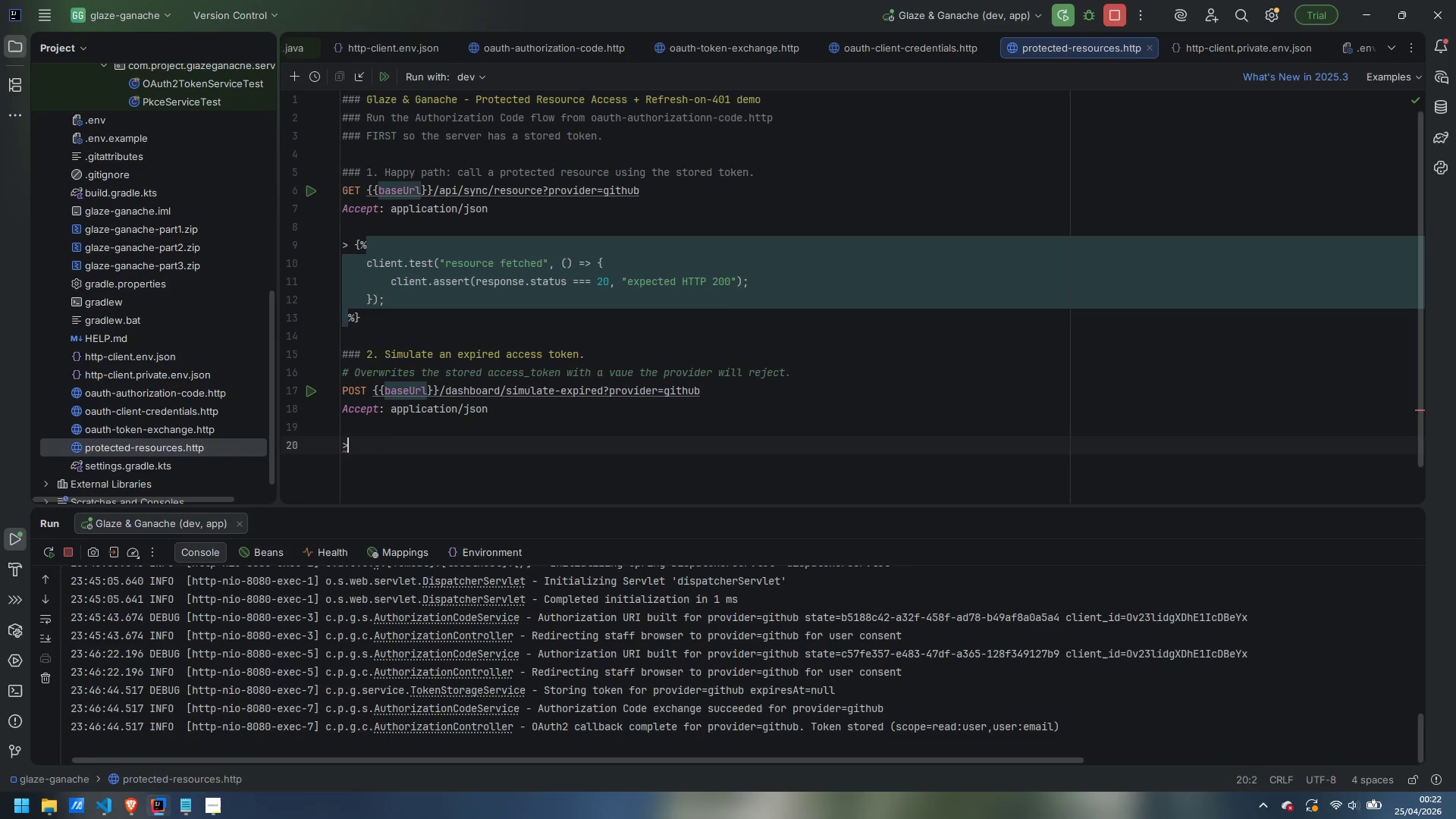 
key(Shift+Space)
 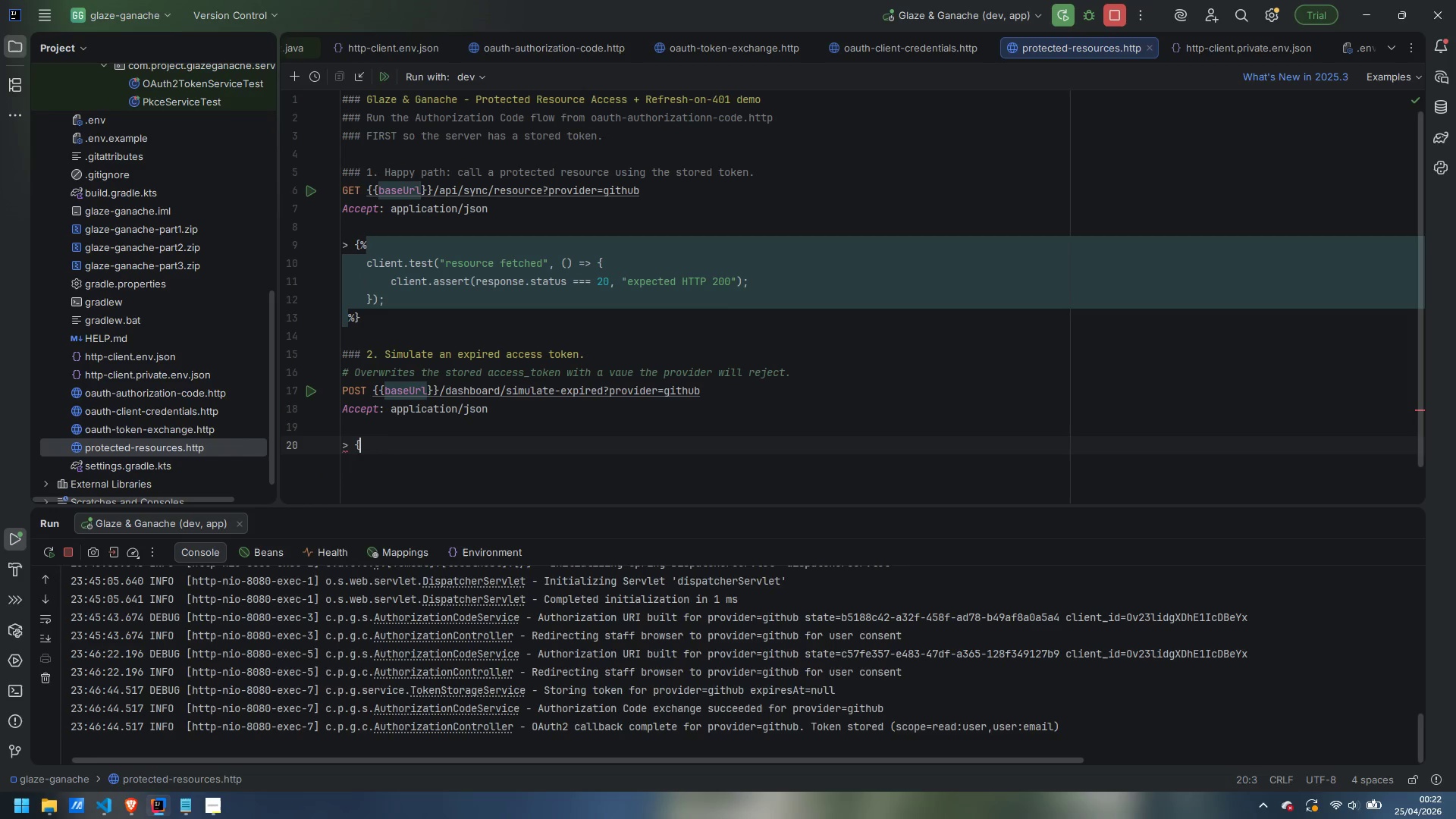 
key(Shift+BracketLeft)
 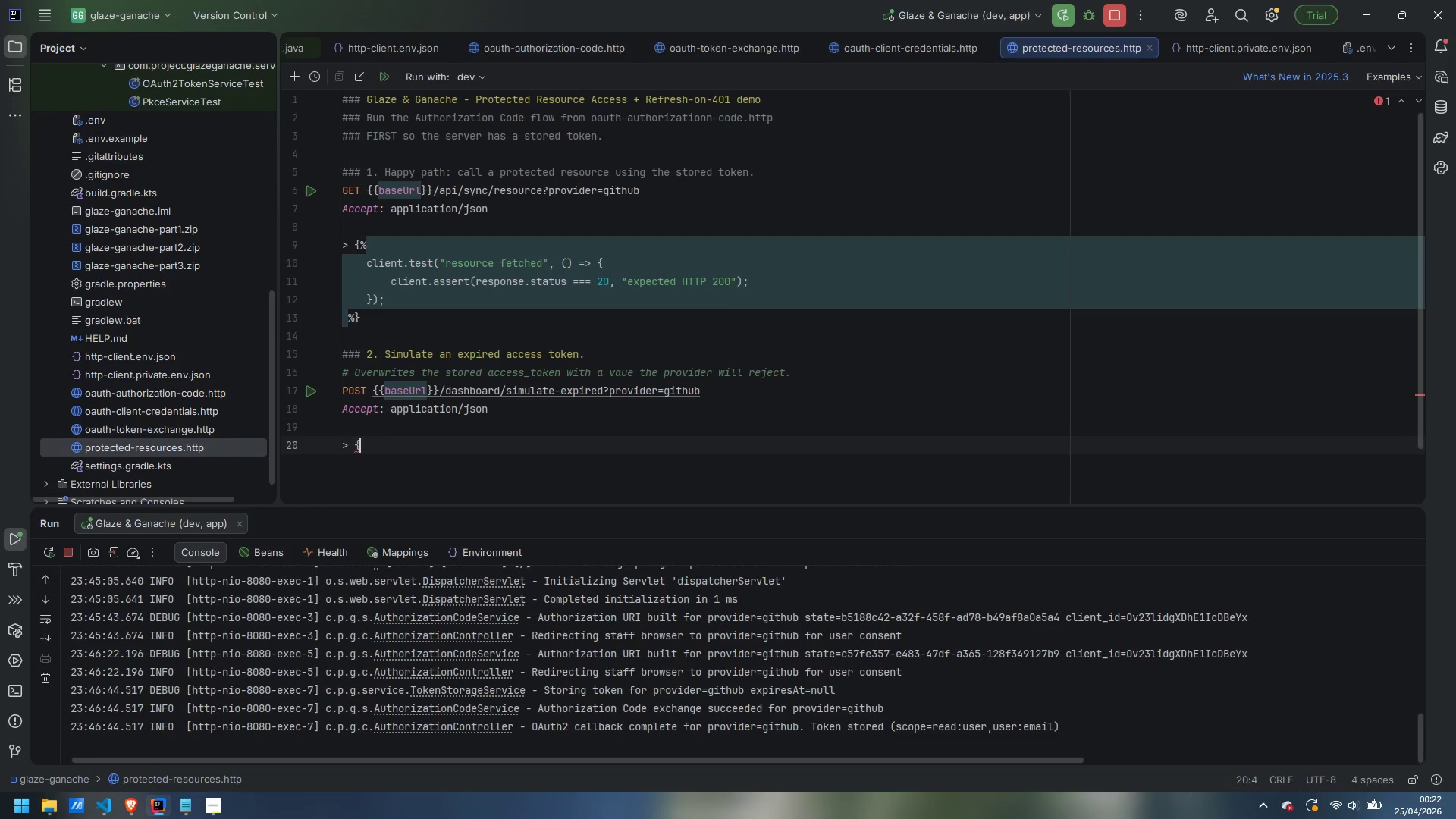 
key(Shift+5)
 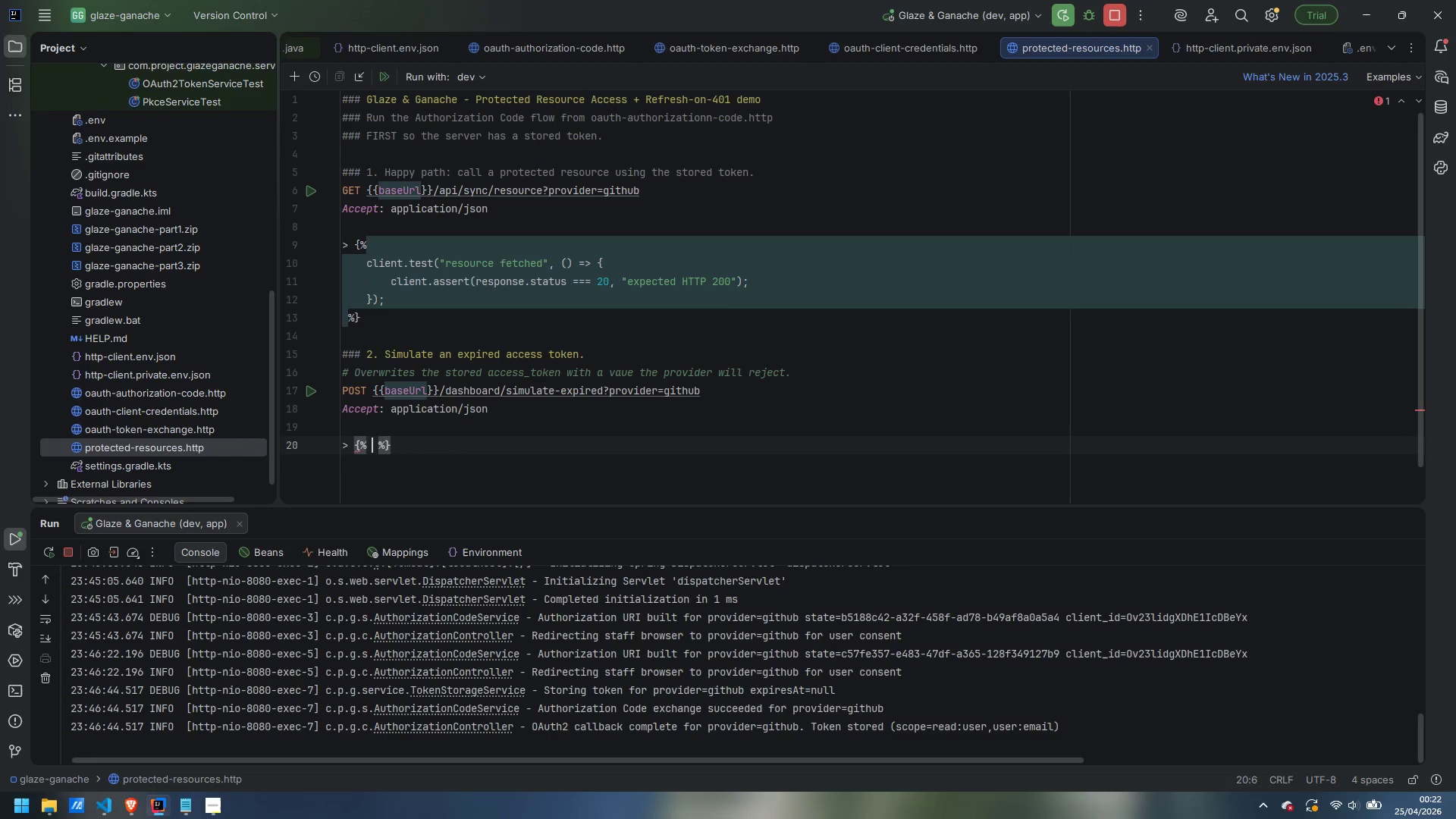 
key(Enter)
 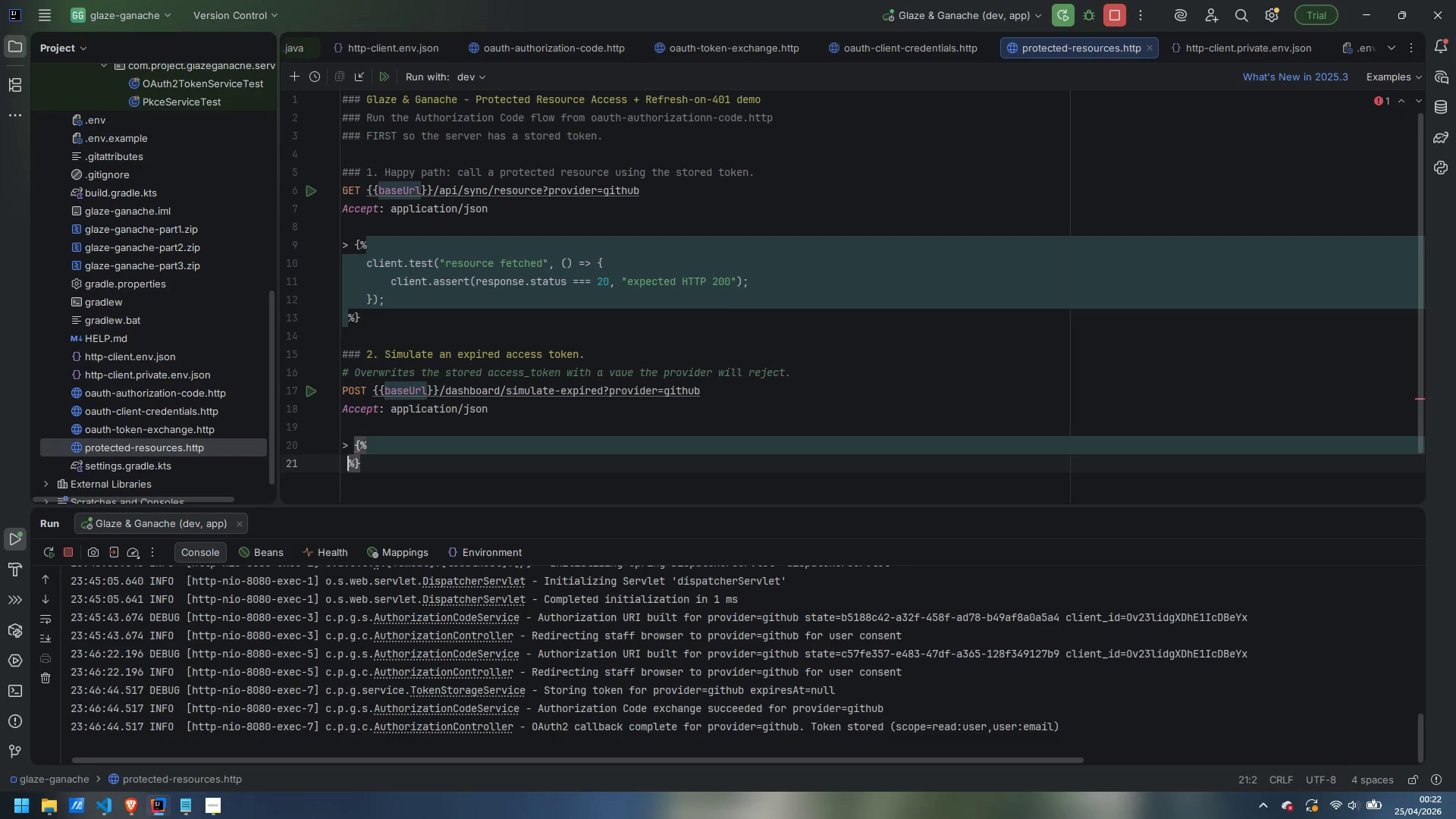 
key(Enter)
 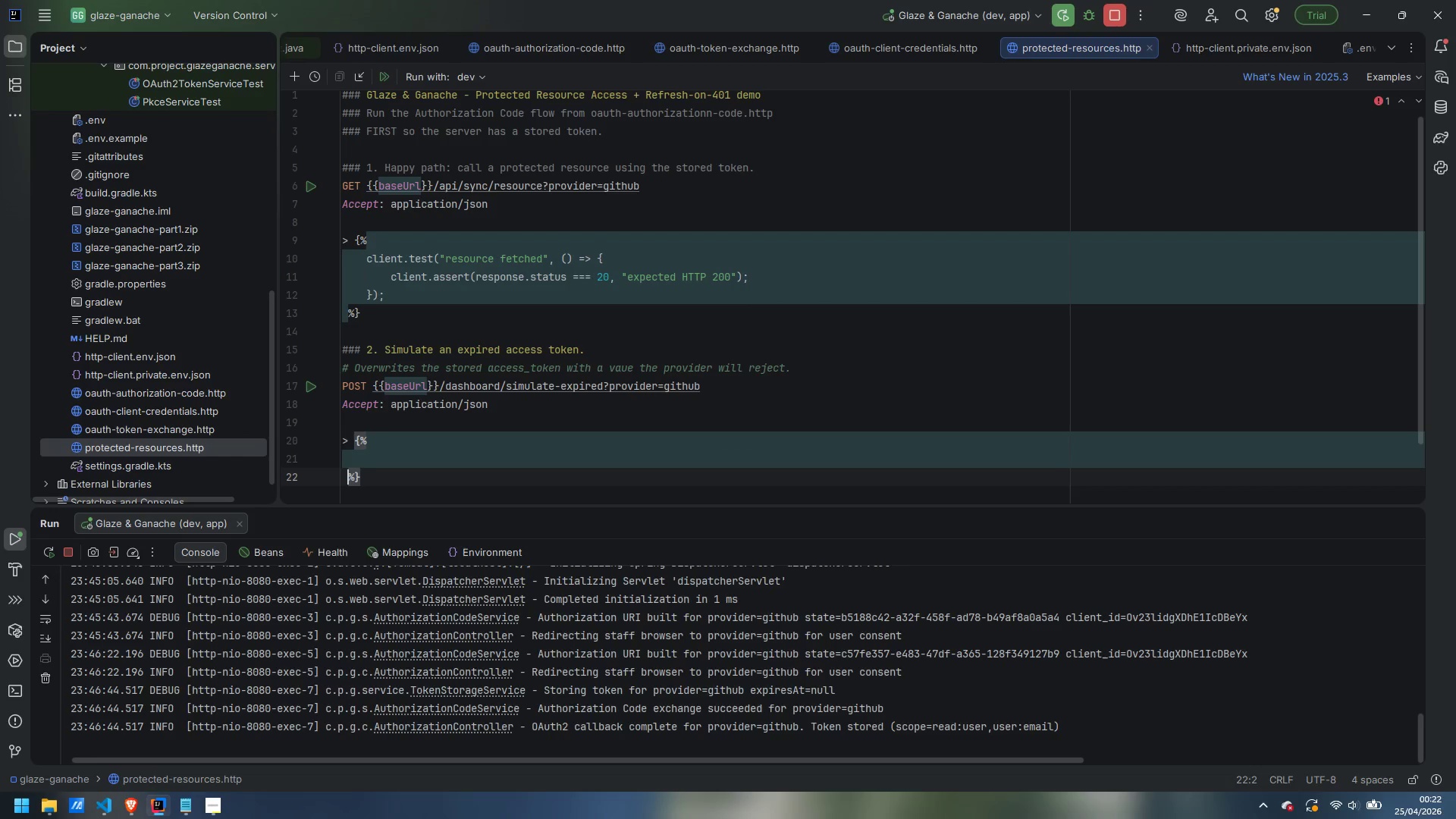 
key(ArrowUp)
 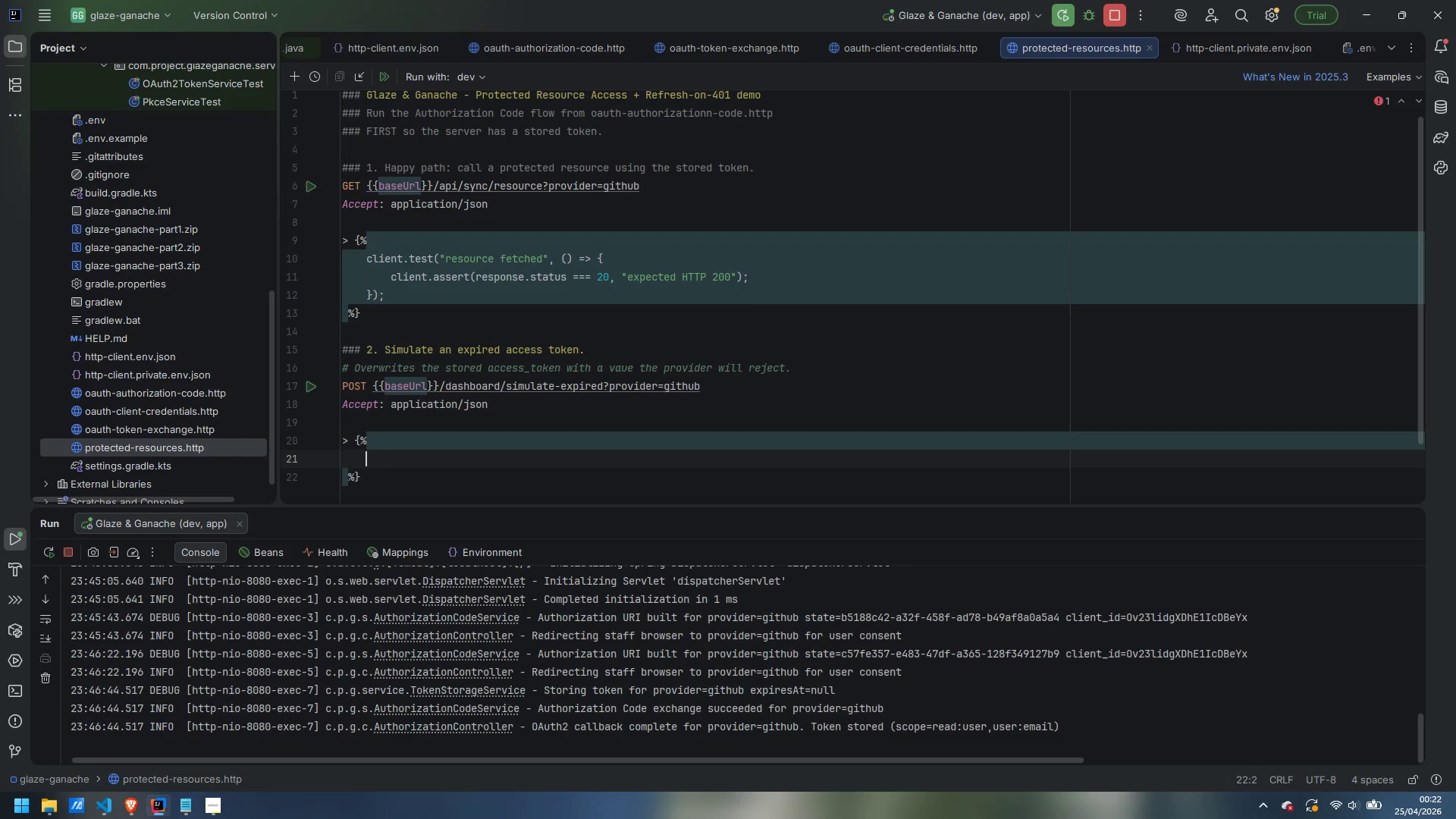 
key(Tab)
 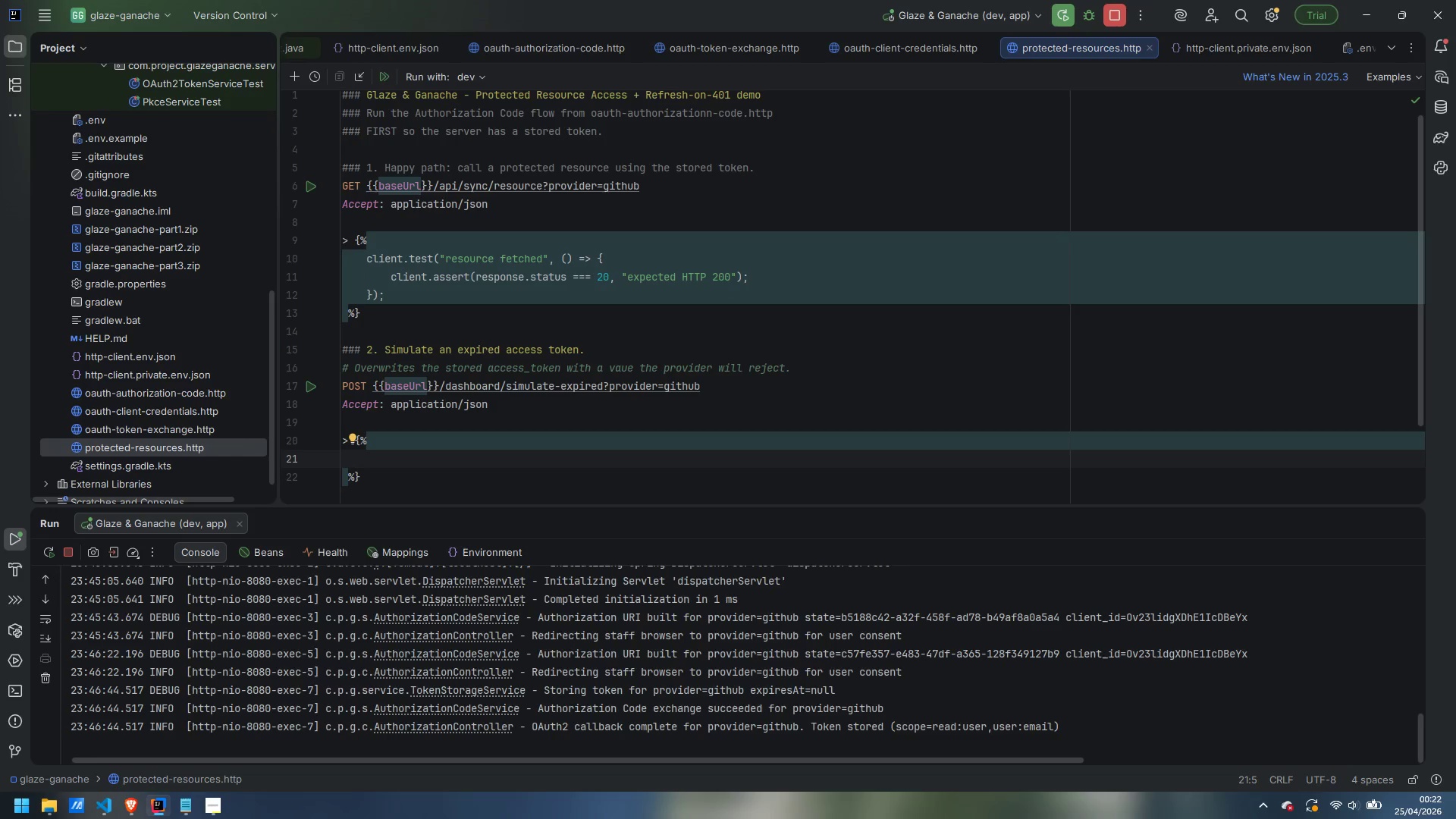 
wait(21.22)
 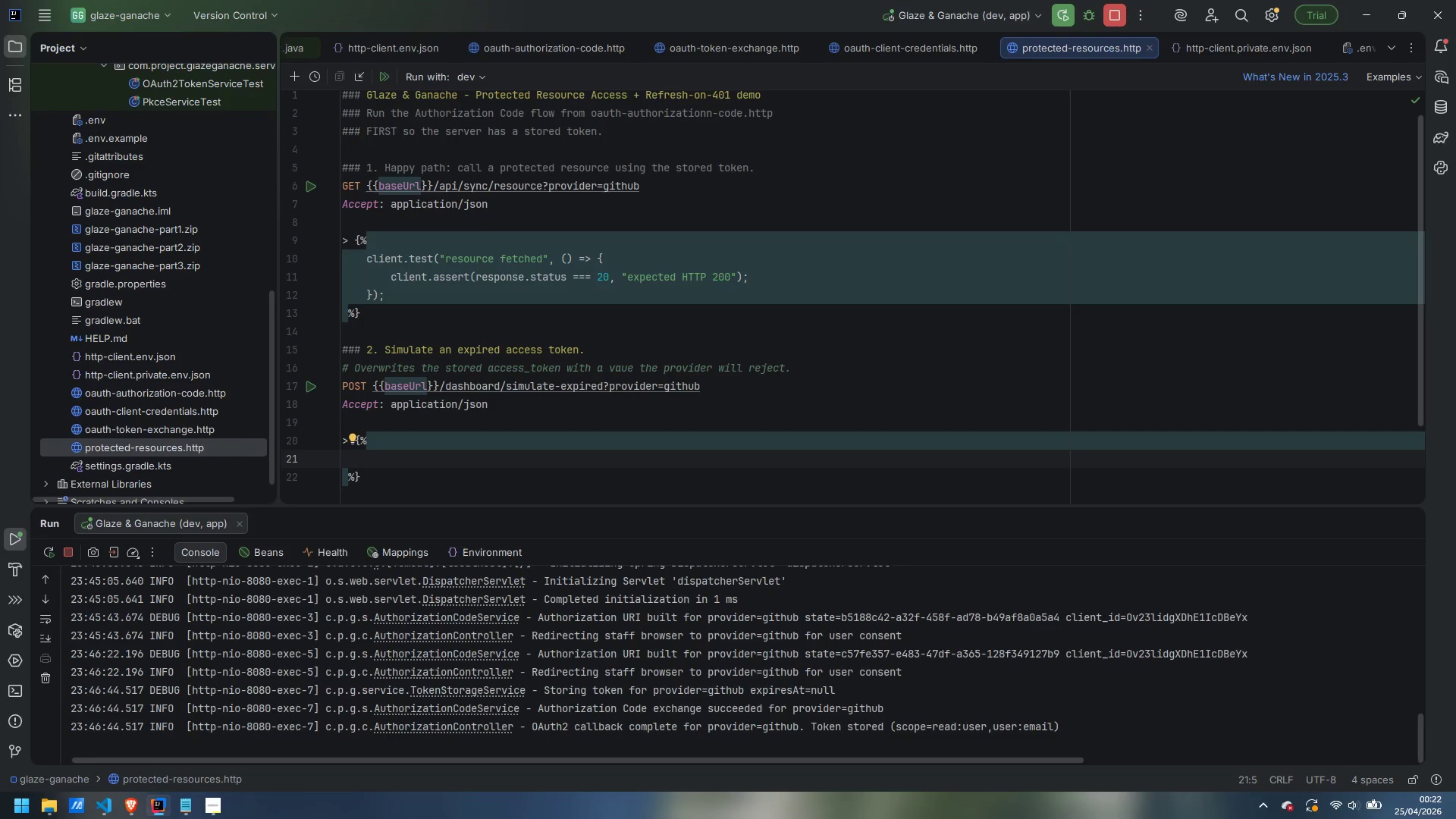 
type(client.test("expiry simulated)
 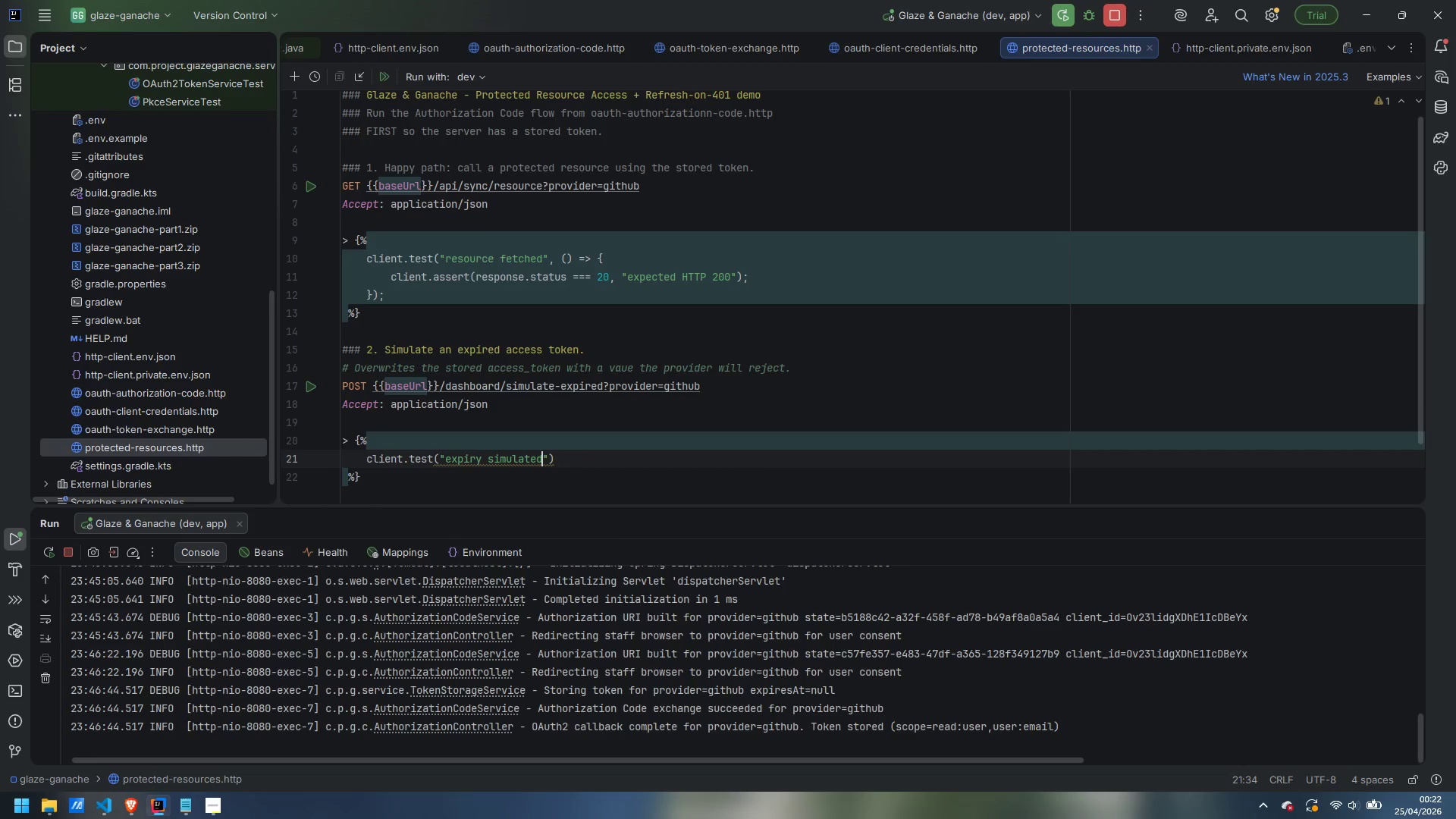 
key(ArrowRight)
 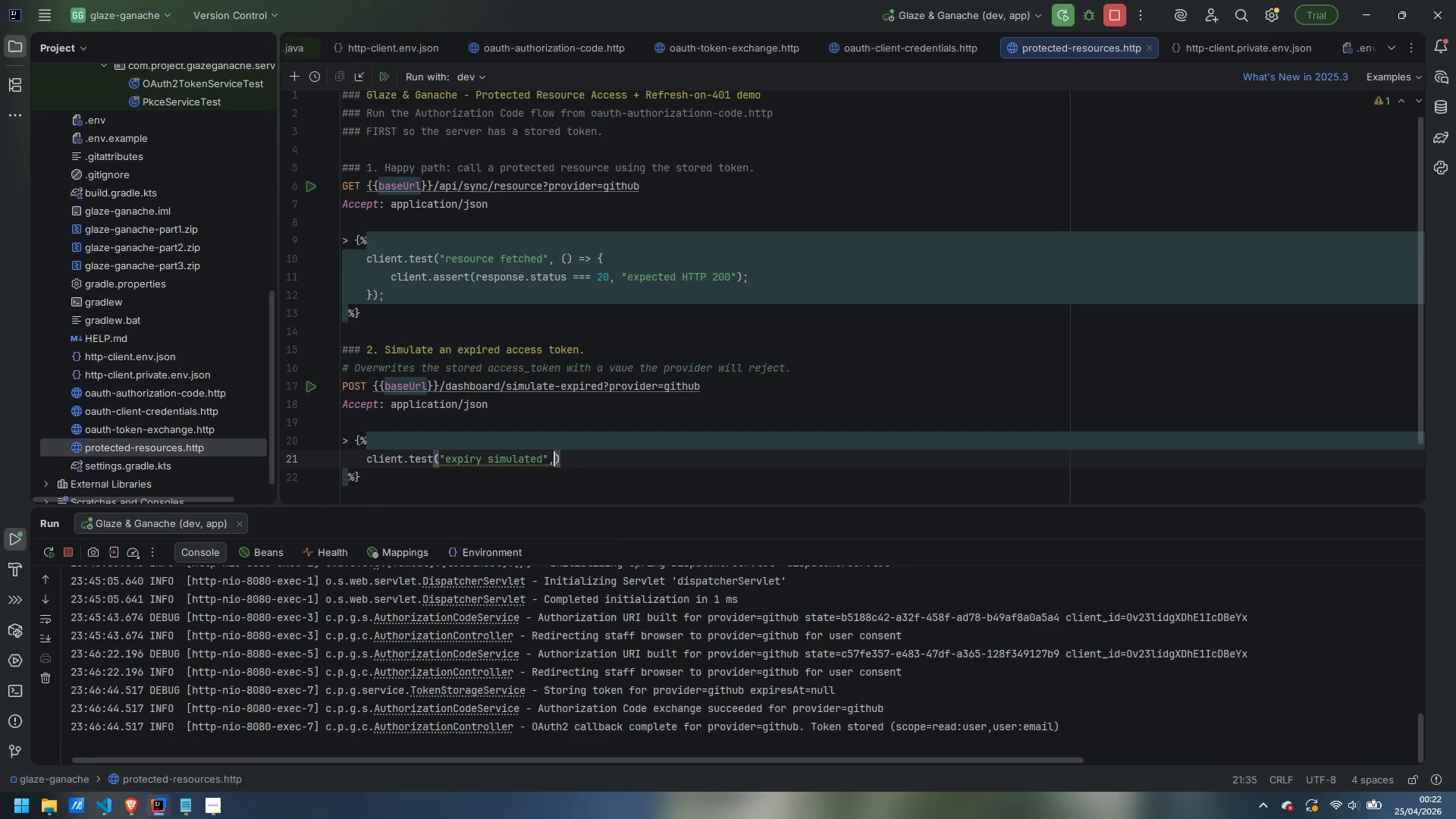 
type(, () => {)
 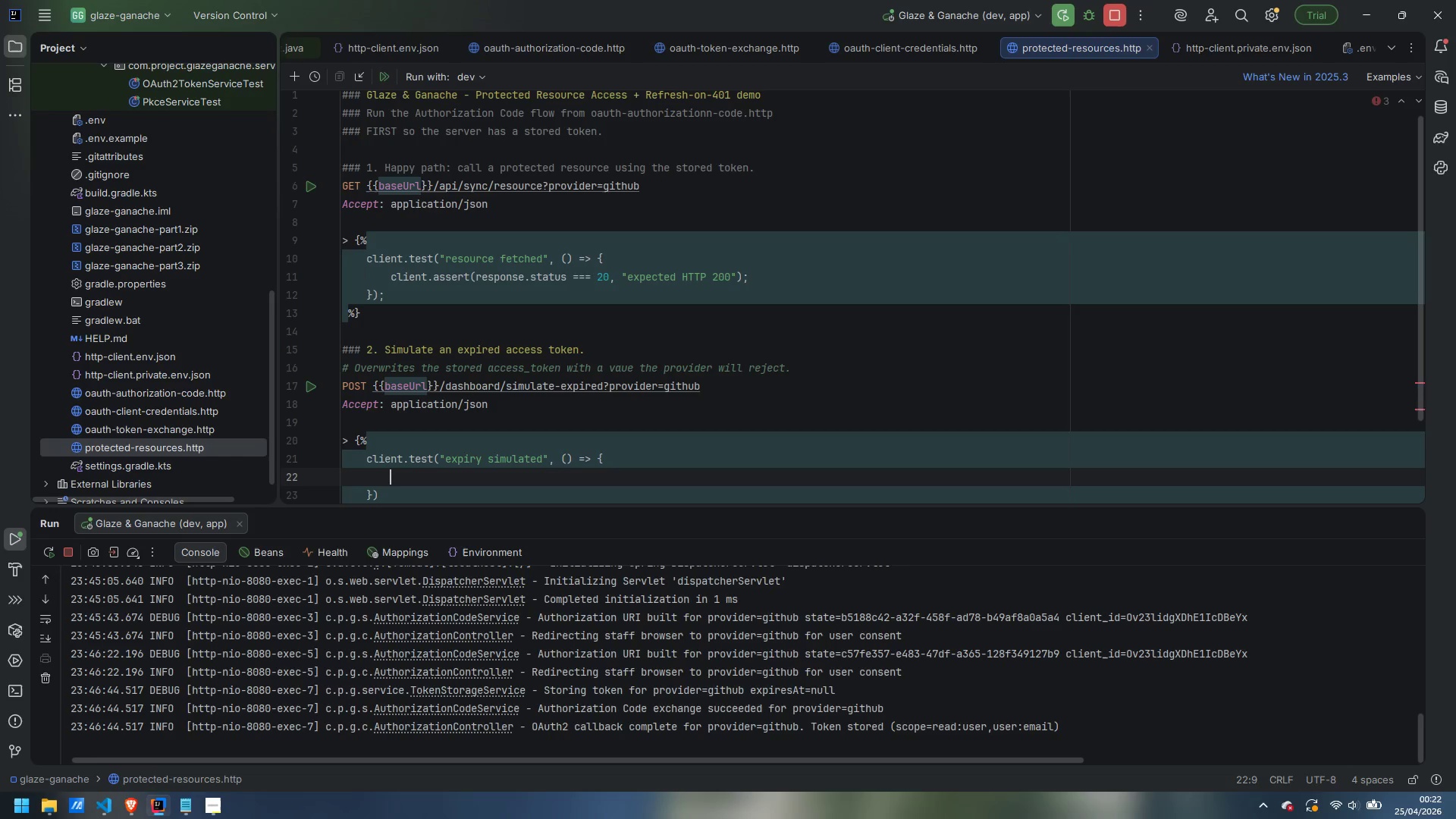 
 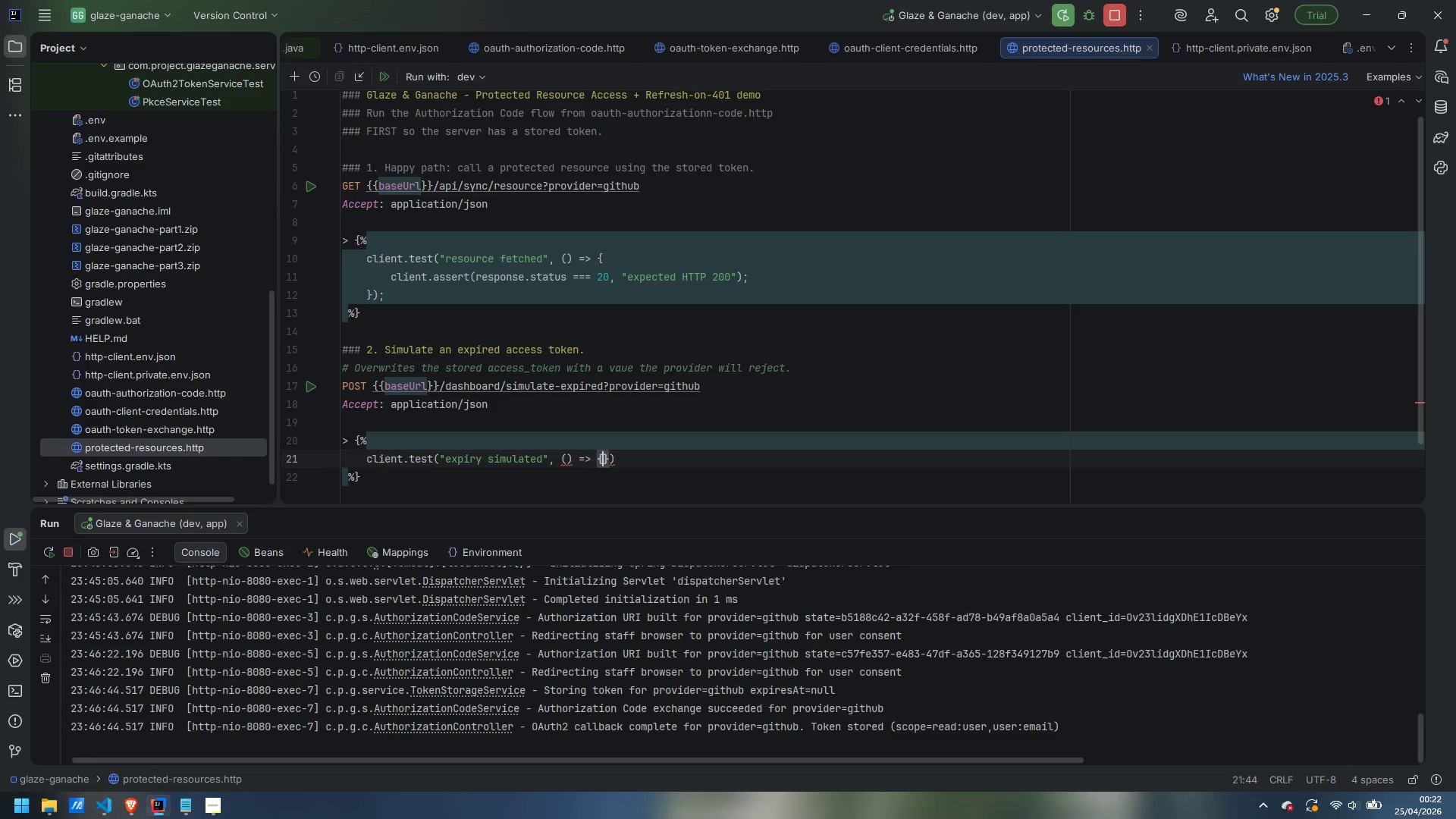 
key(Enter)
 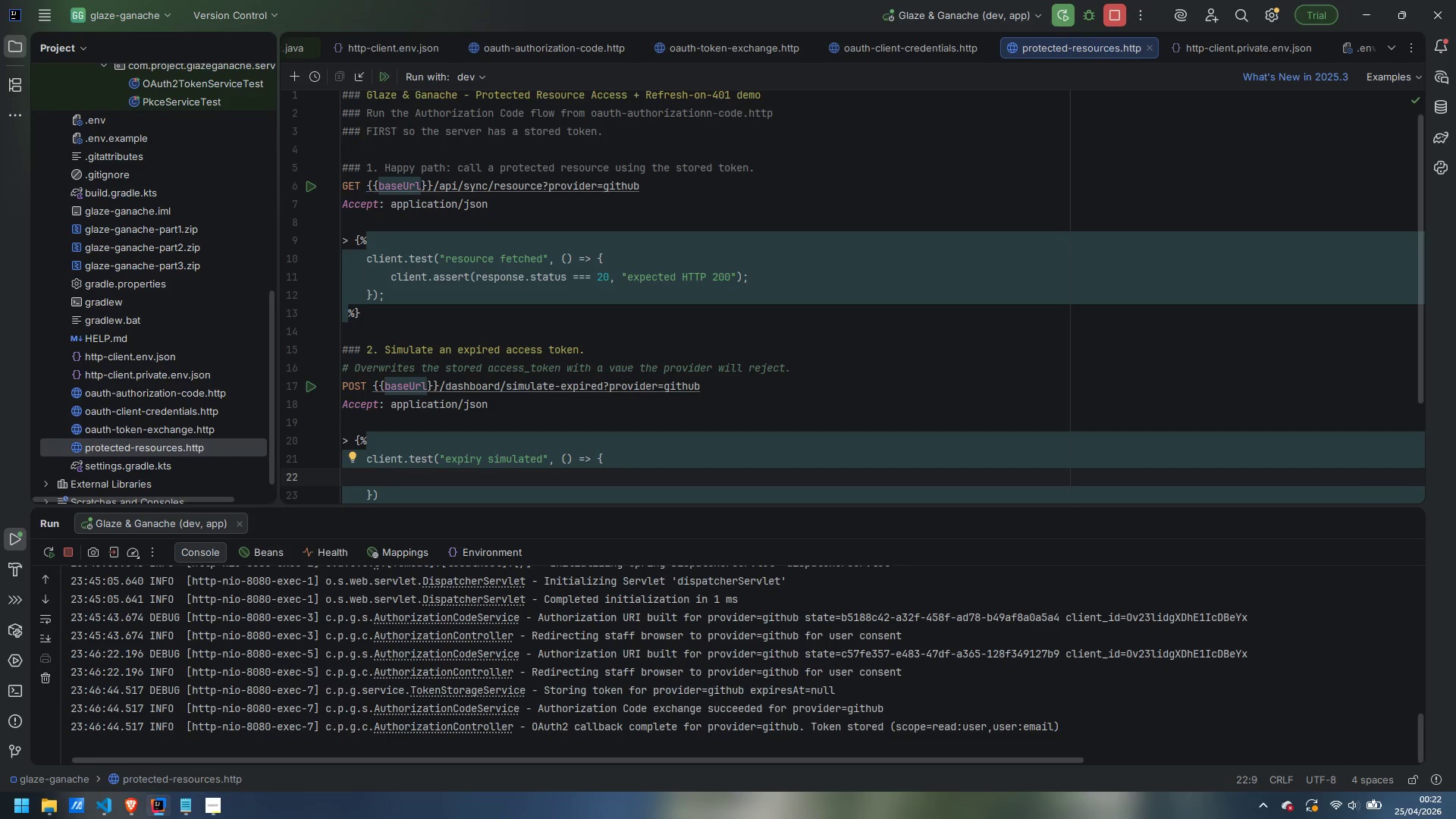 
type(client.assert(response.status === 200, "expected HTTP 200)
 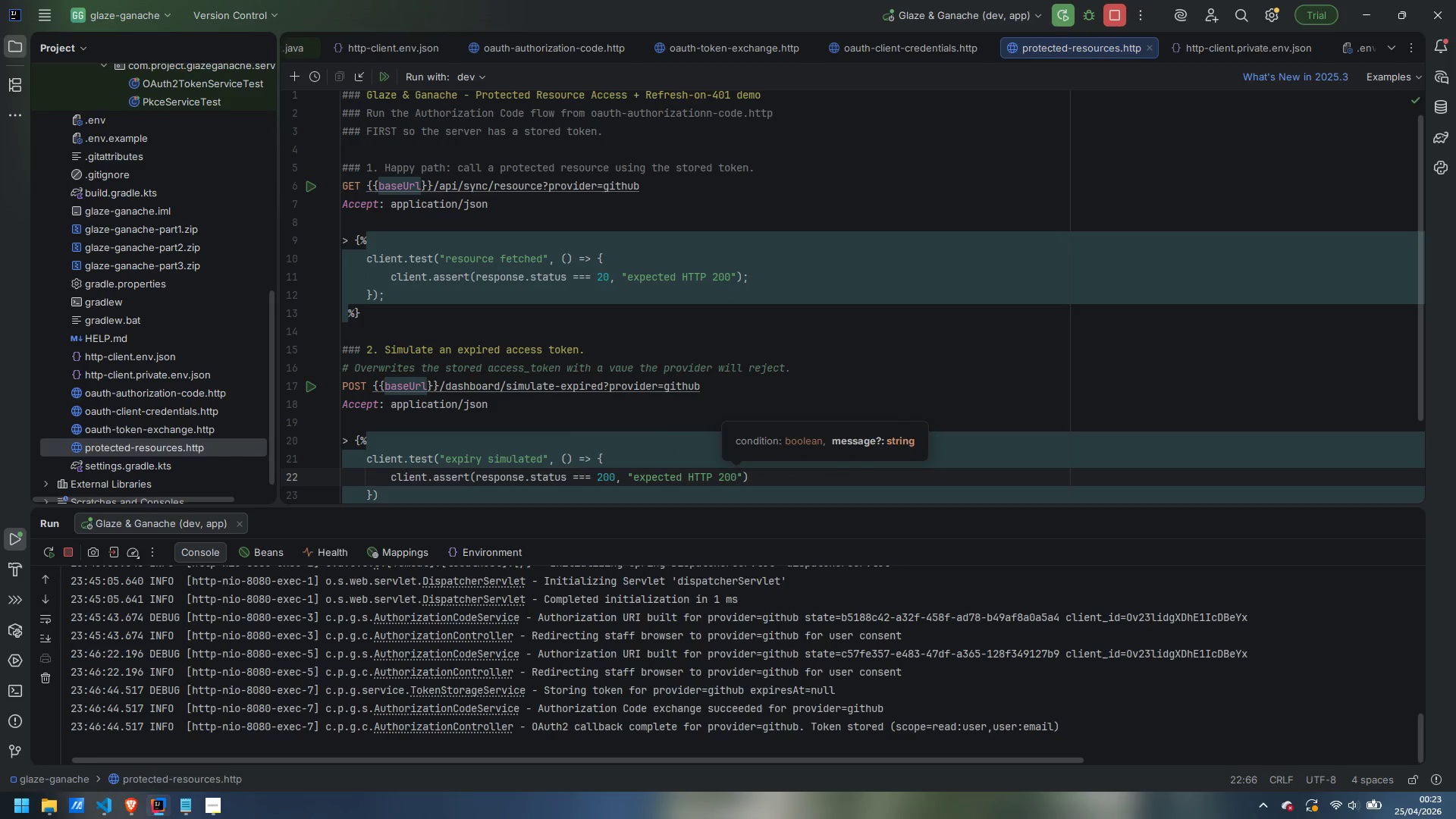 
key(ArrowRight)
 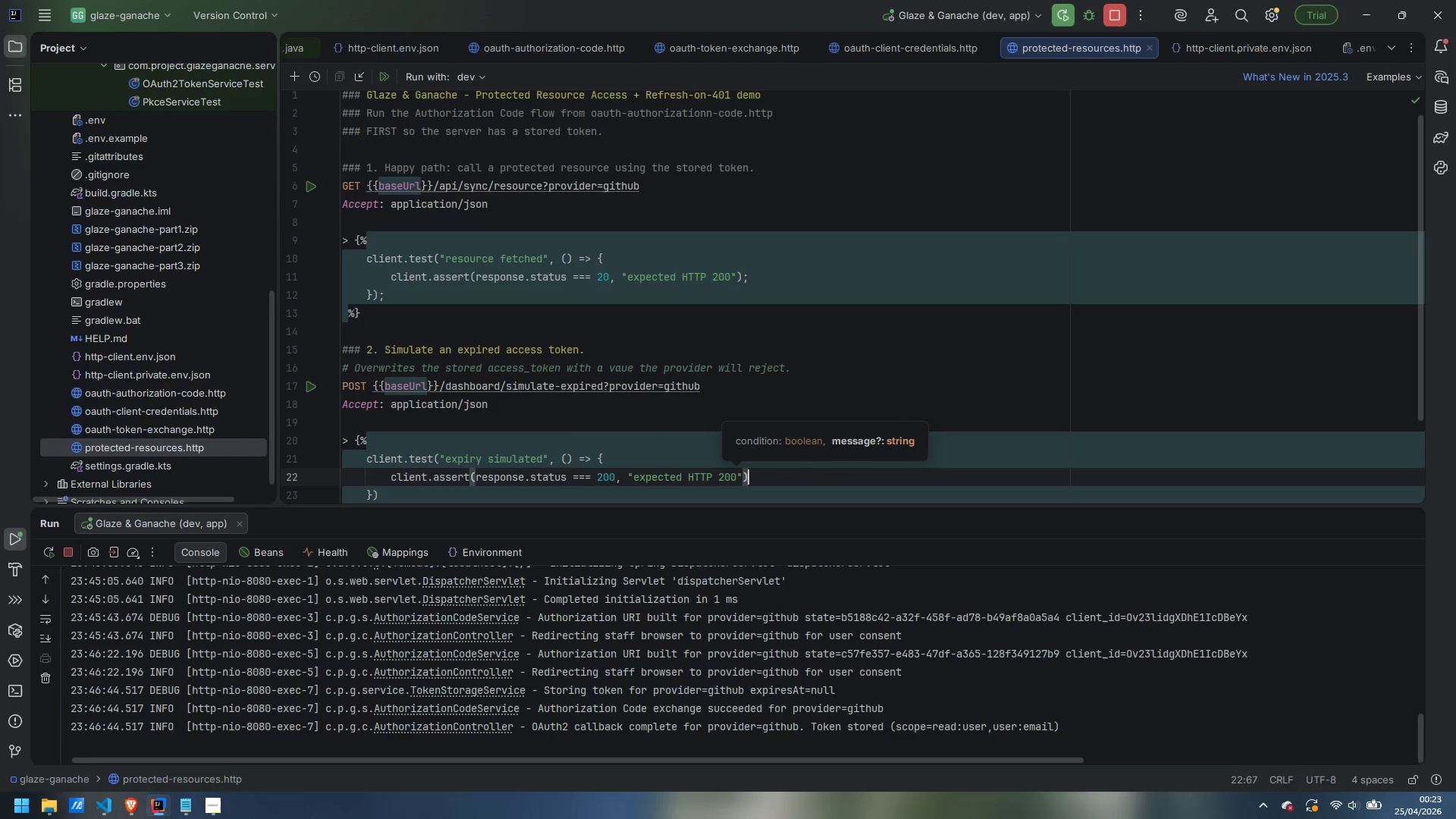 
key(ArrowRight)
 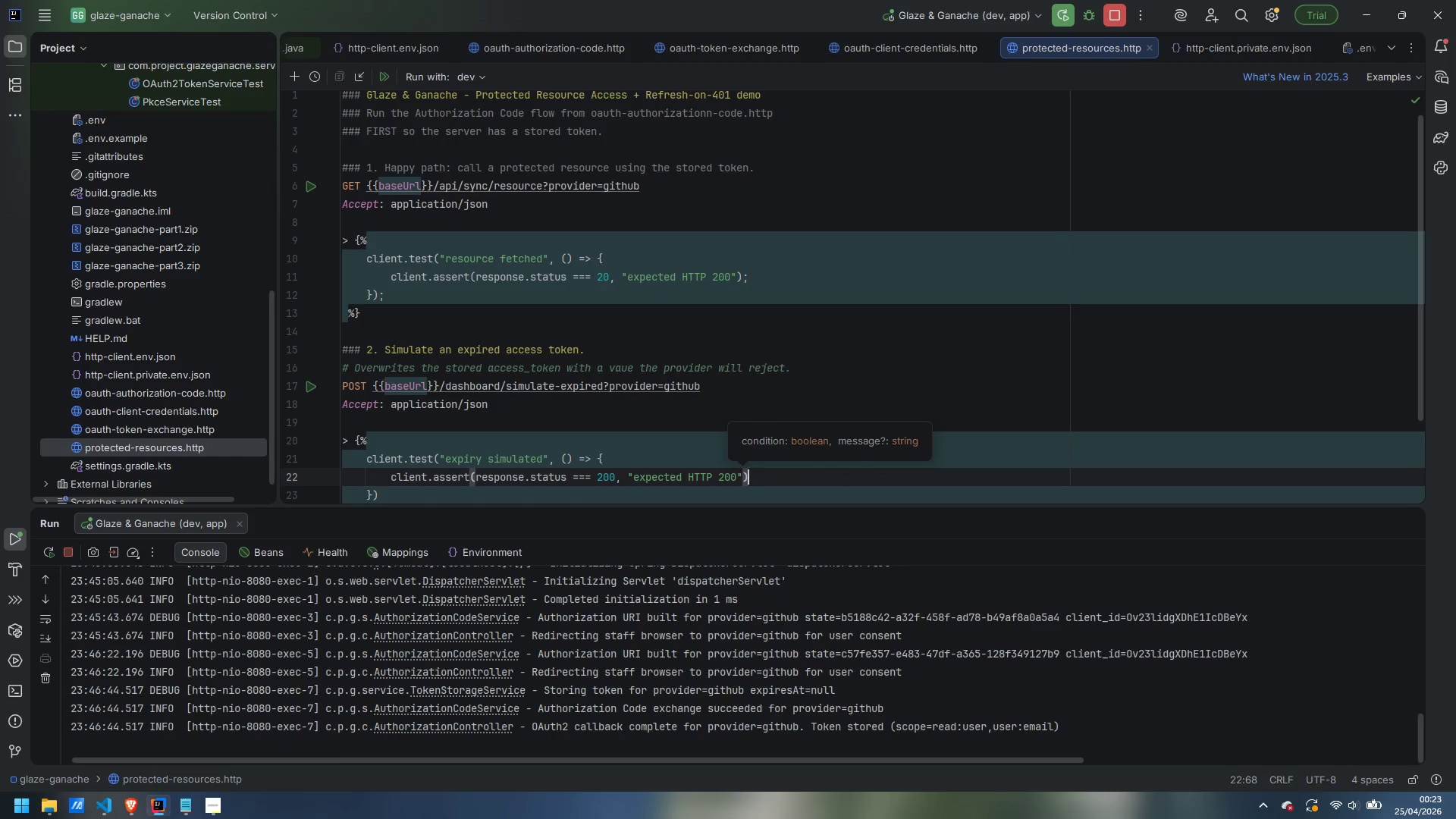 
key(Semicolon)
 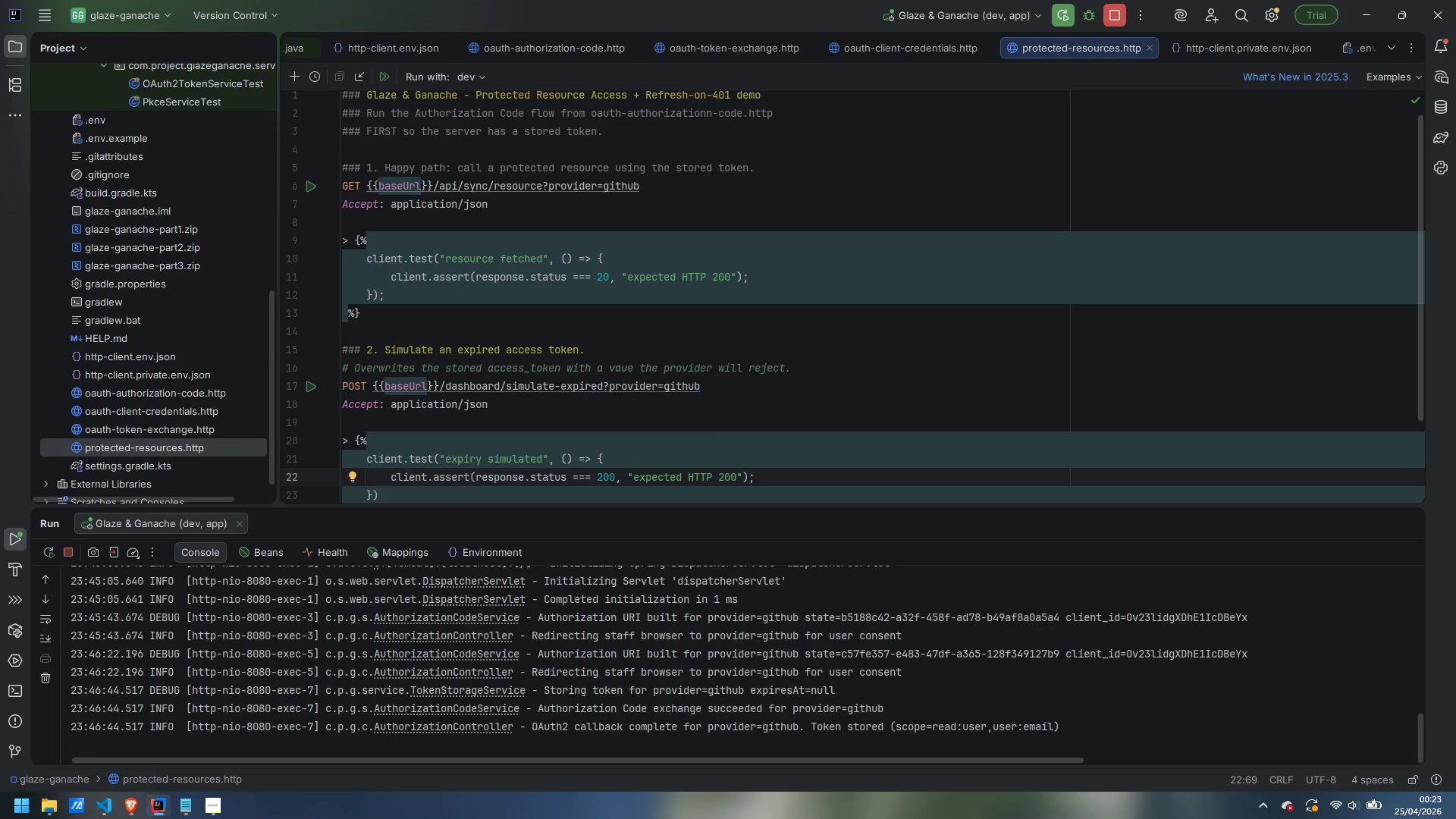 
key(ArrowDown)
 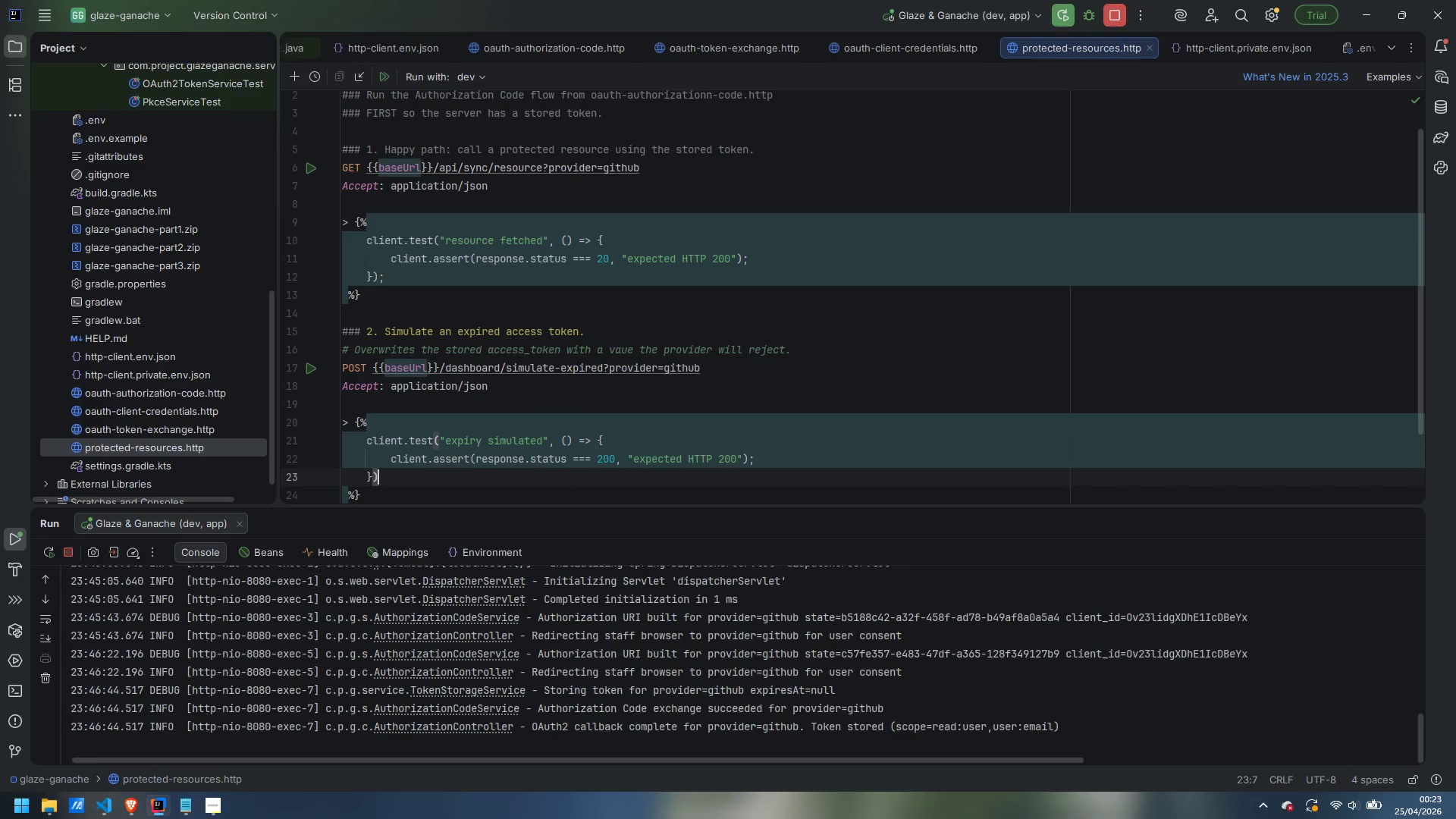 
key(Semicolon)
 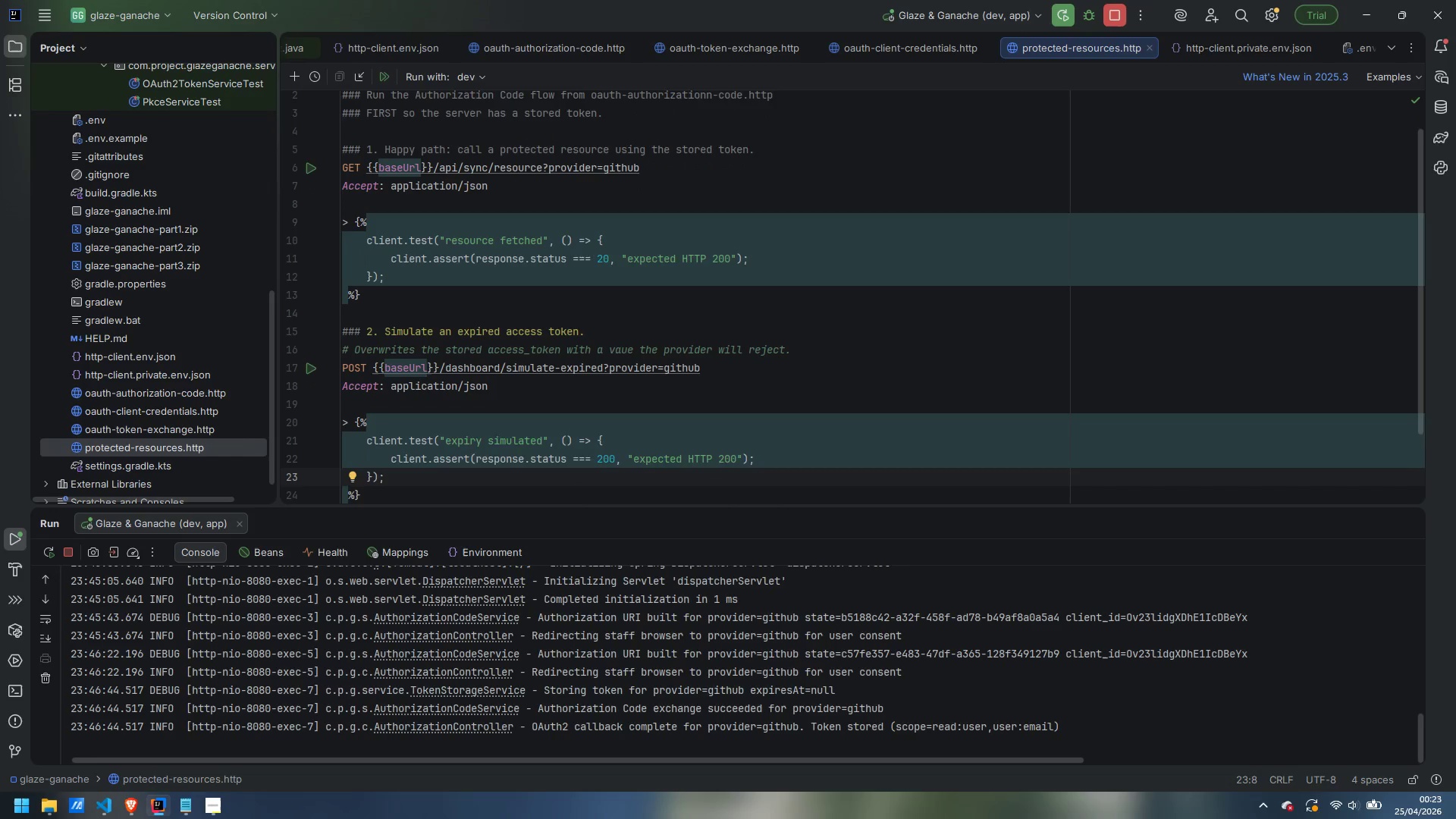 
key(ArrowDown)
 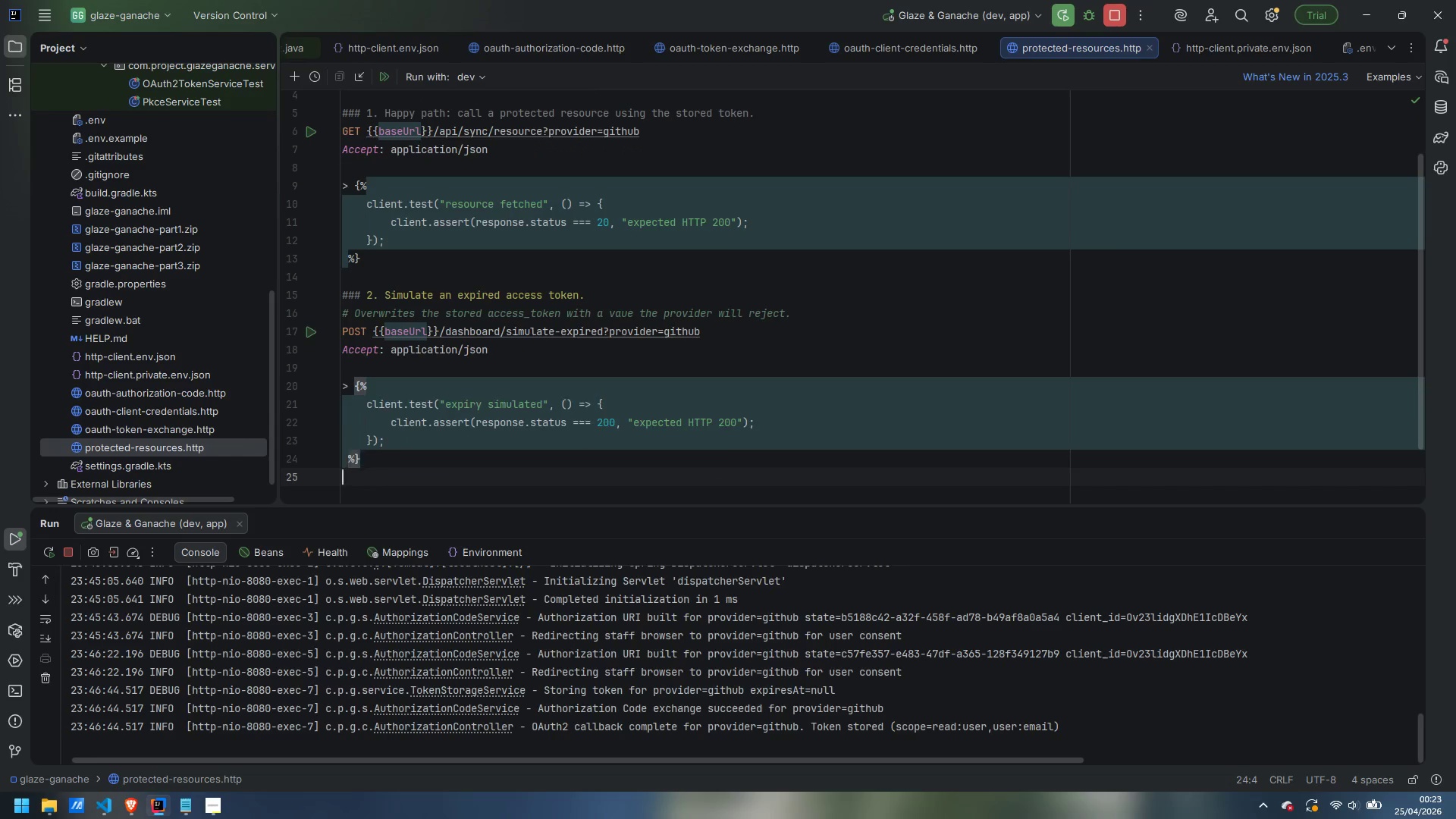 
key(Enter)
 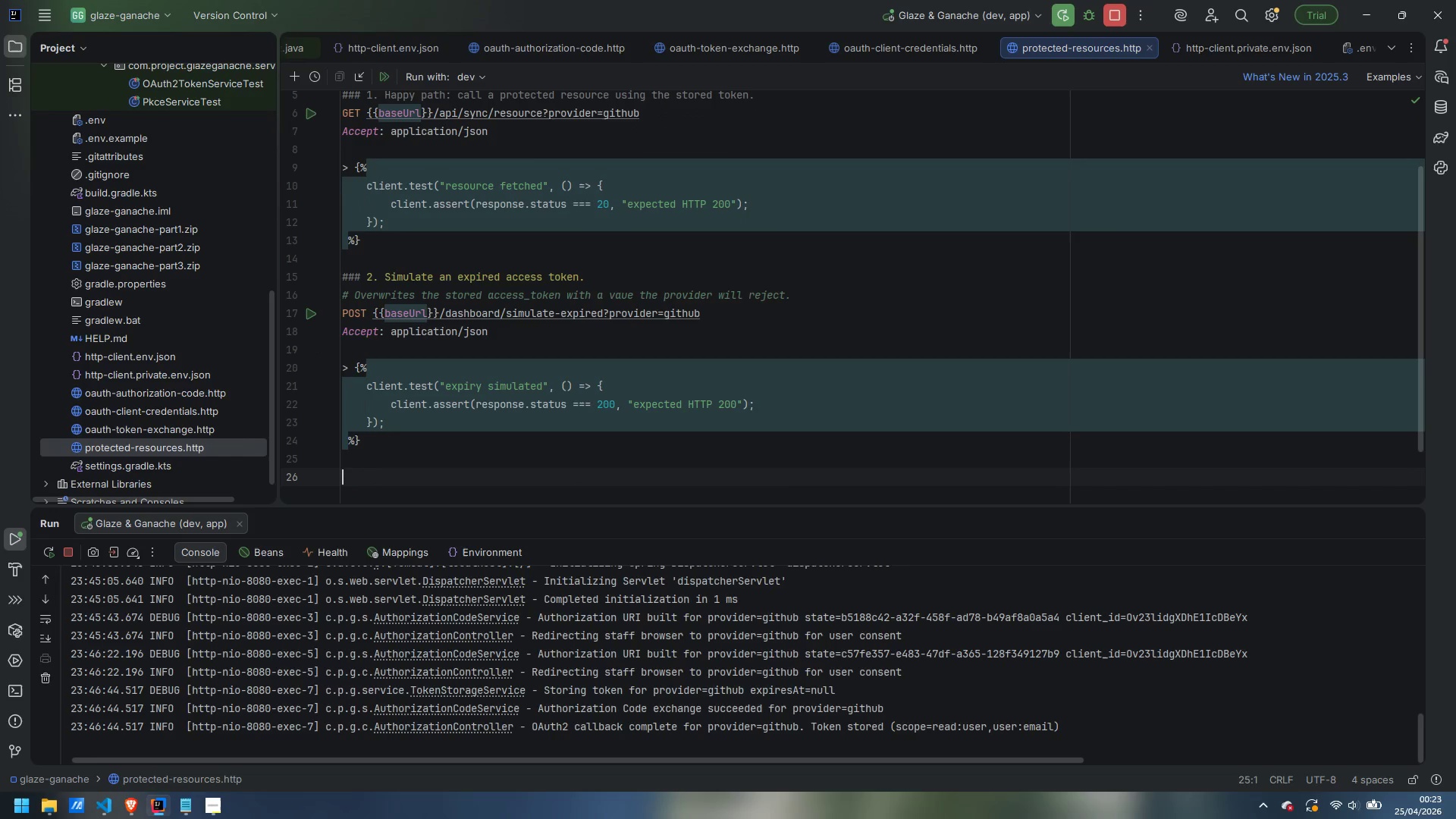 
key(Enter)
 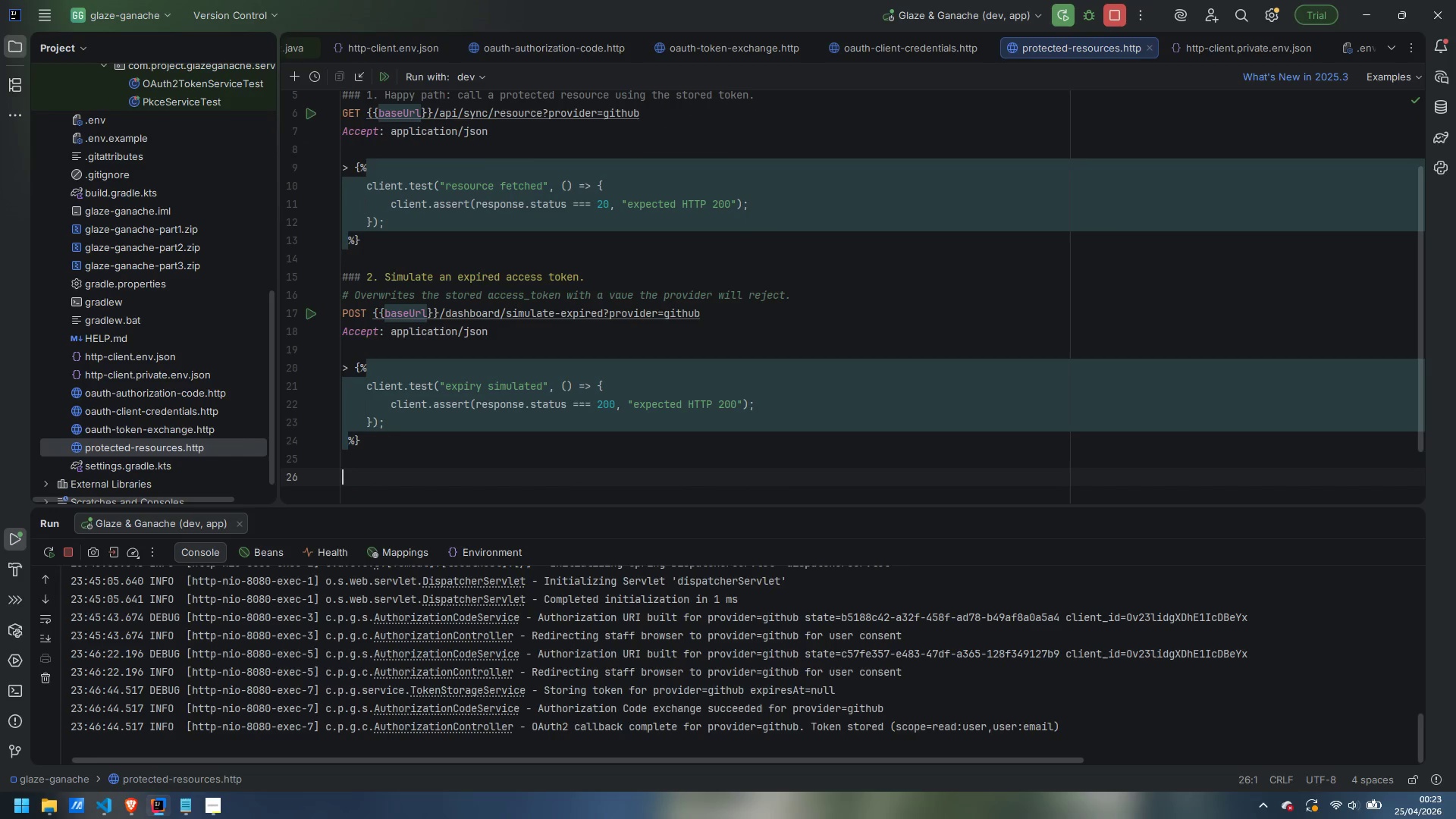 
type(### 3. Call the resource again.)
 